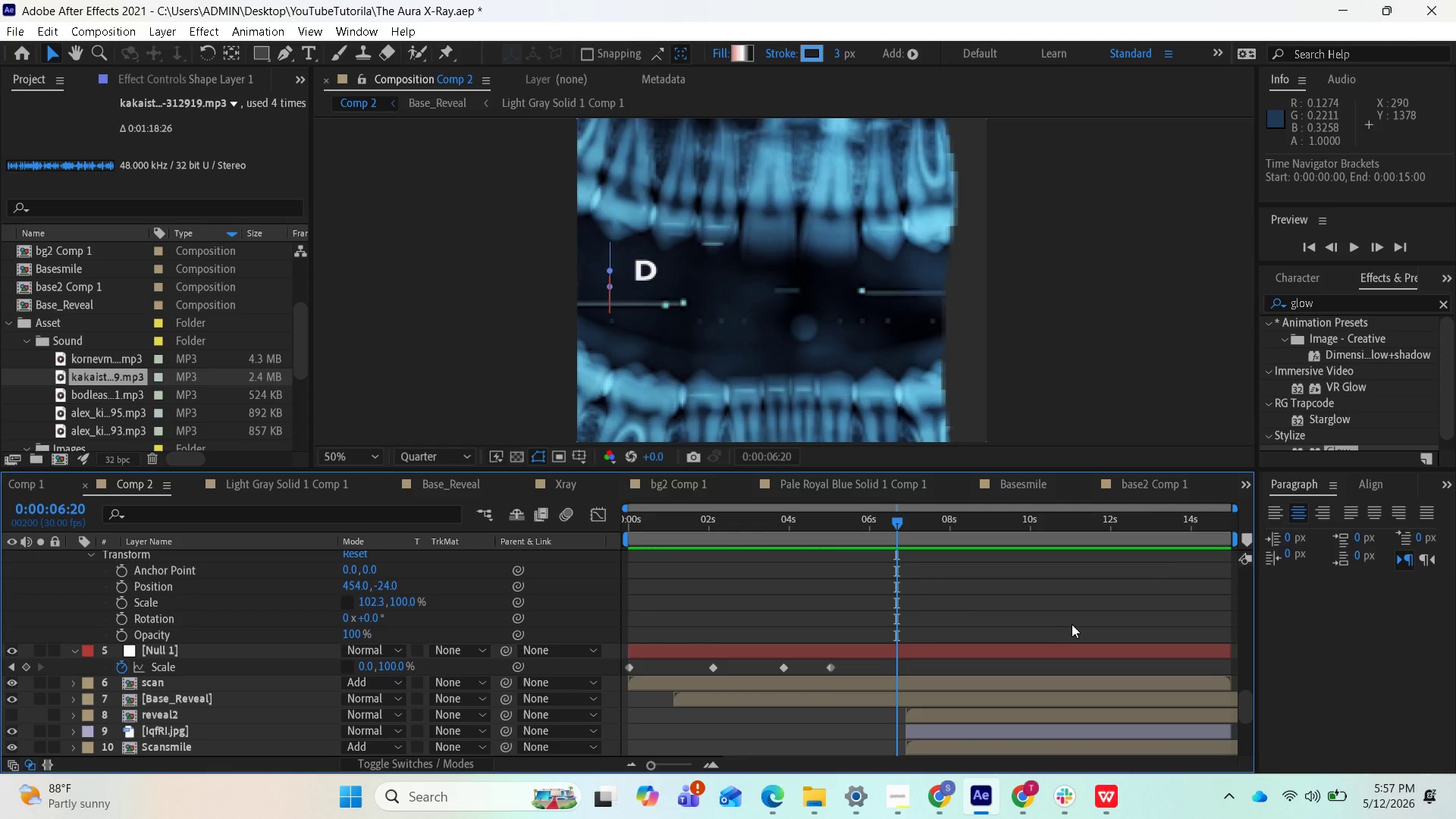 
key(Minus)
 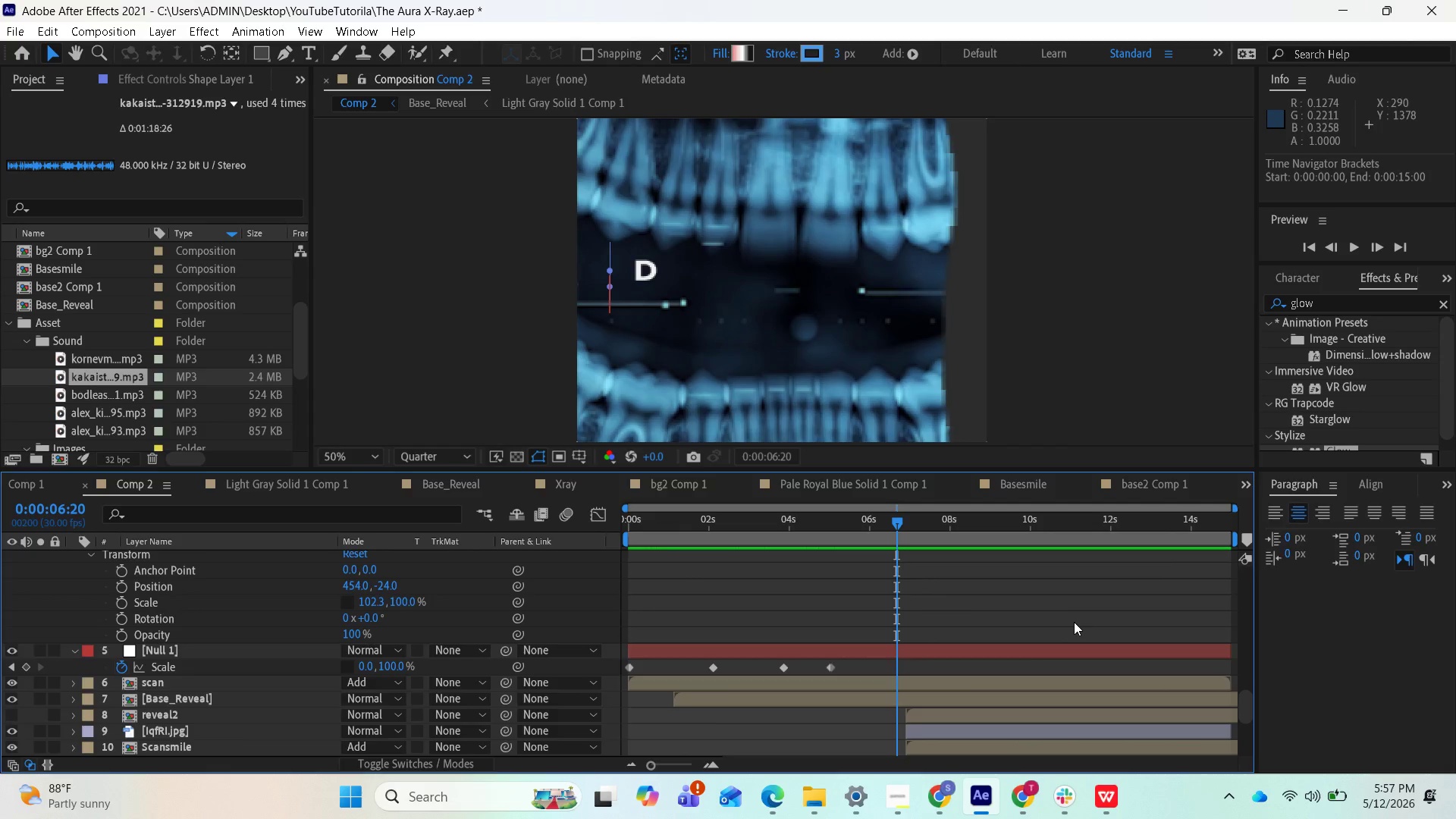 
scroll: coordinate [968, 657], scroll_direction: up, amount: 16.0
 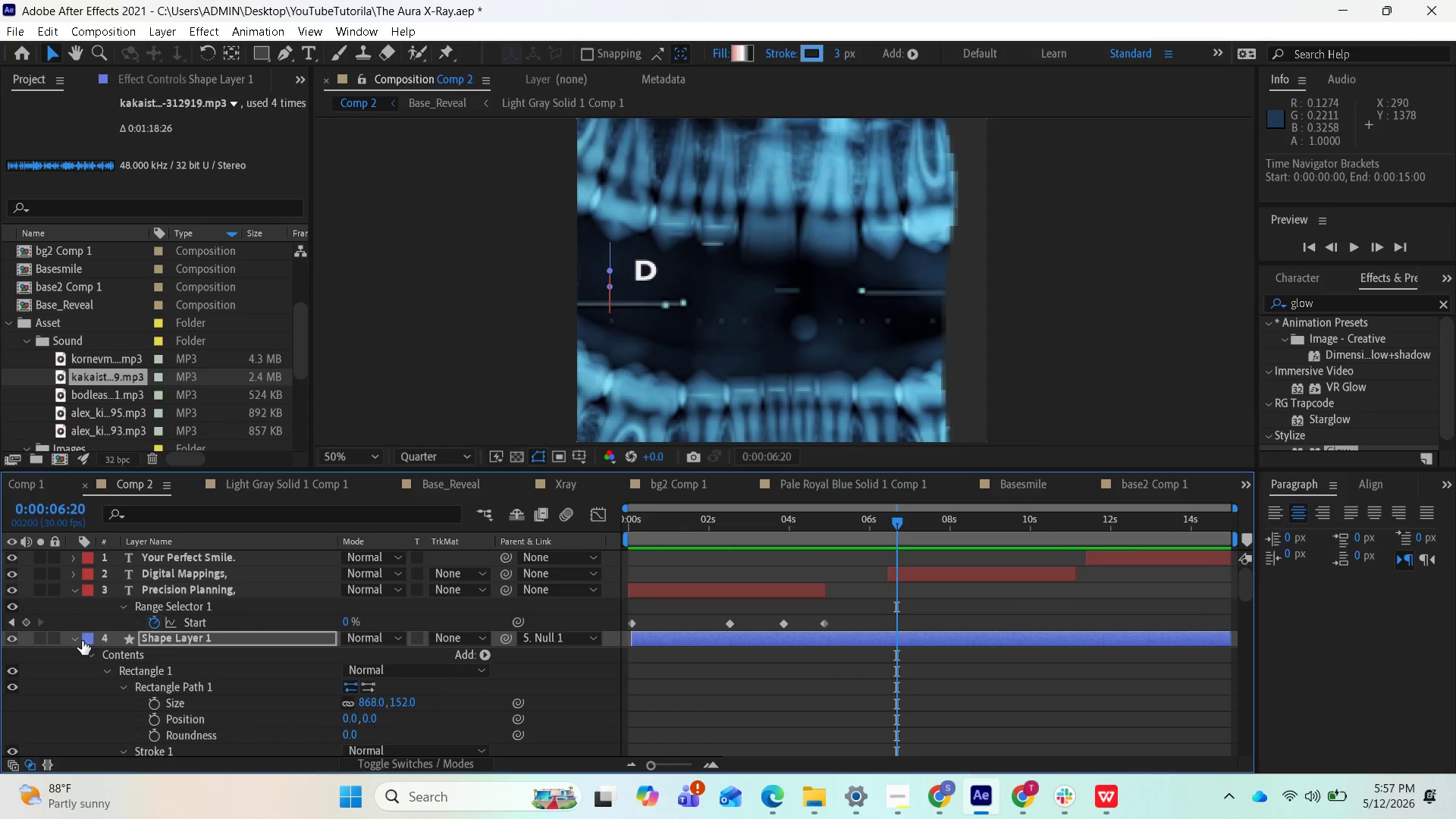 
left_click([76, 638])
 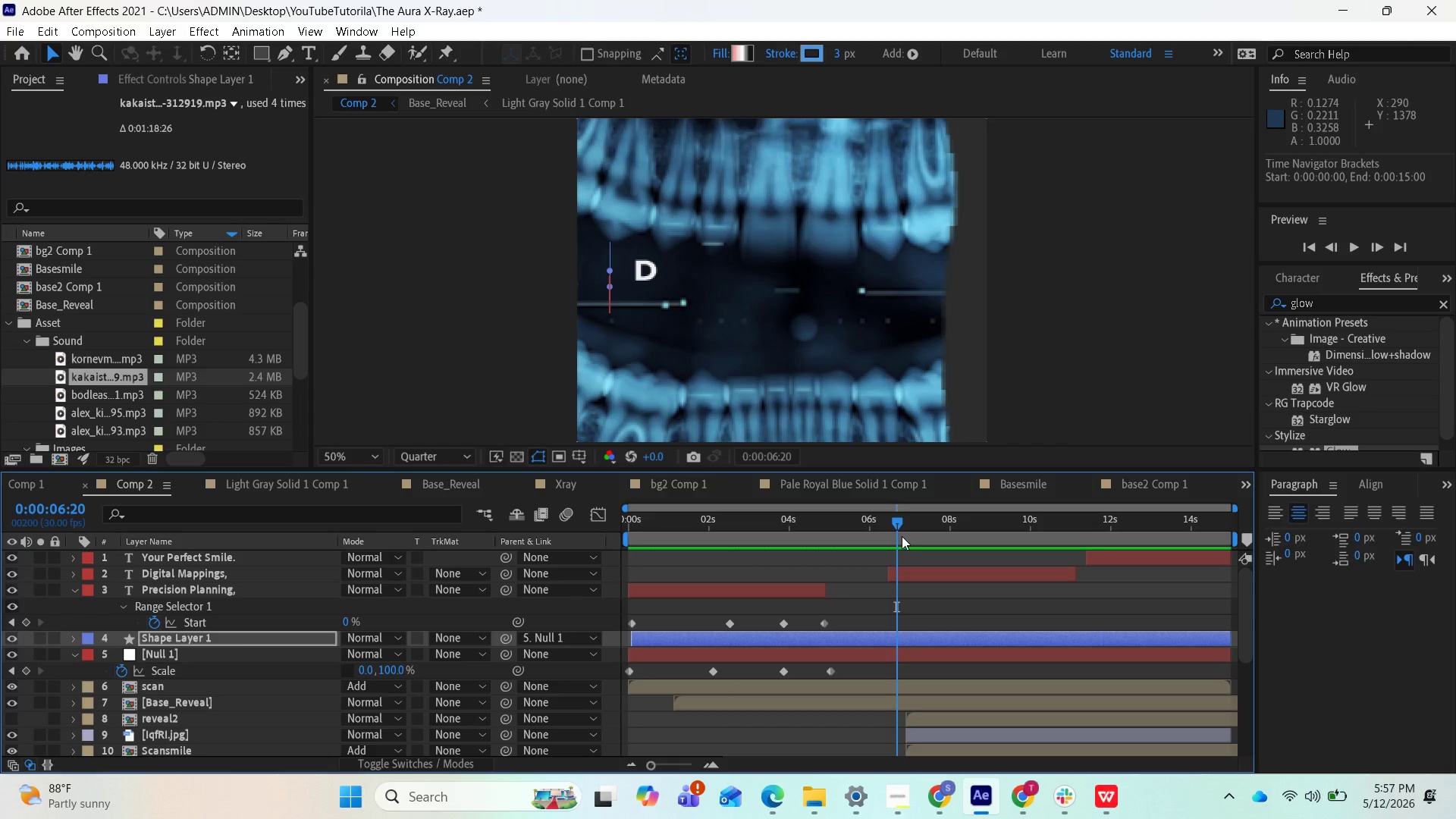 
left_click_drag(start_coordinate=[896, 529], to_coordinate=[887, 526])
 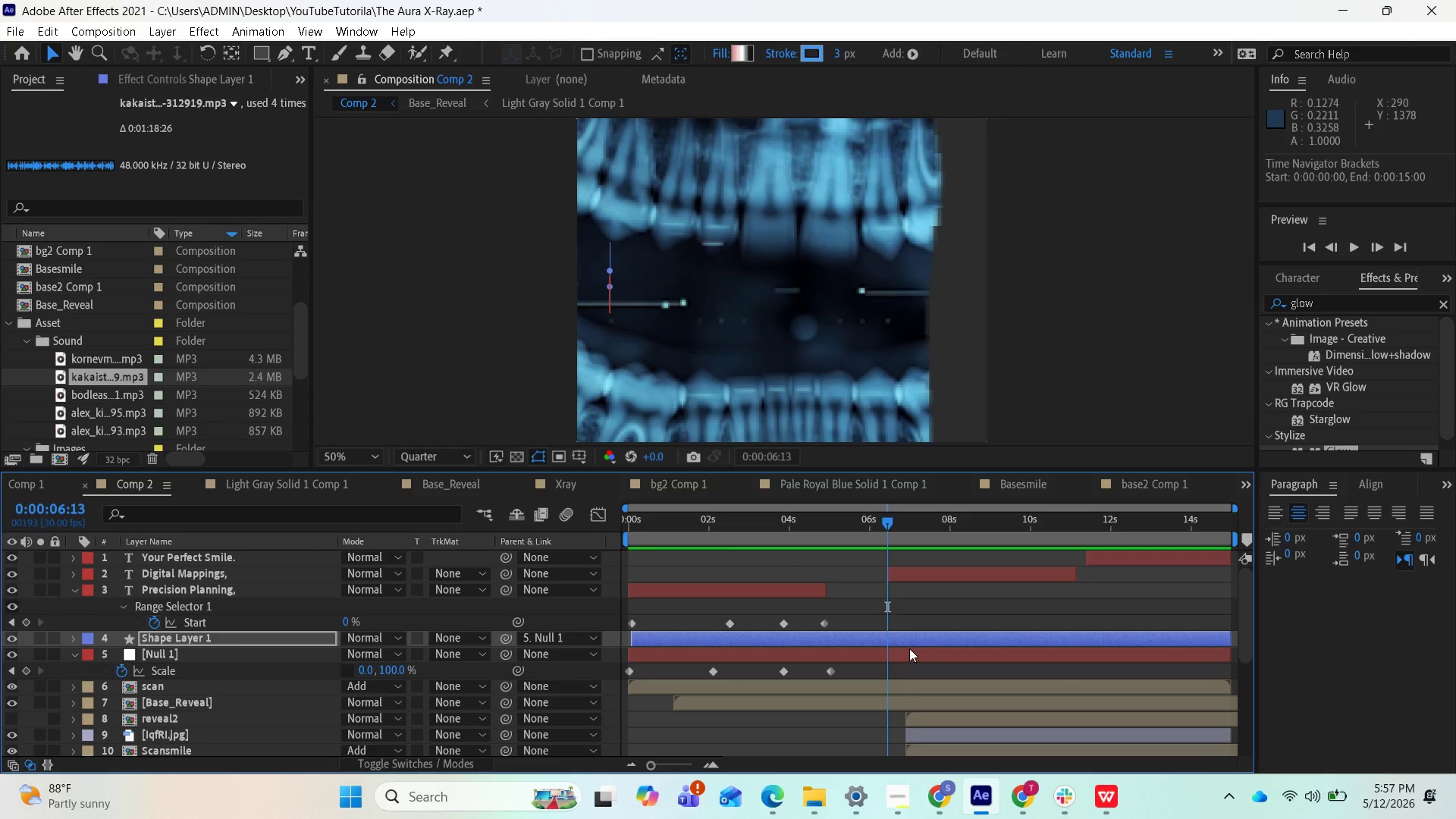 
wait(5.14)
 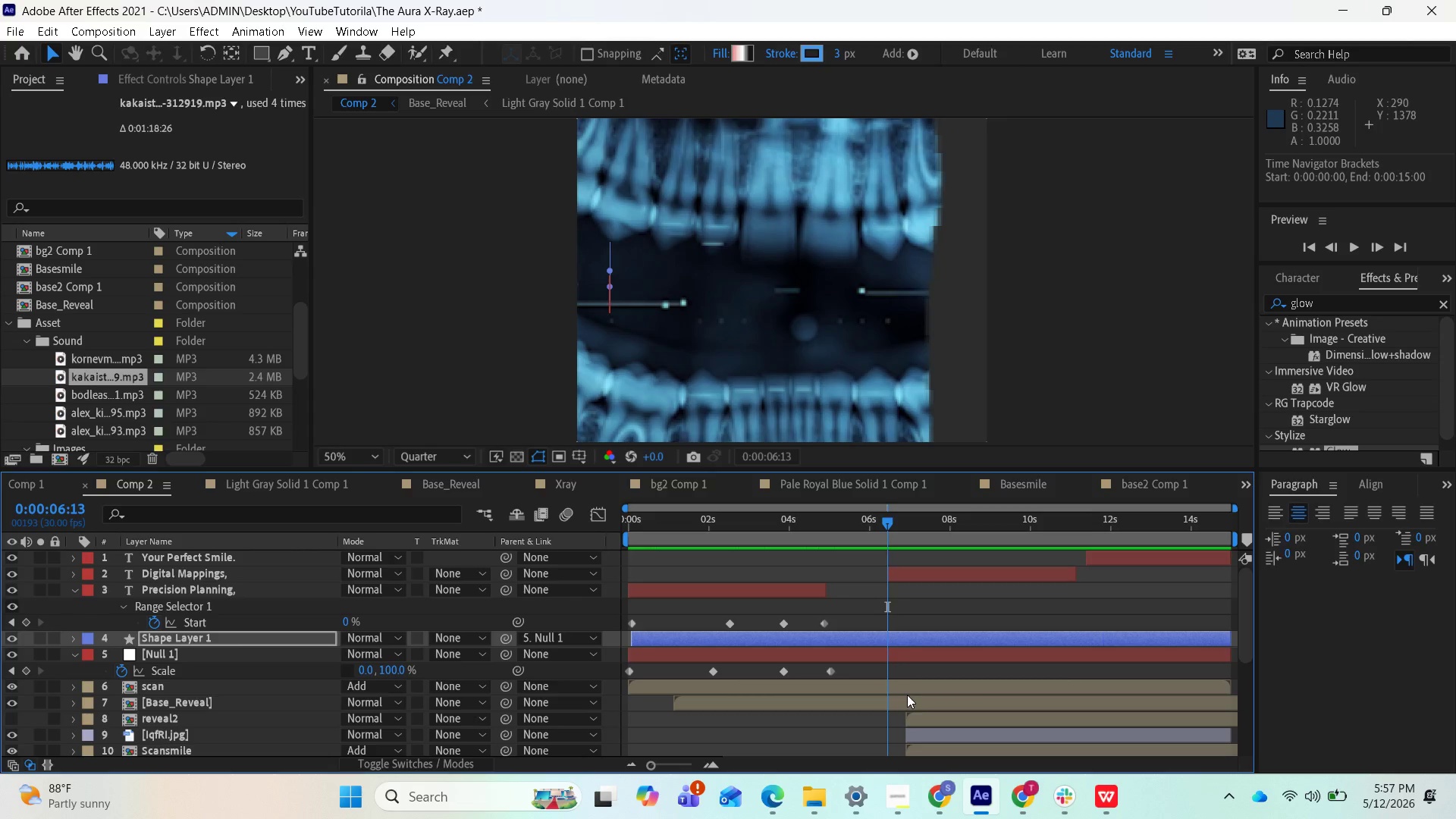 
left_click([830, 673])
 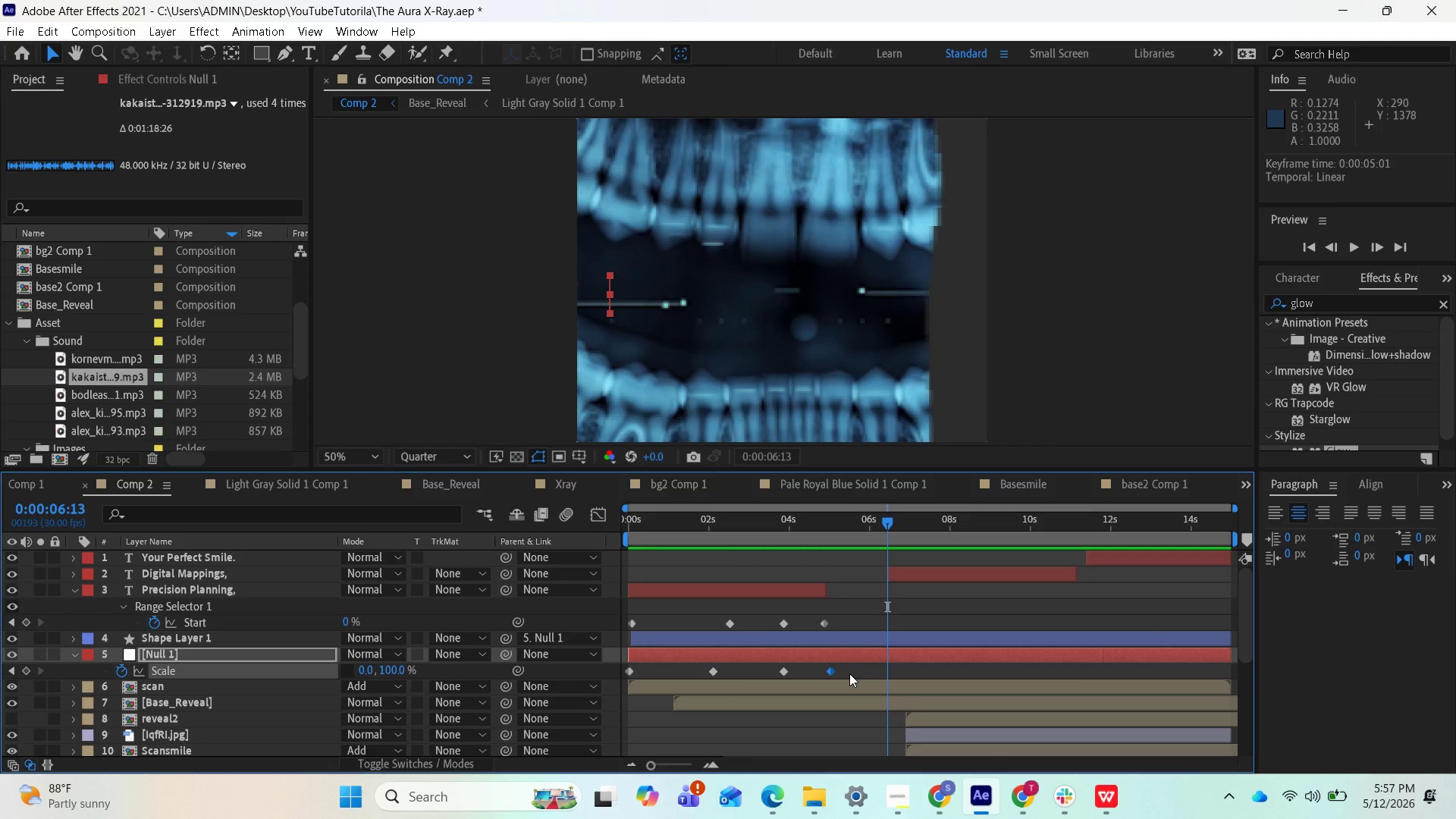 
key(Control+C)
 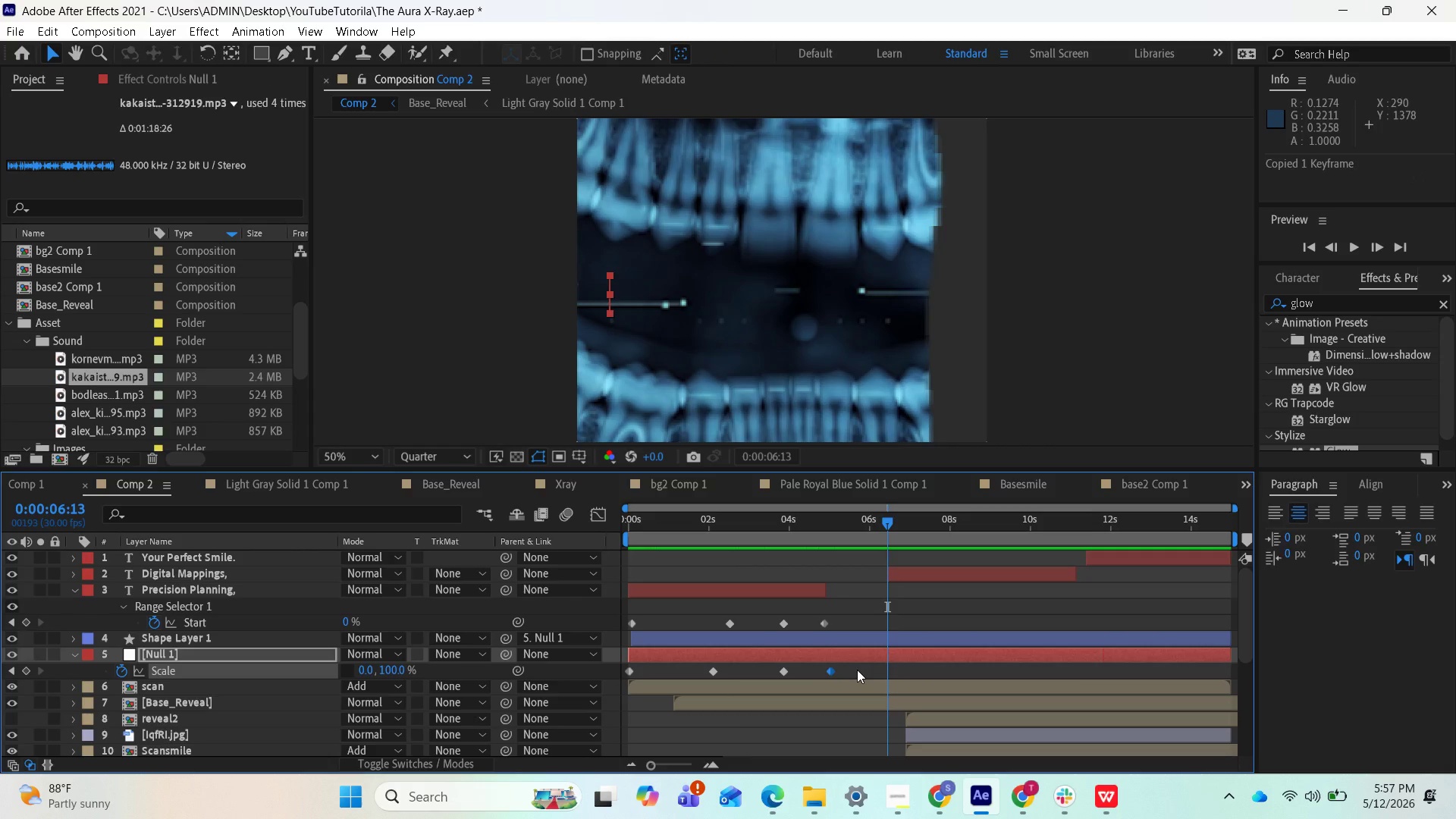 
key(Control+V)
 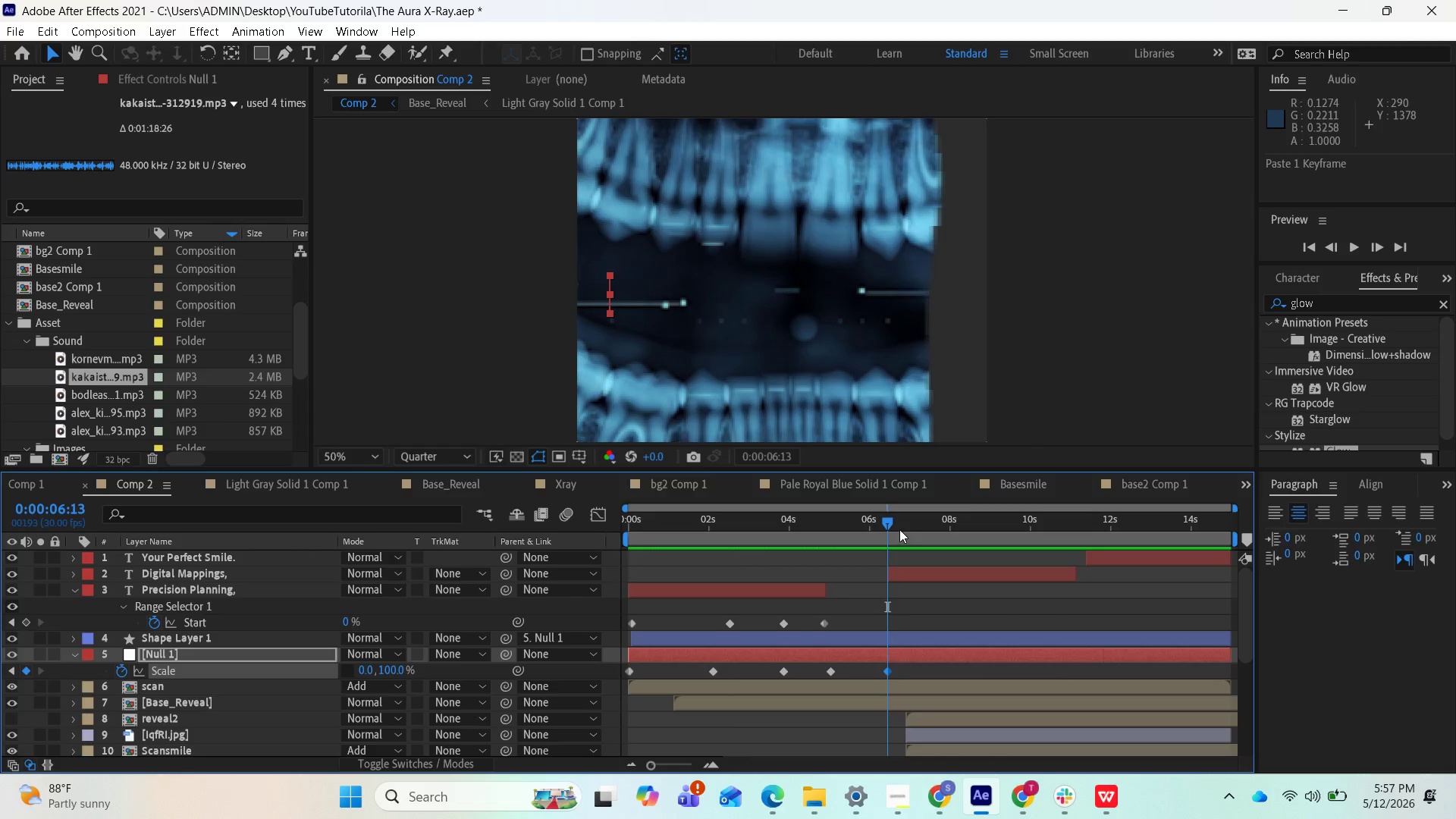 
left_click_drag(start_coordinate=[891, 523], to_coordinate=[912, 520])
 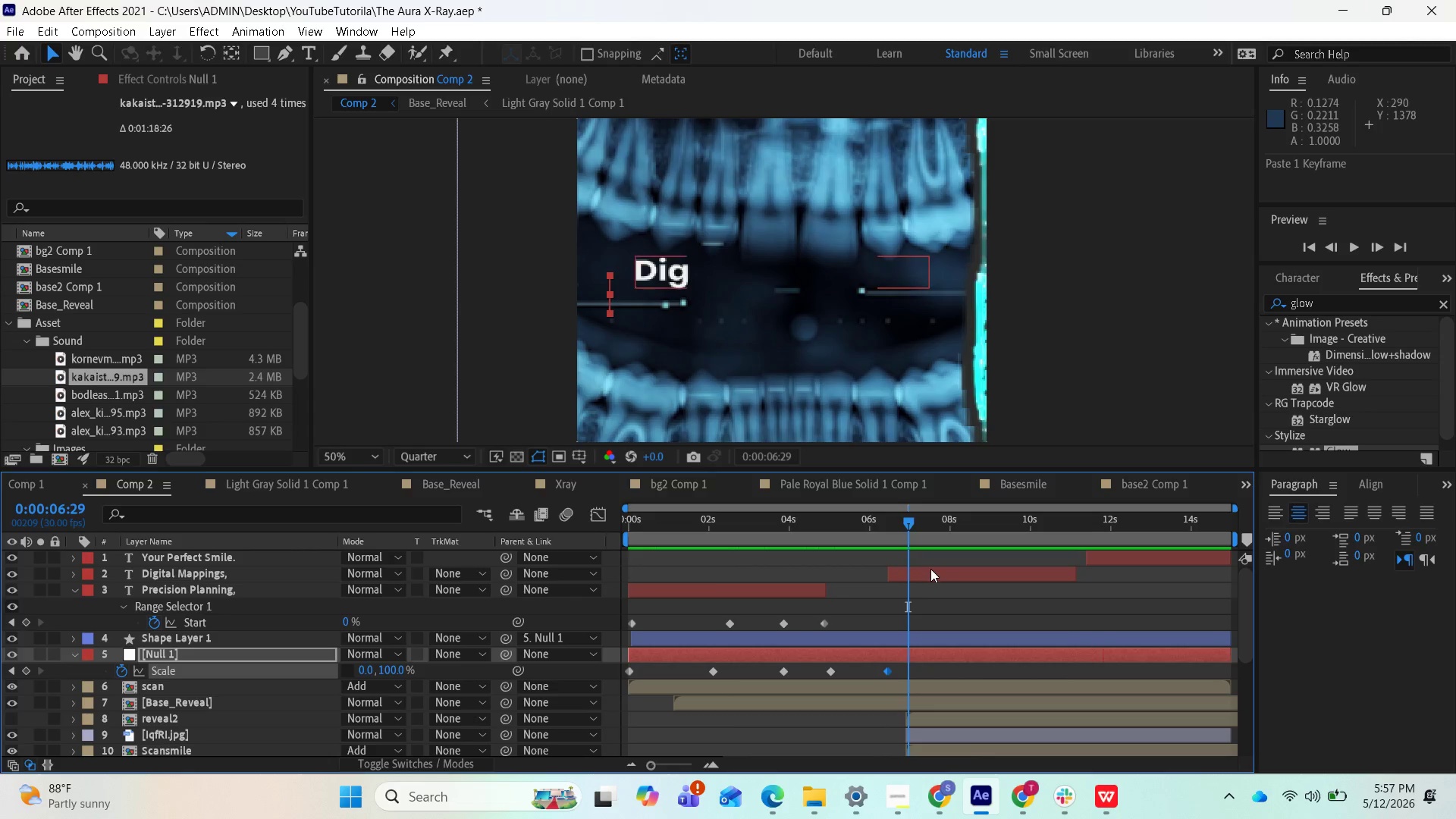 
left_click([930, 570])
 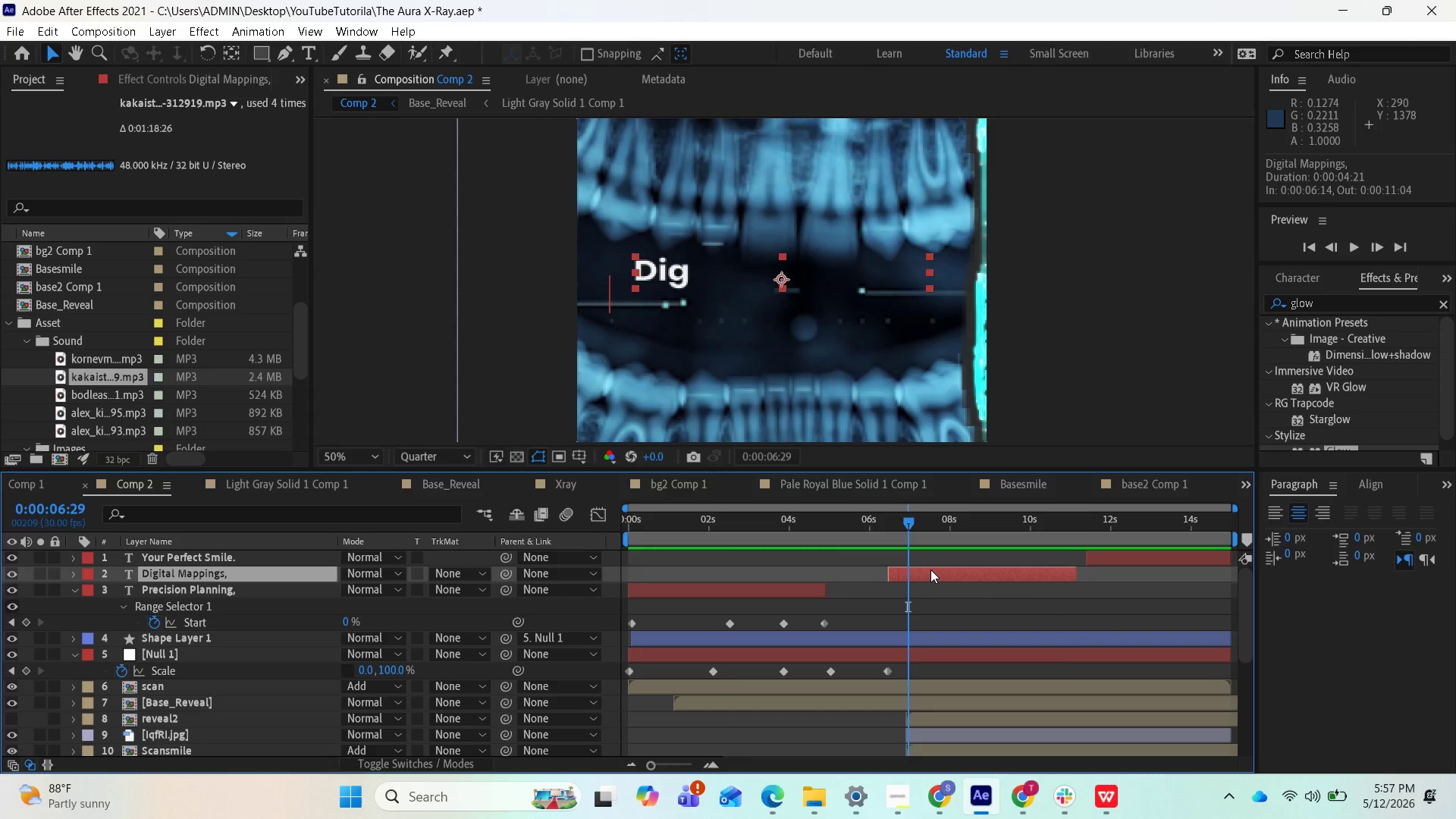 
key(U)
 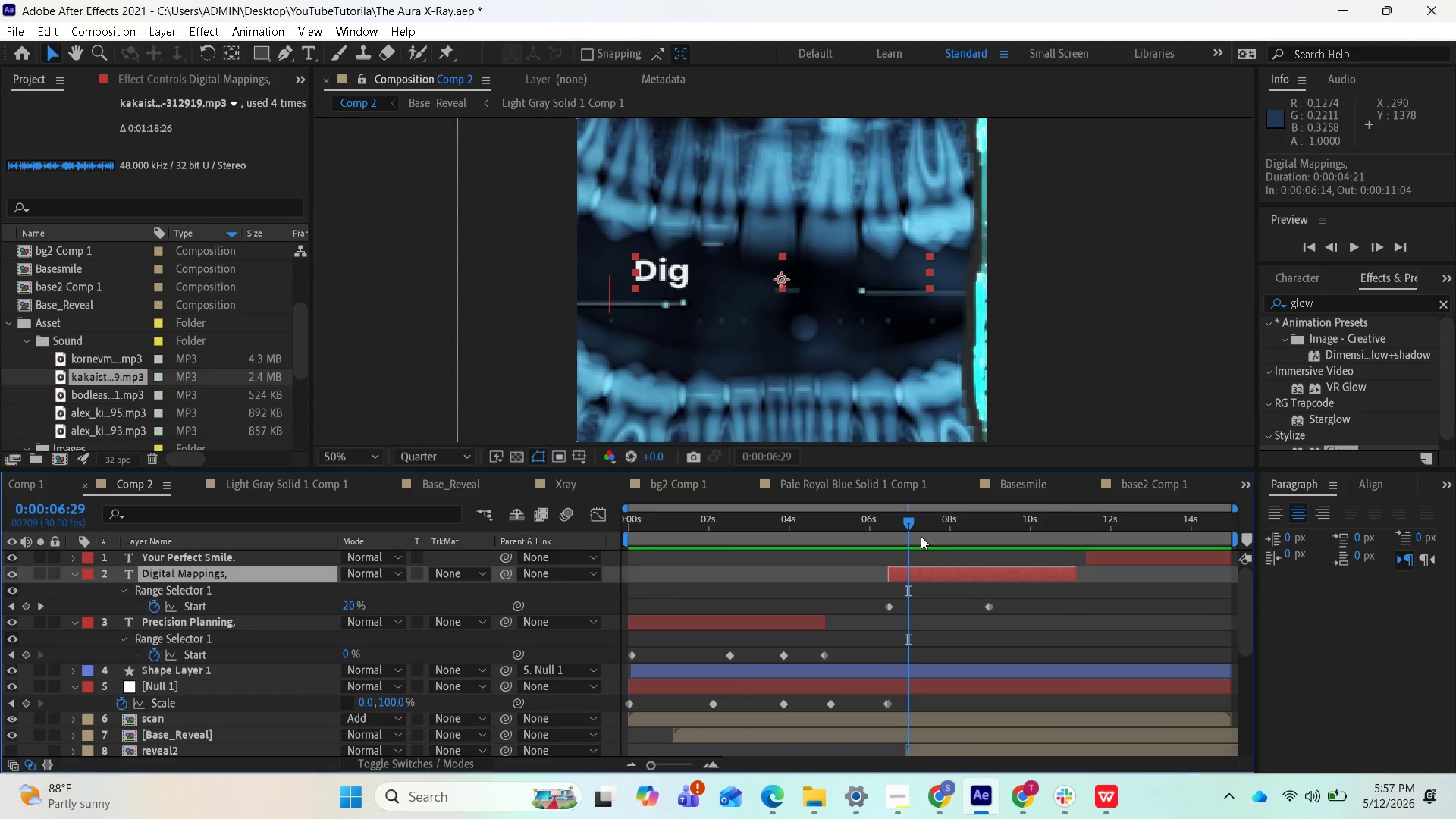 
left_click_drag(start_coordinate=[913, 529], to_coordinate=[982, 535])
 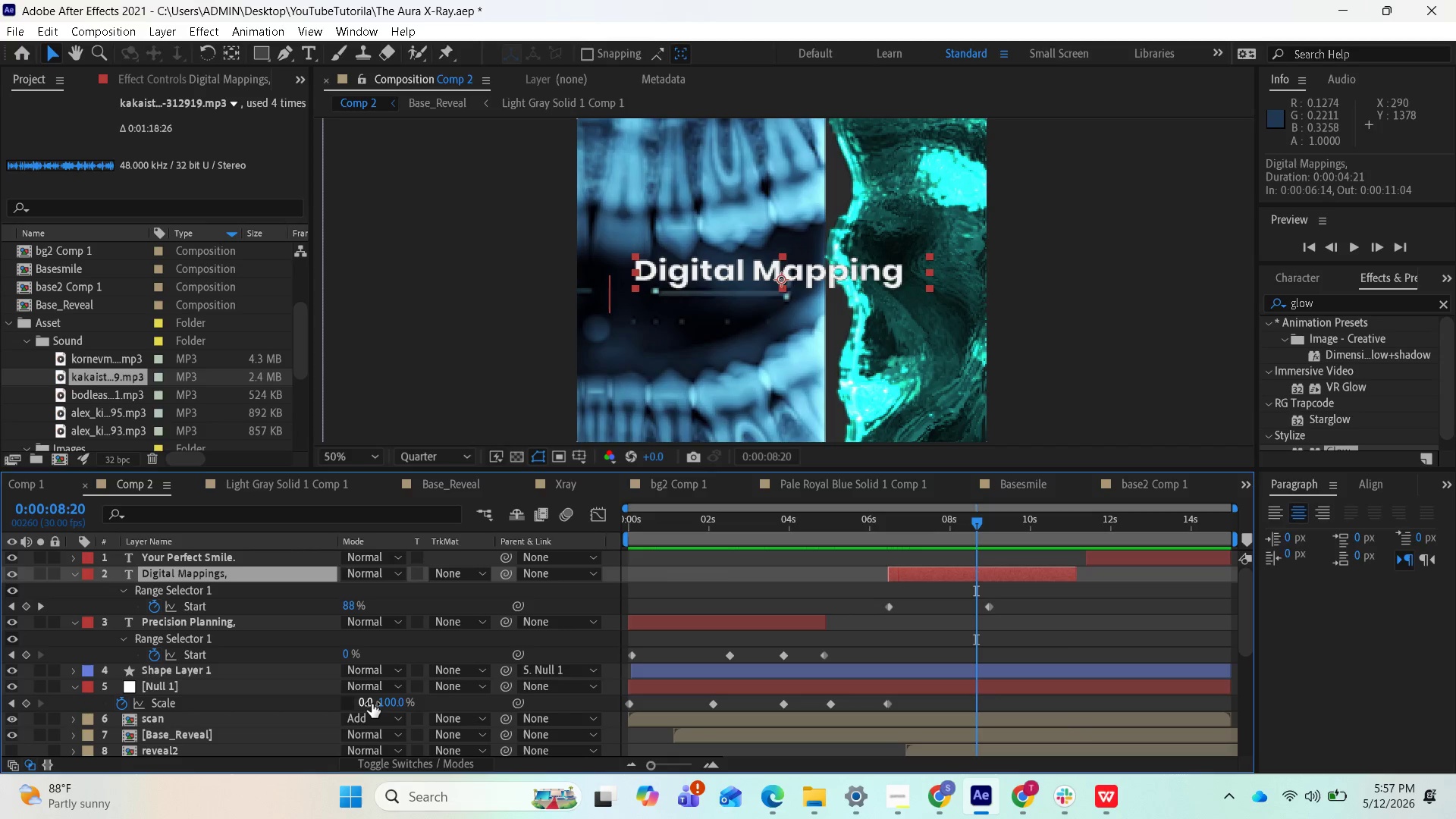 
left_click([371, 704])
 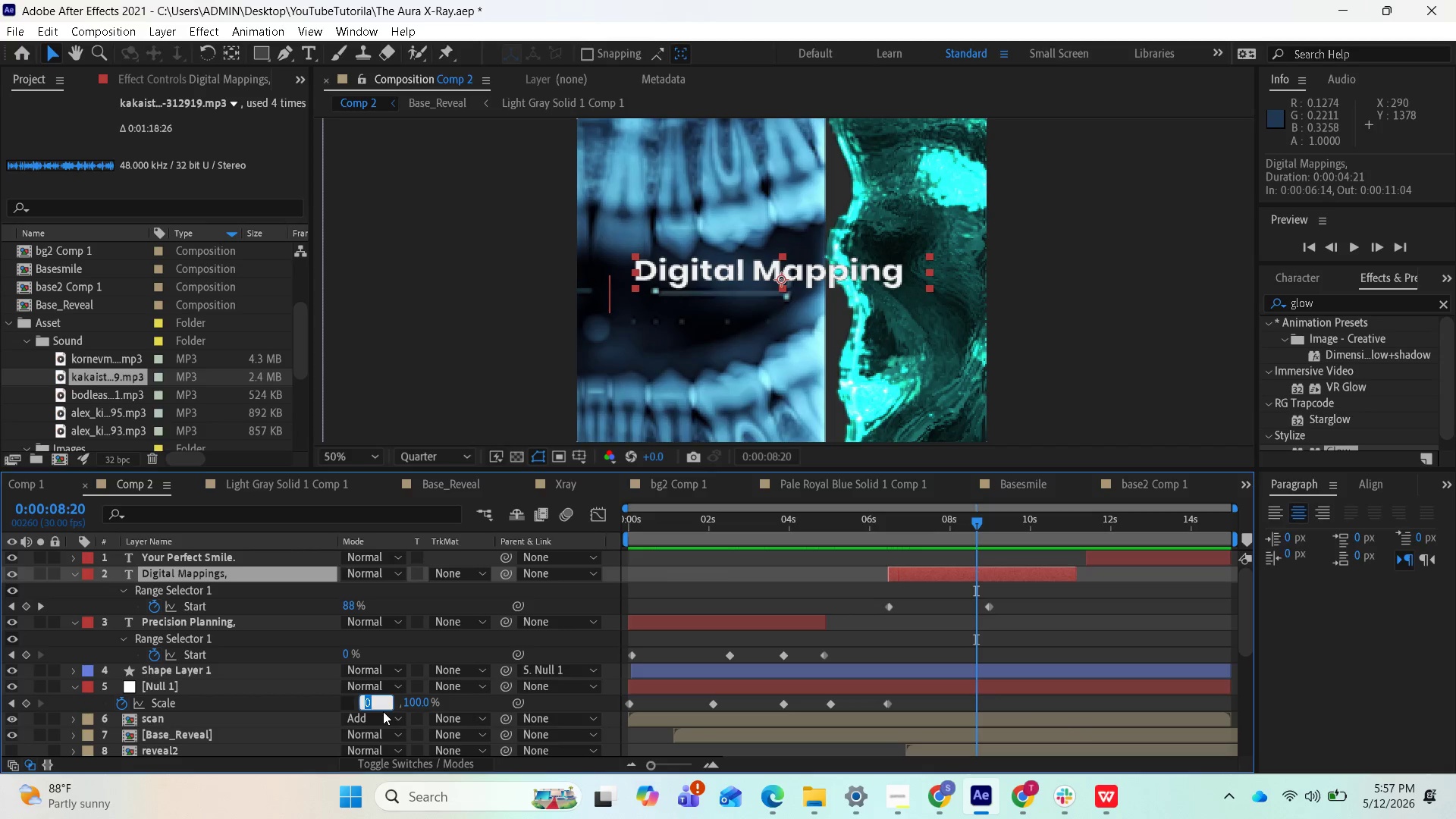 
type(100)
 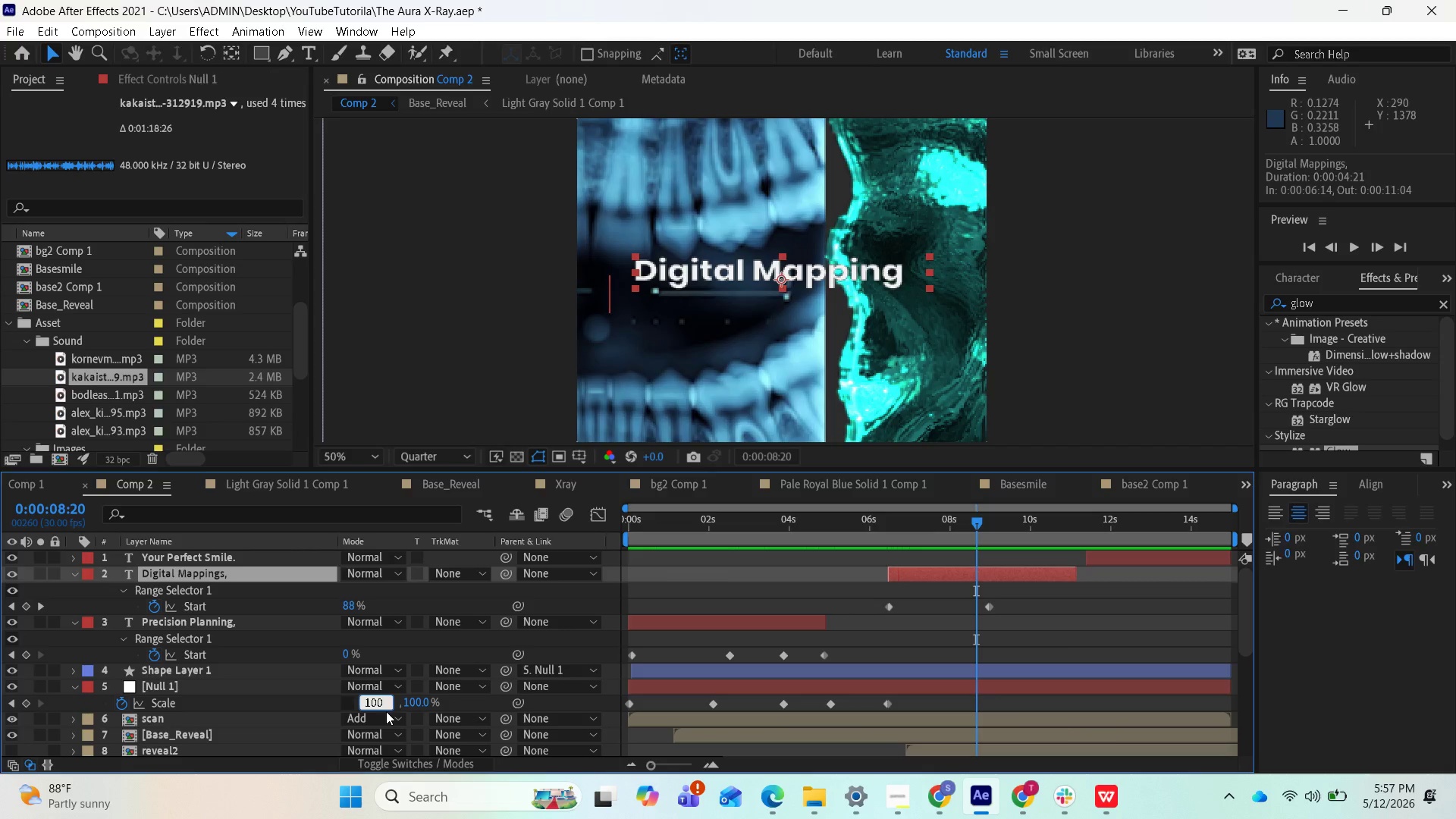 
key(Enter)
 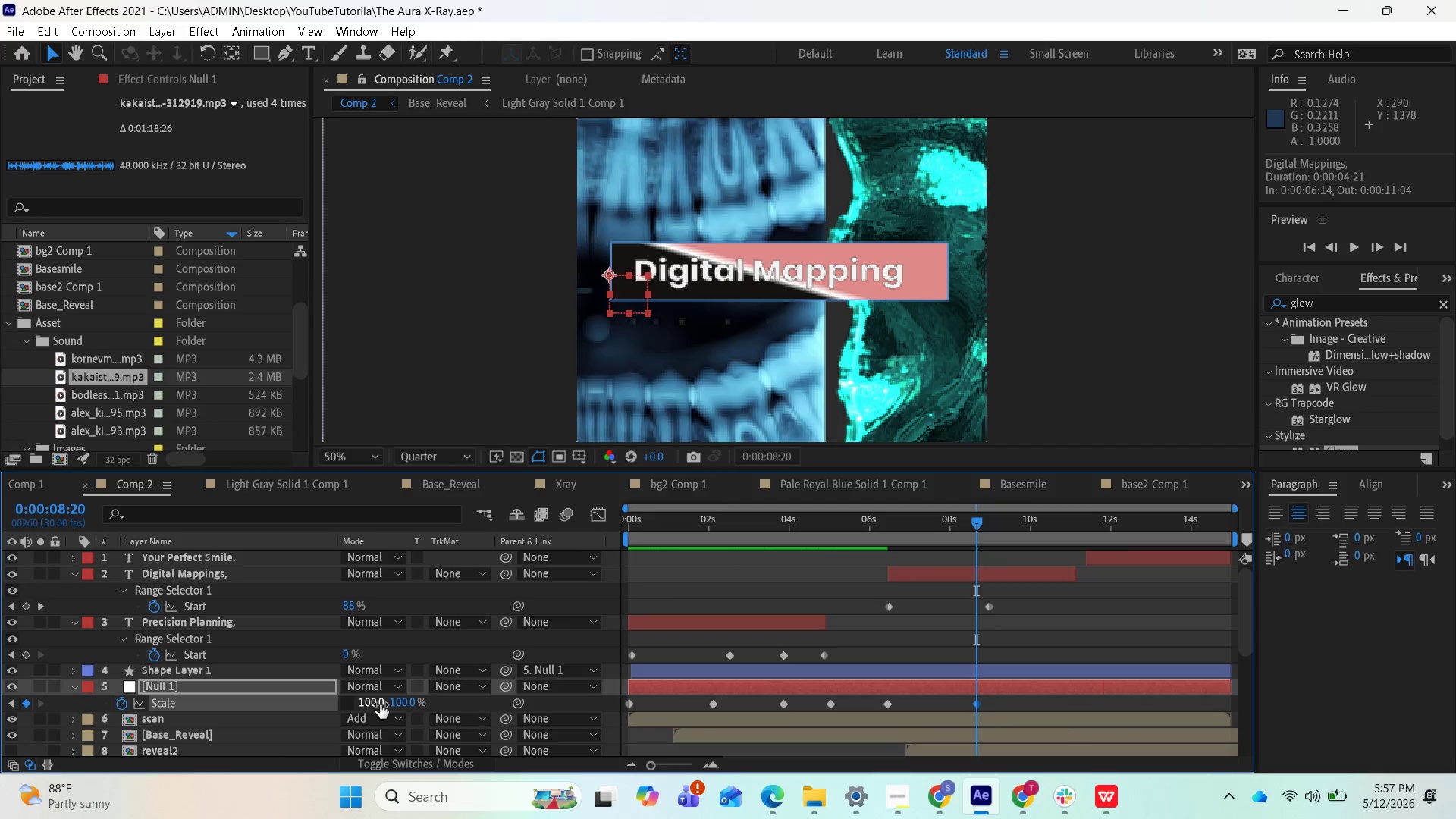 
wait(6.62)
 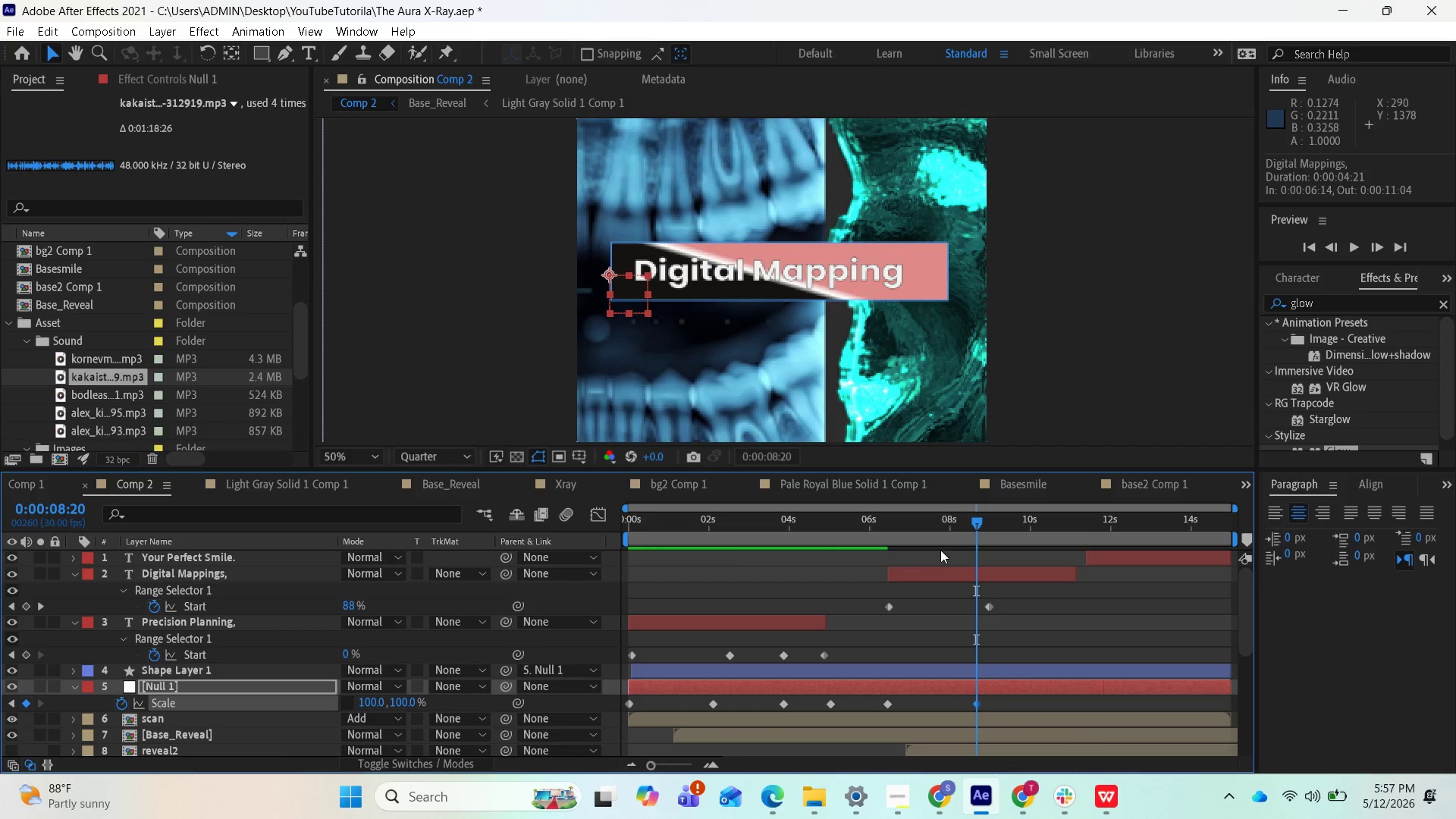 
left_click_drag(start_coordinate=[377, 704], to_coordinate=[370, 704])
 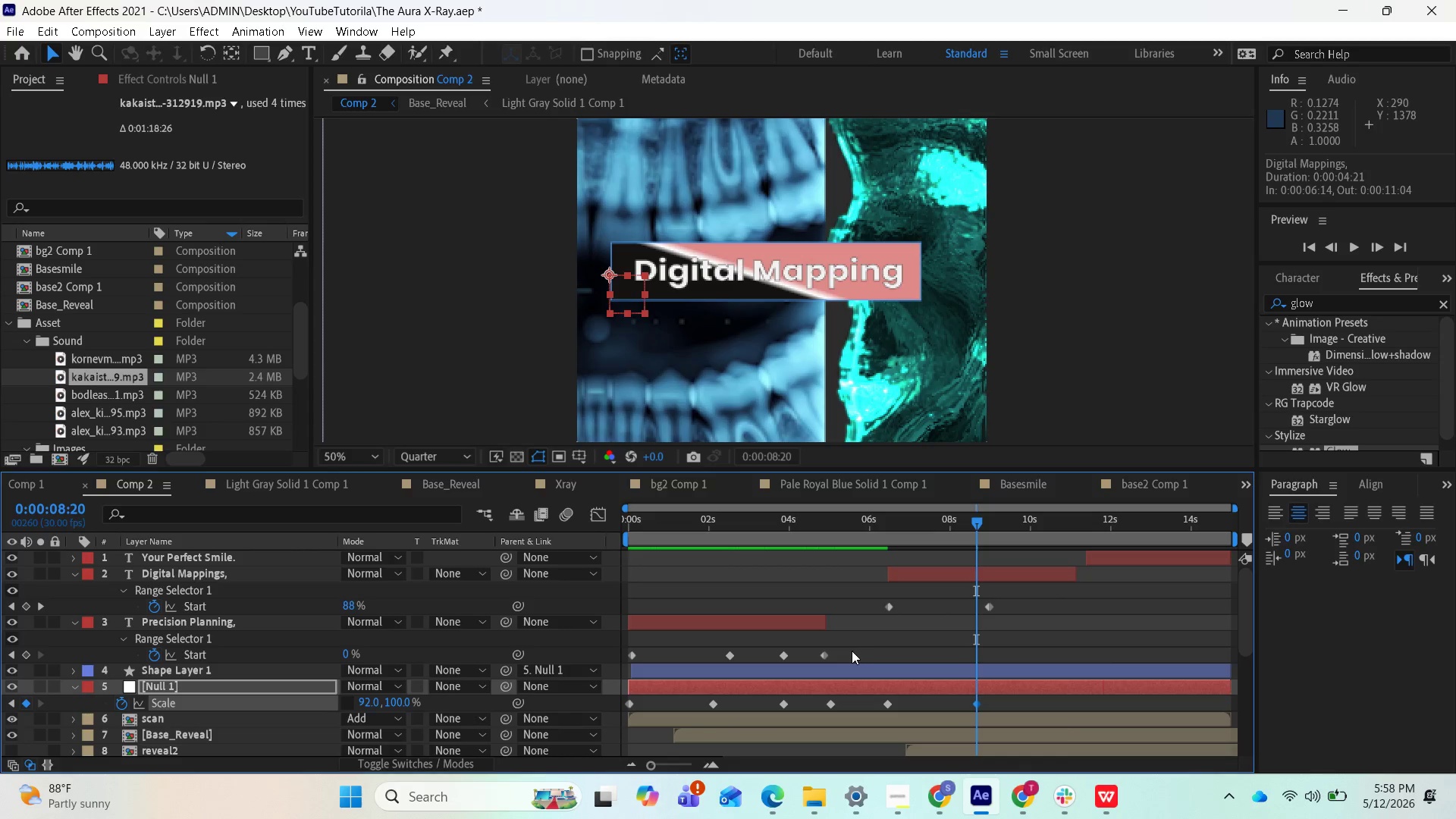 
wait(16.22)
 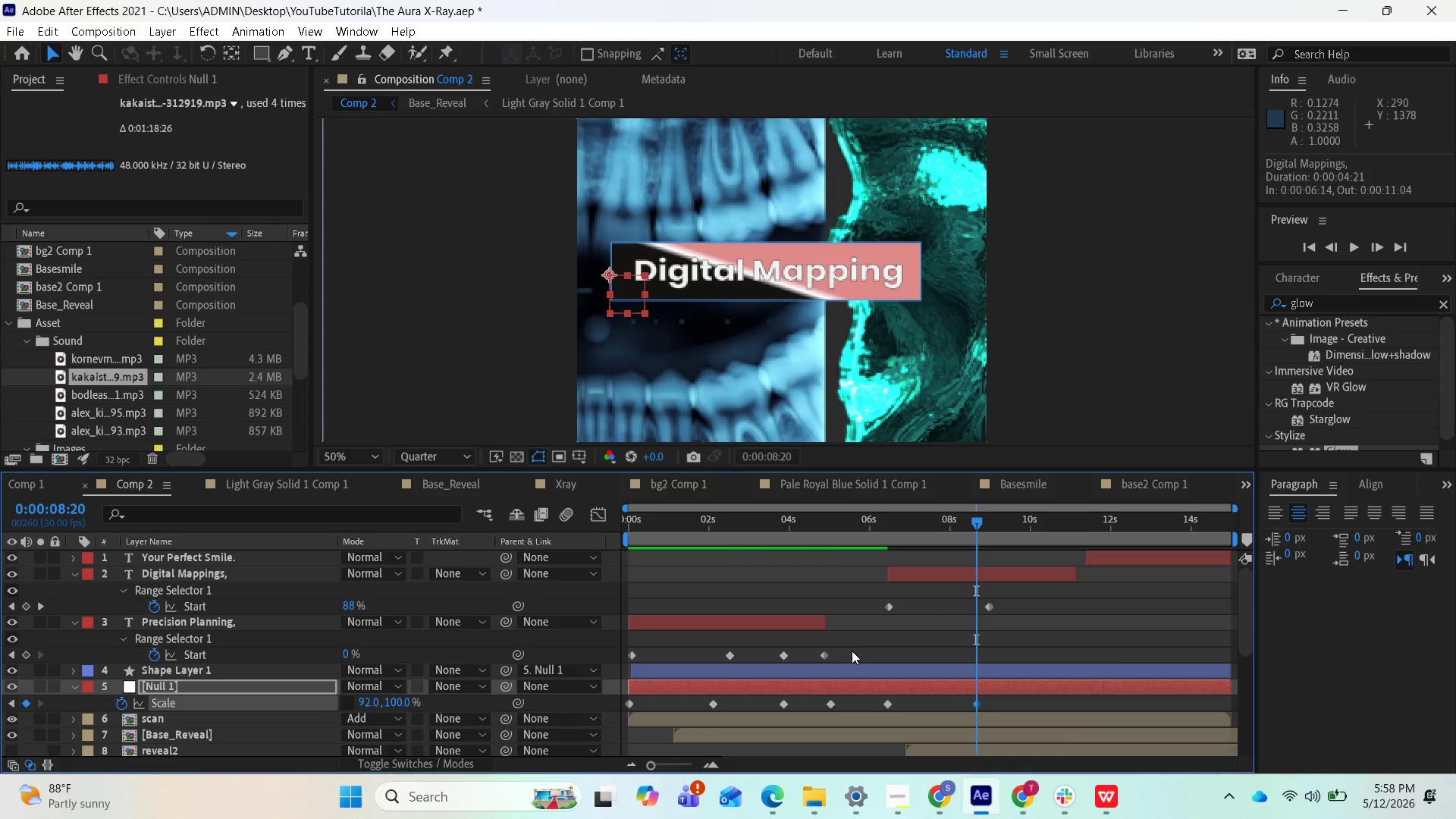 
left_click([939, 573])
 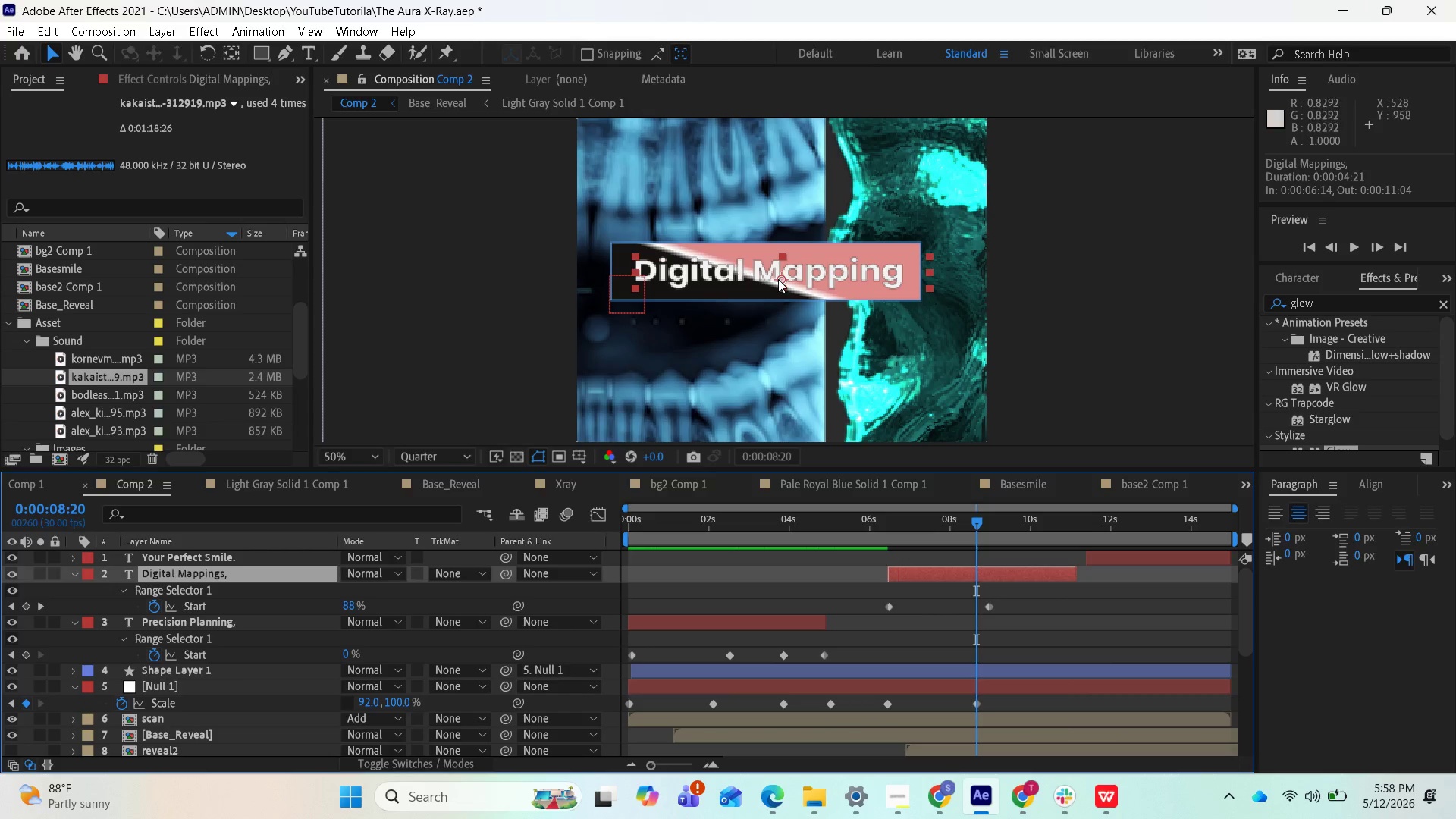 
left_click_drag(start_coordinate=[780, 278], to_coordinate=[775, 274])
 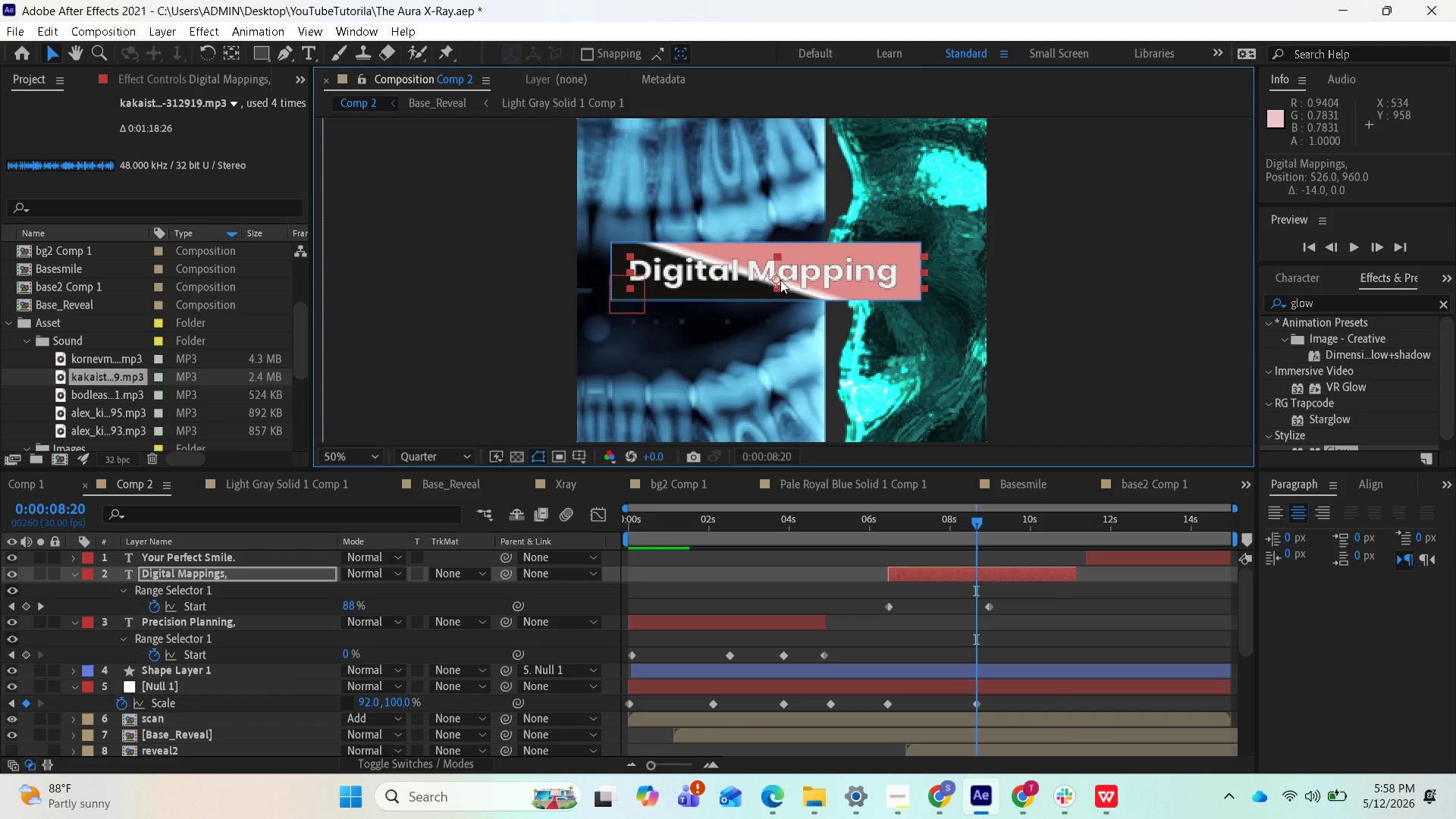 
hold_key(key=ShiftLeft, duration=8.27)
 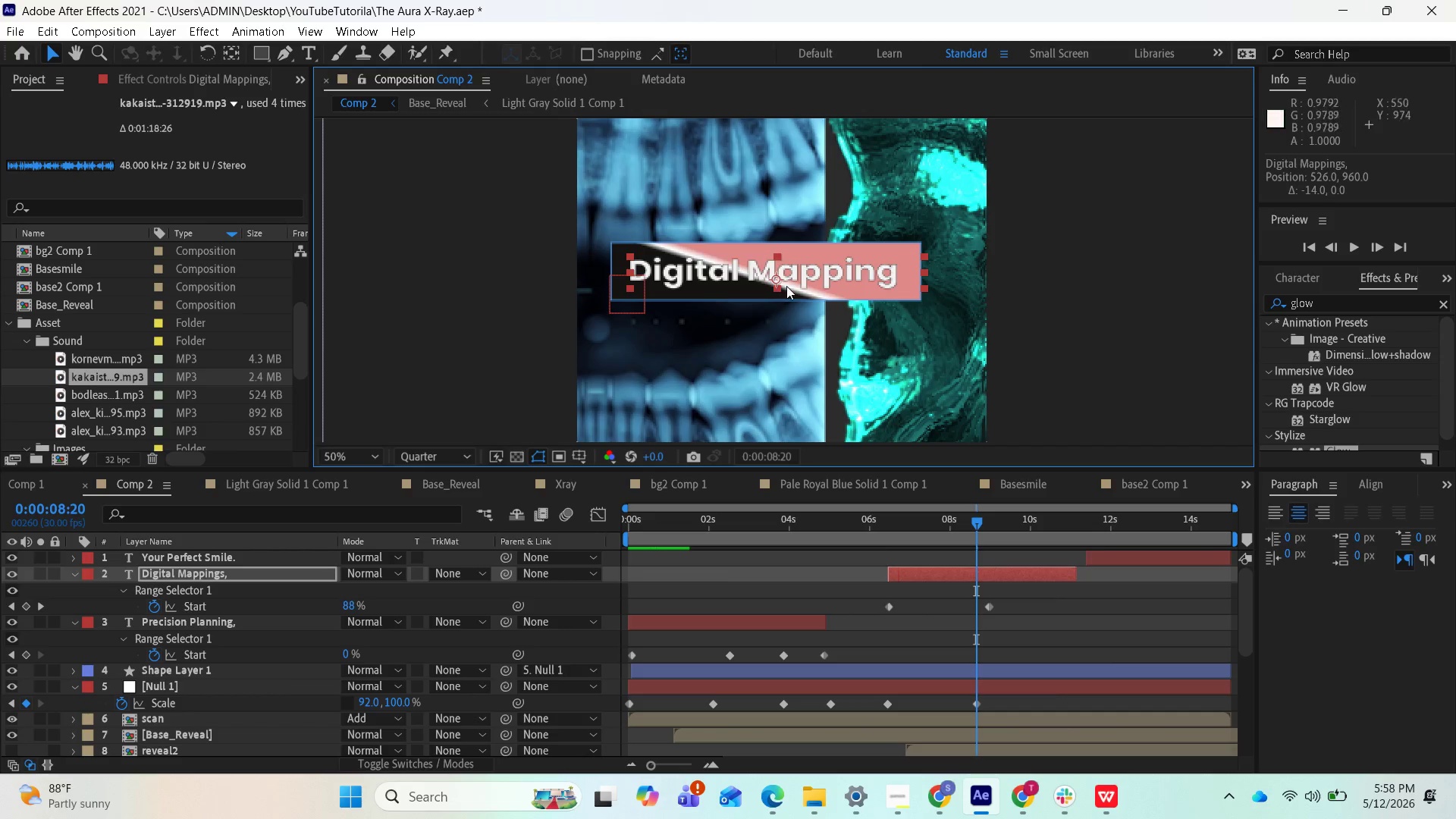 
hold_key(key=ControlLeft, duration=0.83)
 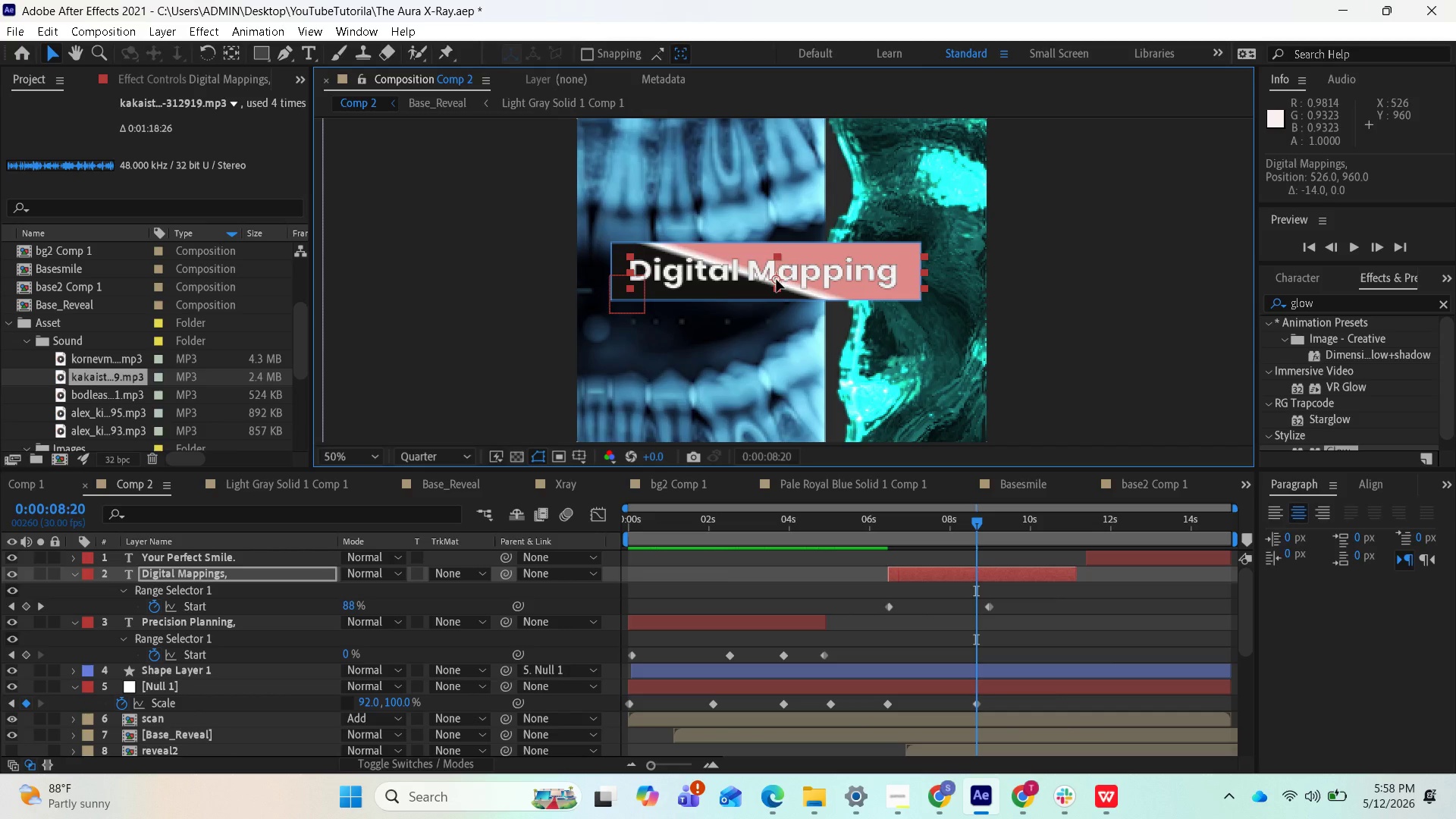 
hold_key(key=ShiftLeft, duration=2.0)
 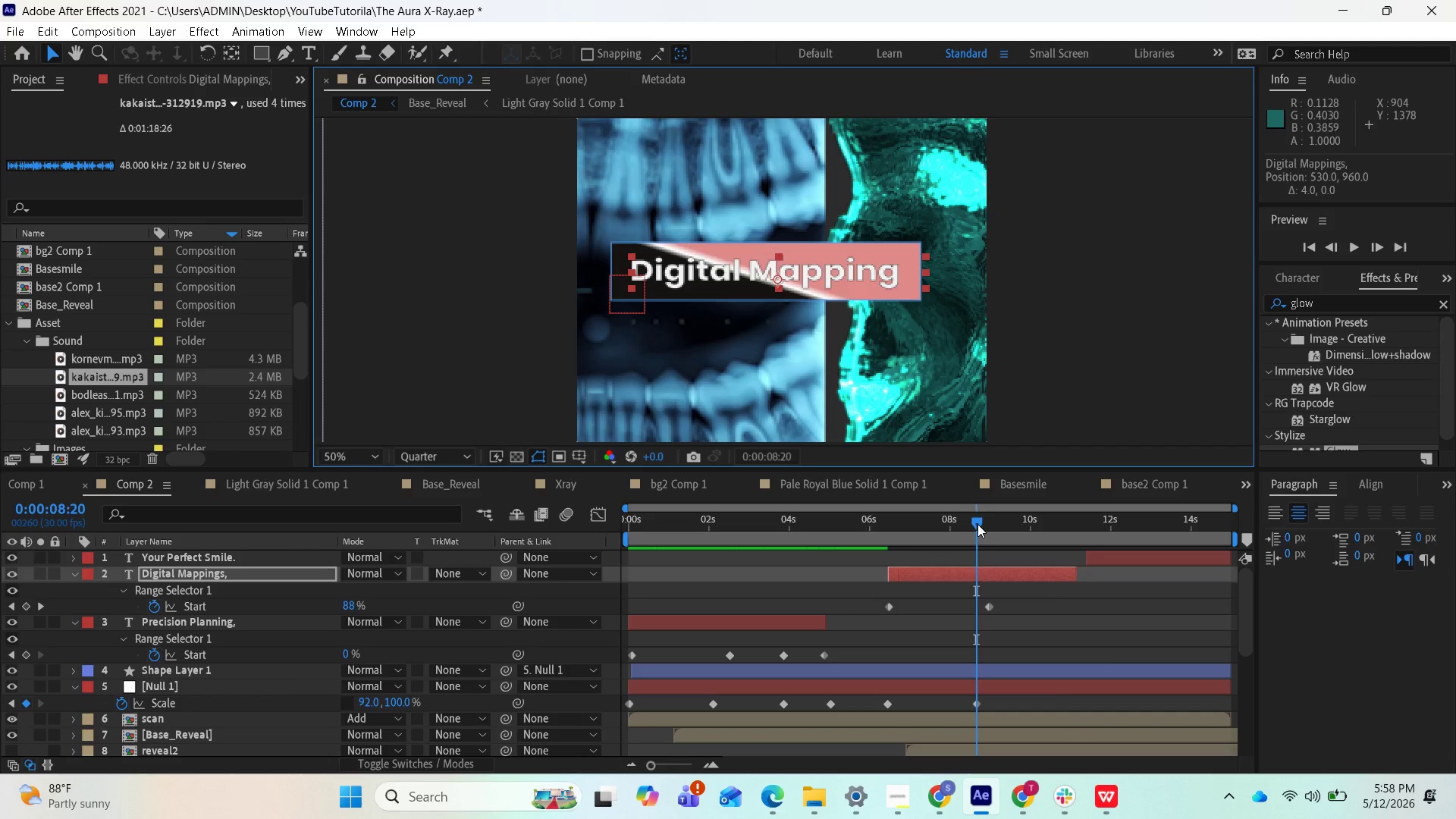 
left_click_drag(start_coordinate=[976, 522], to_coordinate=[910, 521])
 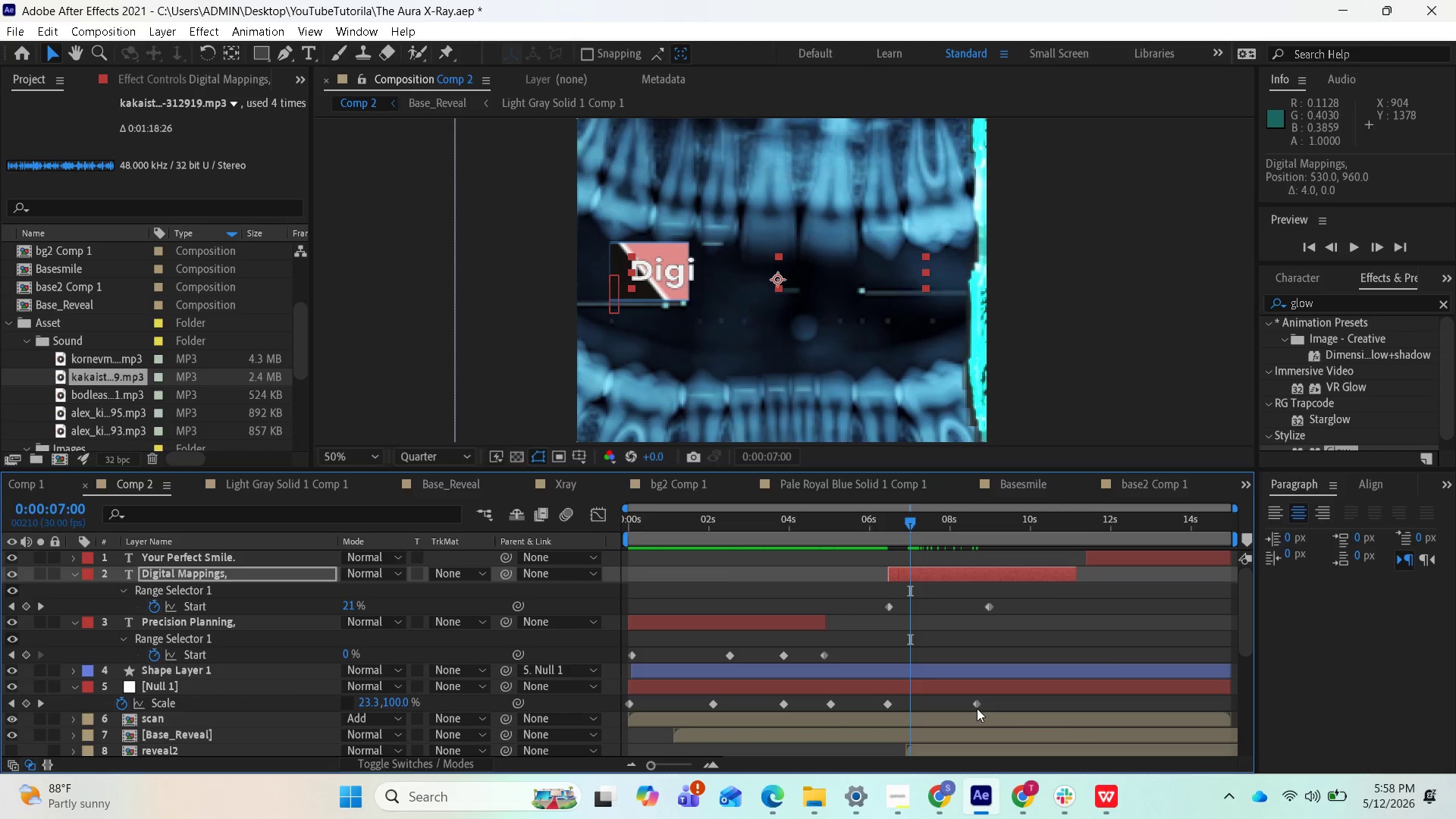 
left_click_drag(start_coordinate=[977, 707], to_coordinate=[965, 706])
 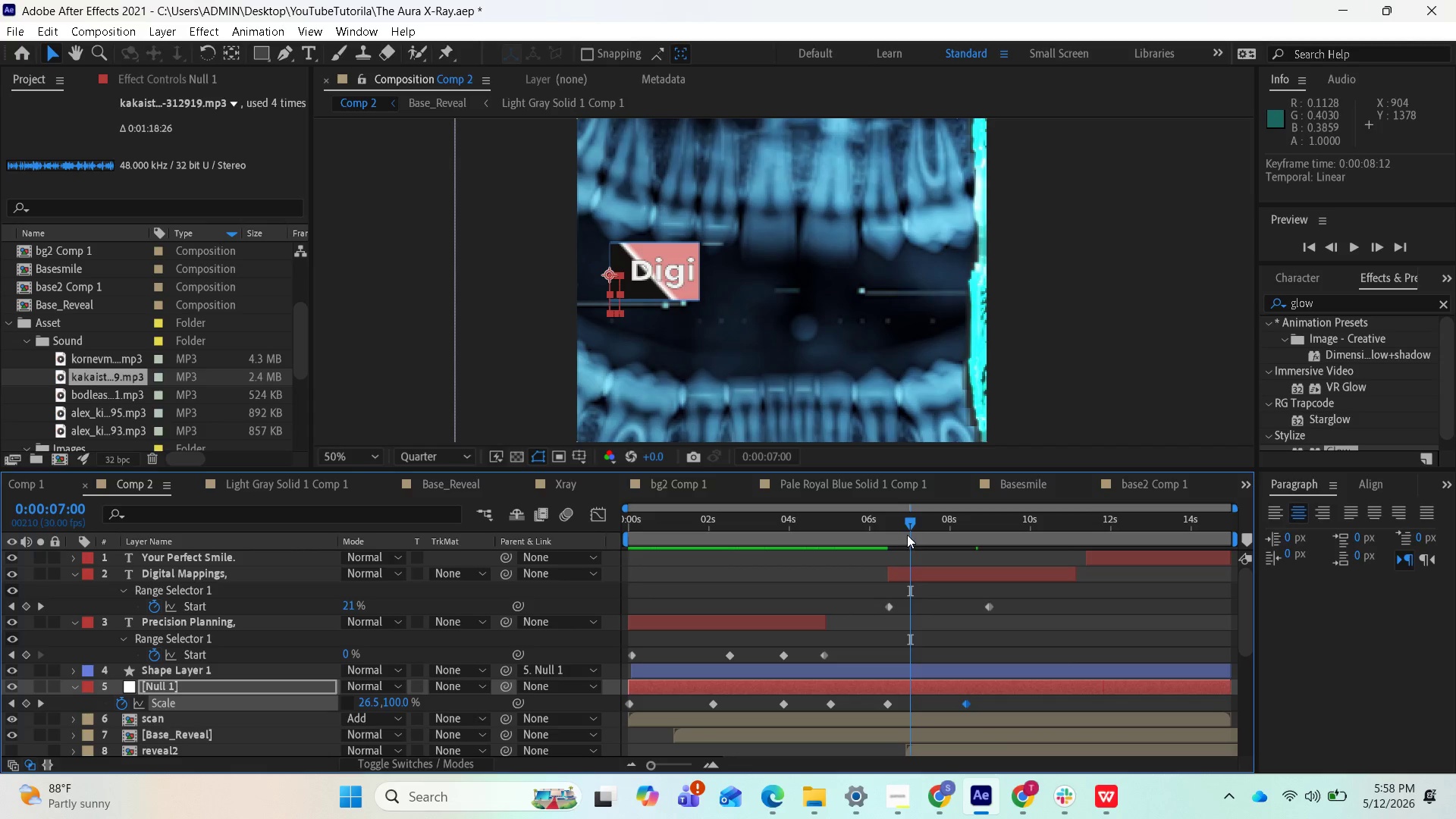 
left_click_drag(start_coordinate=[908, 529], to_coordinate=[902, 528])
 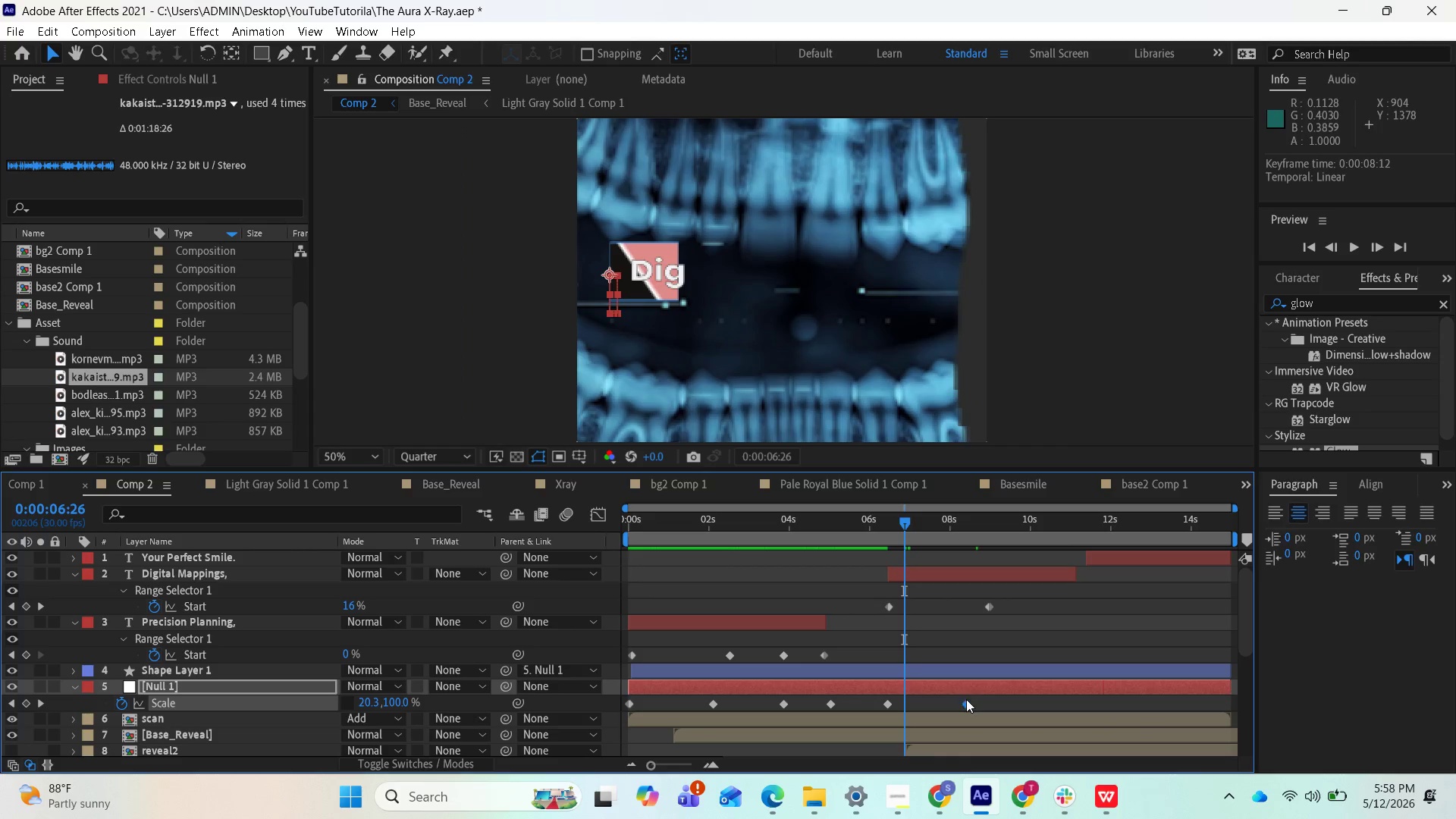 
left_click_drag(start_coordinate=[965, 701], to_coordinate=[955, 702])
 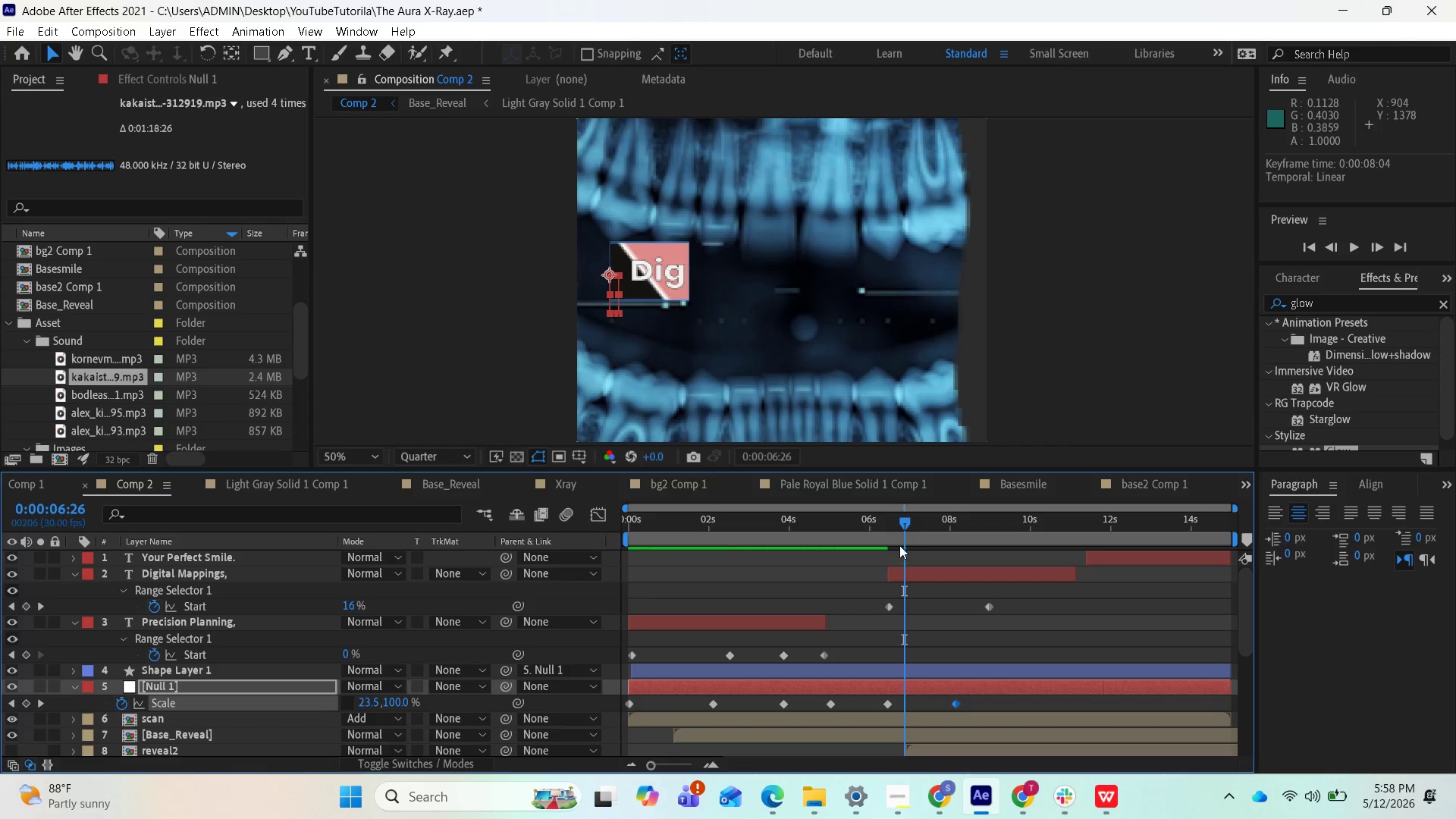 
left_click_drag(start_coordinate=[903, 535], to_coordinate=[896, 535])
 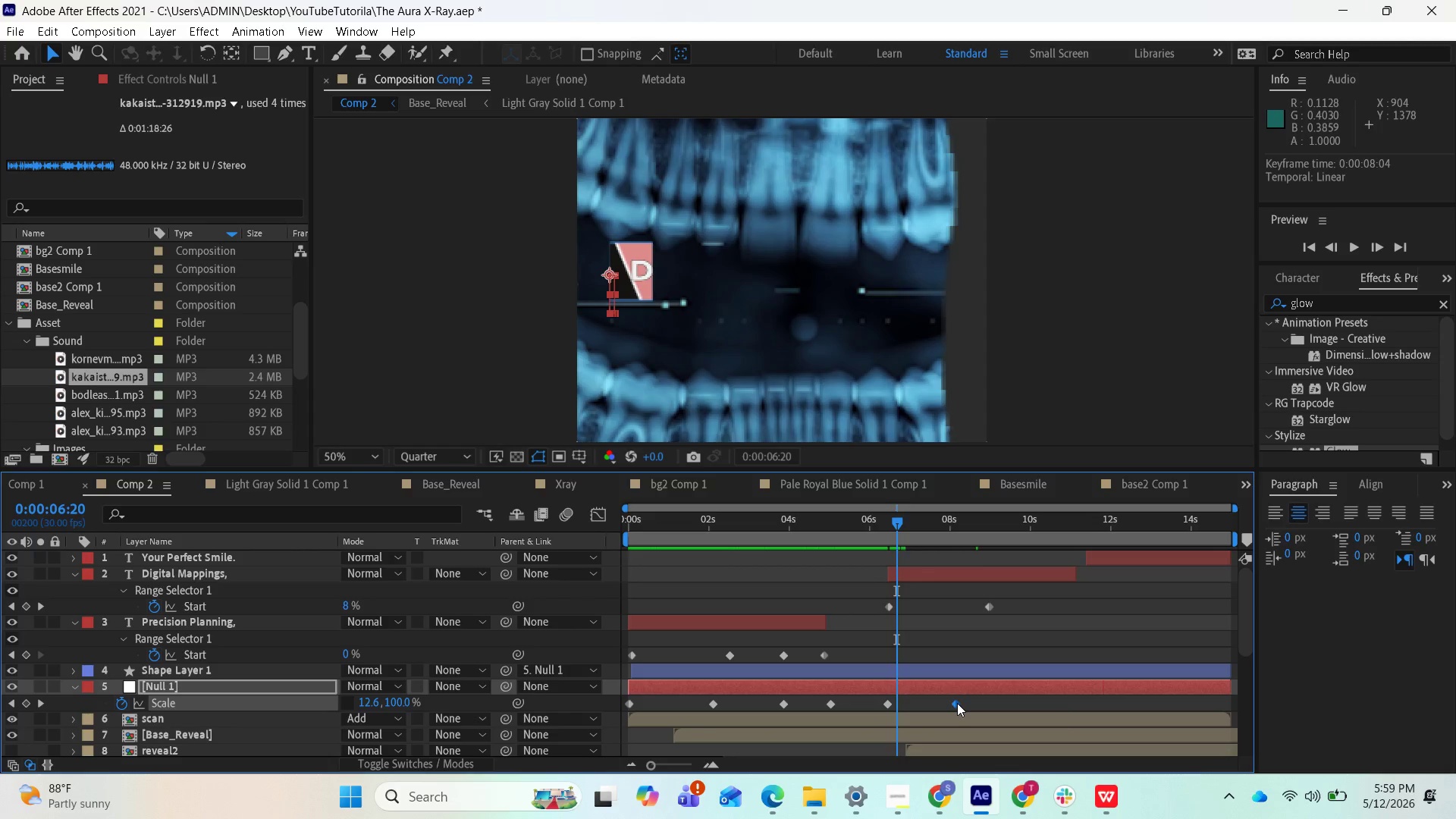 
left_click_drag(start_coordinate=[957, 703], to_coordinate=[967, 704])
 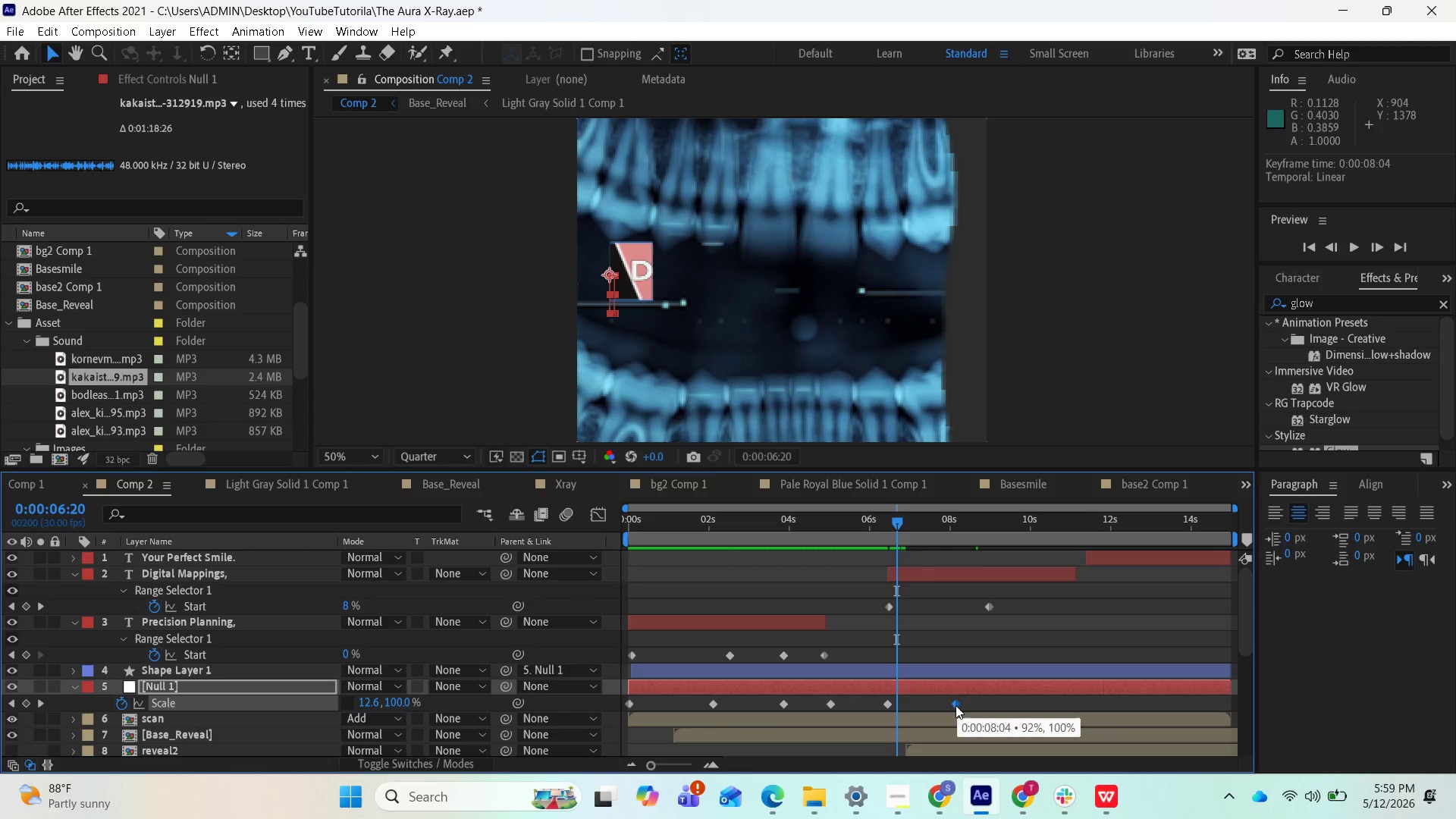 
left_click_drag(start_coordinate=[956, 705], to_coordinate=[970, 706])
 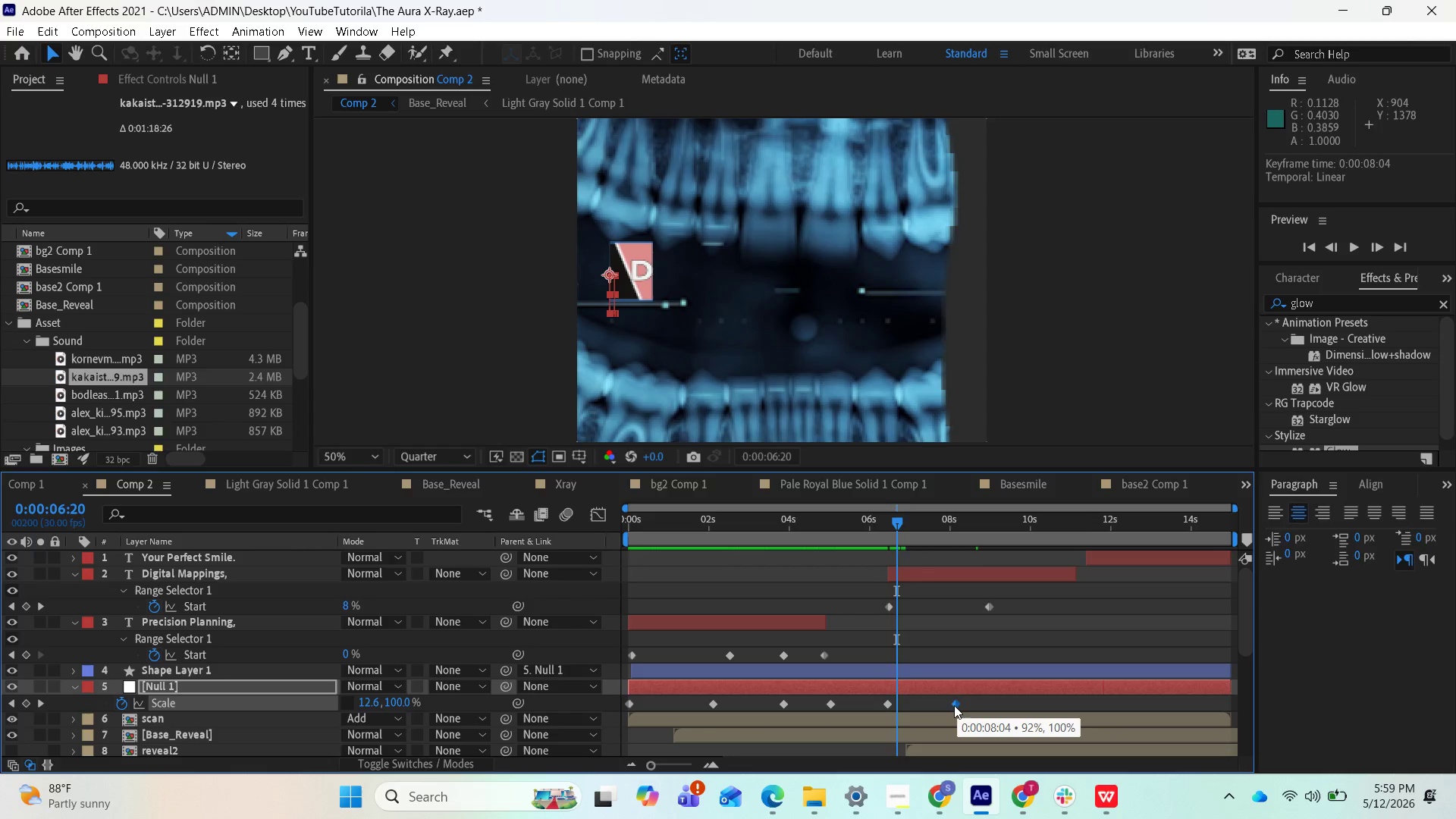 
left_click([949, 702])
 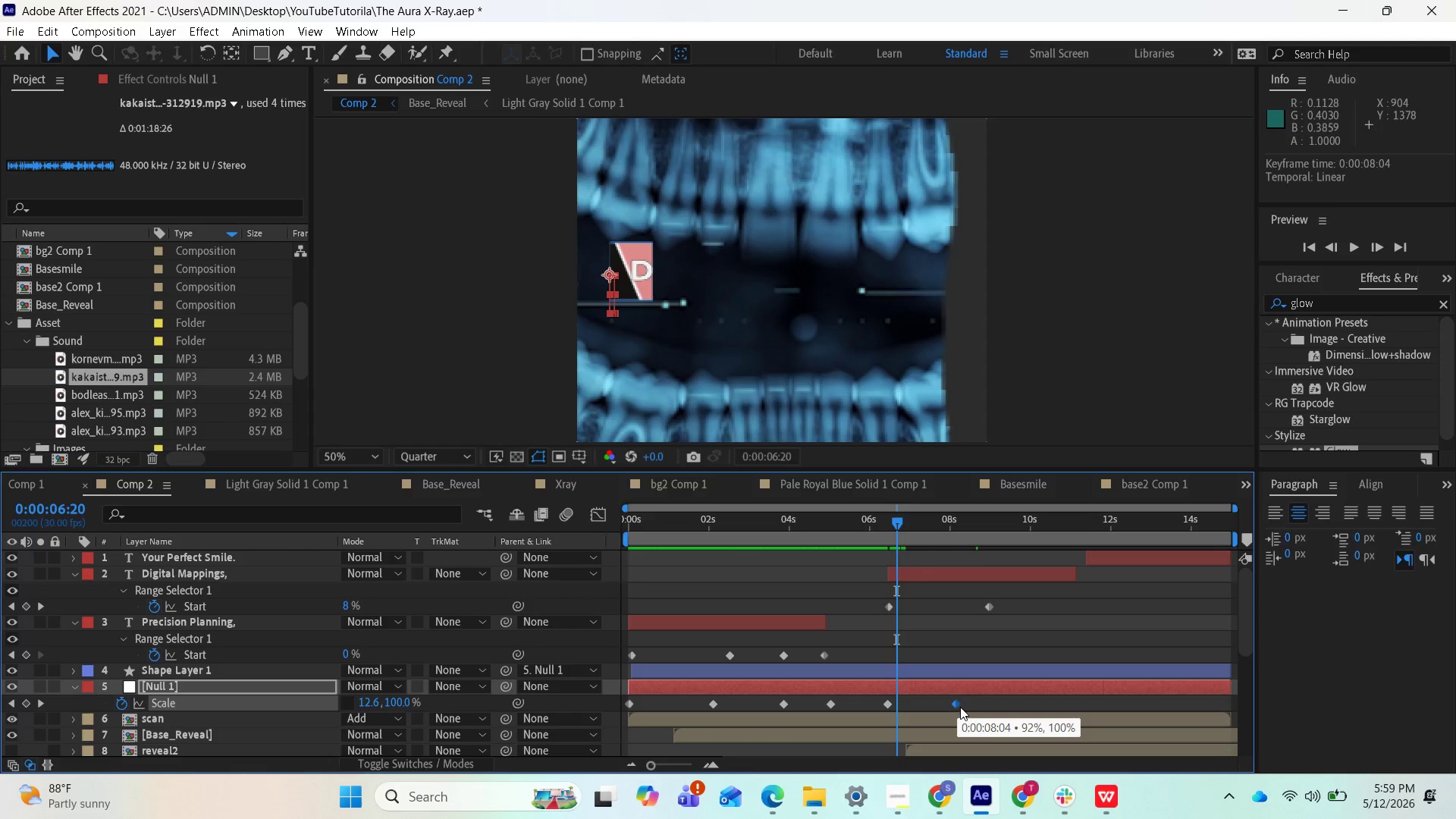 
left_click_drag(start_coordinate=[959, 706], to_coordinate=[975, 703])
 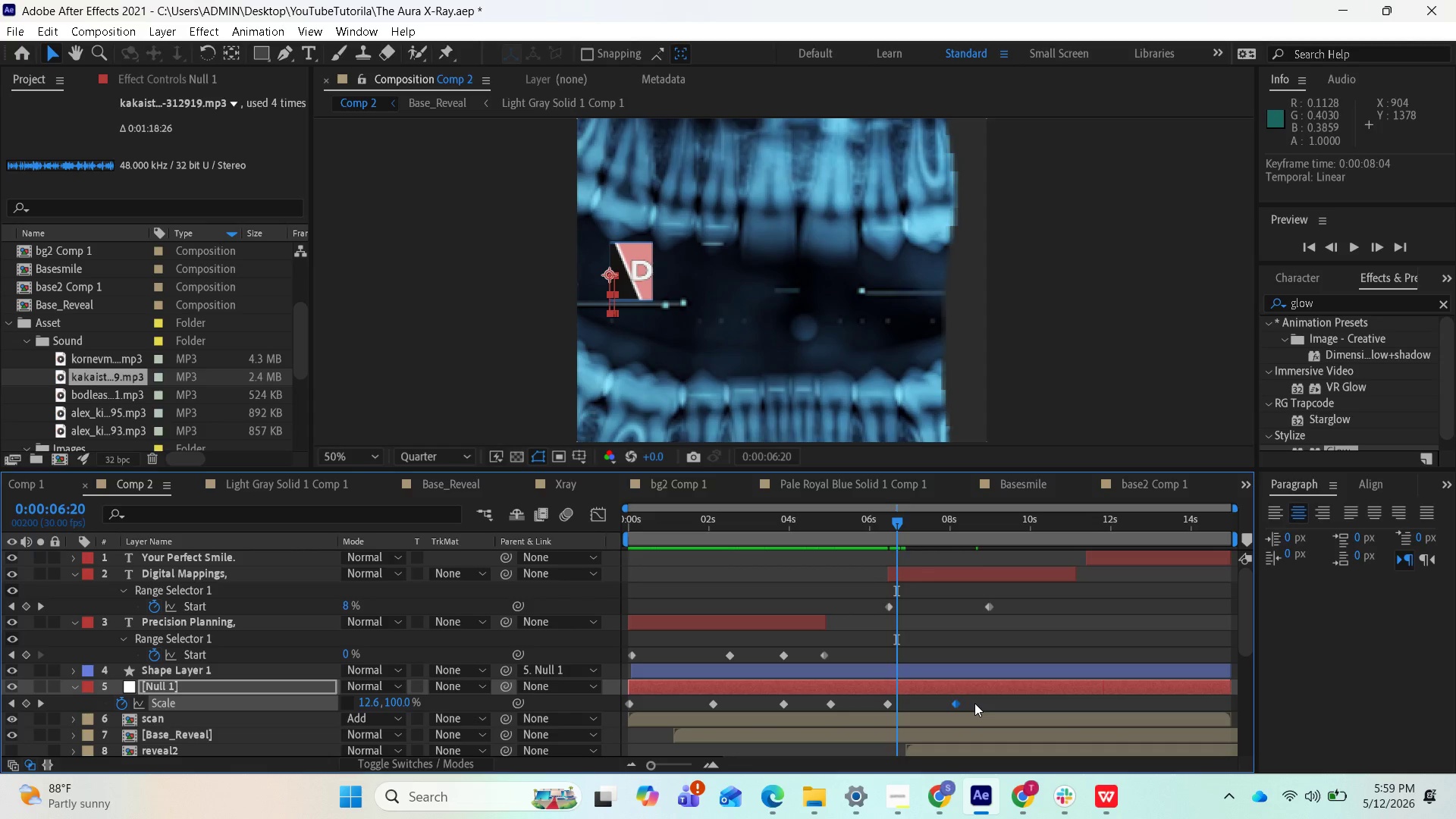 
left_click([974, 703])
 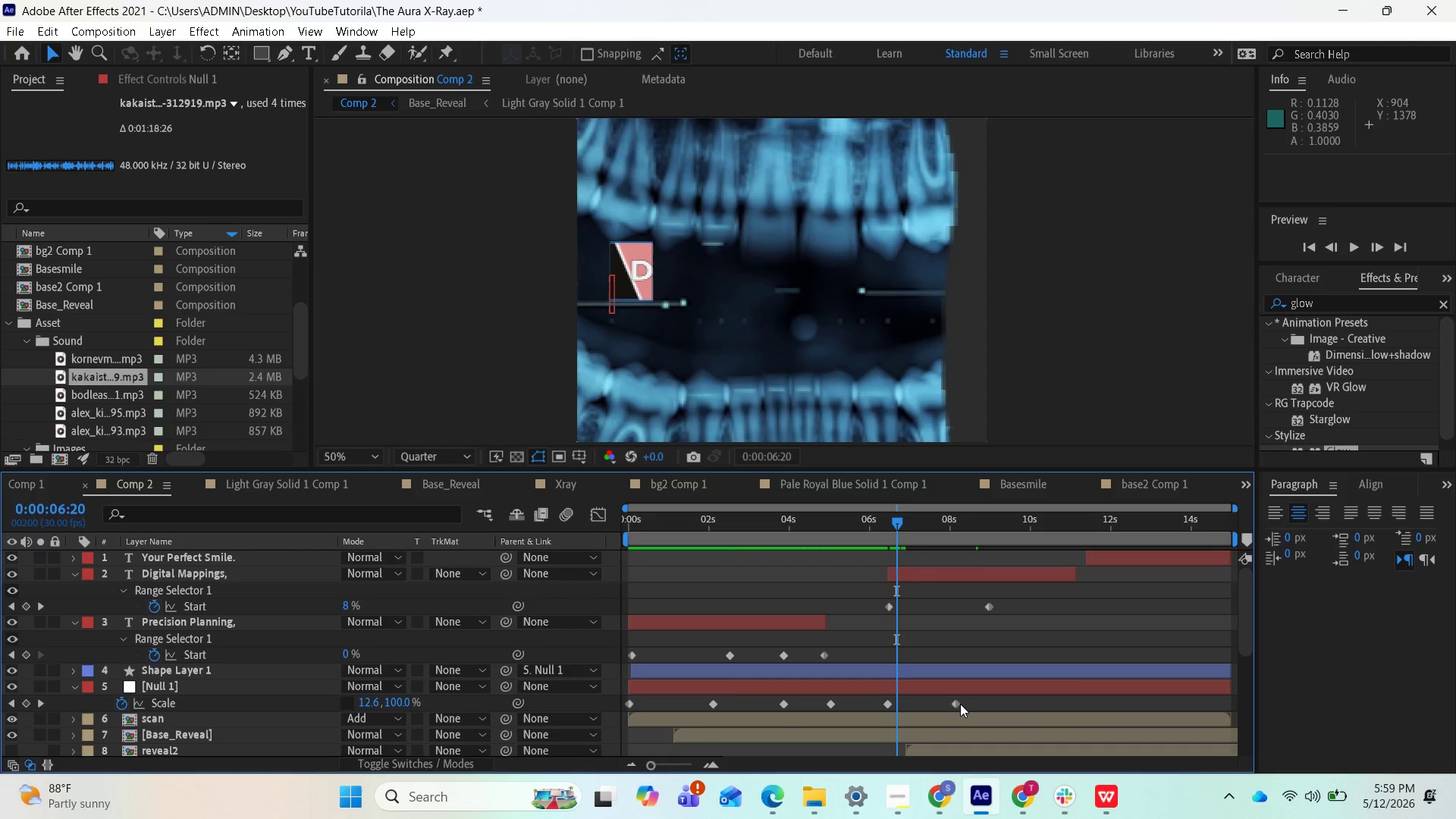 
left_click_drag(start_coordinate=[959, 704], to_coordinate=[981, 702])
 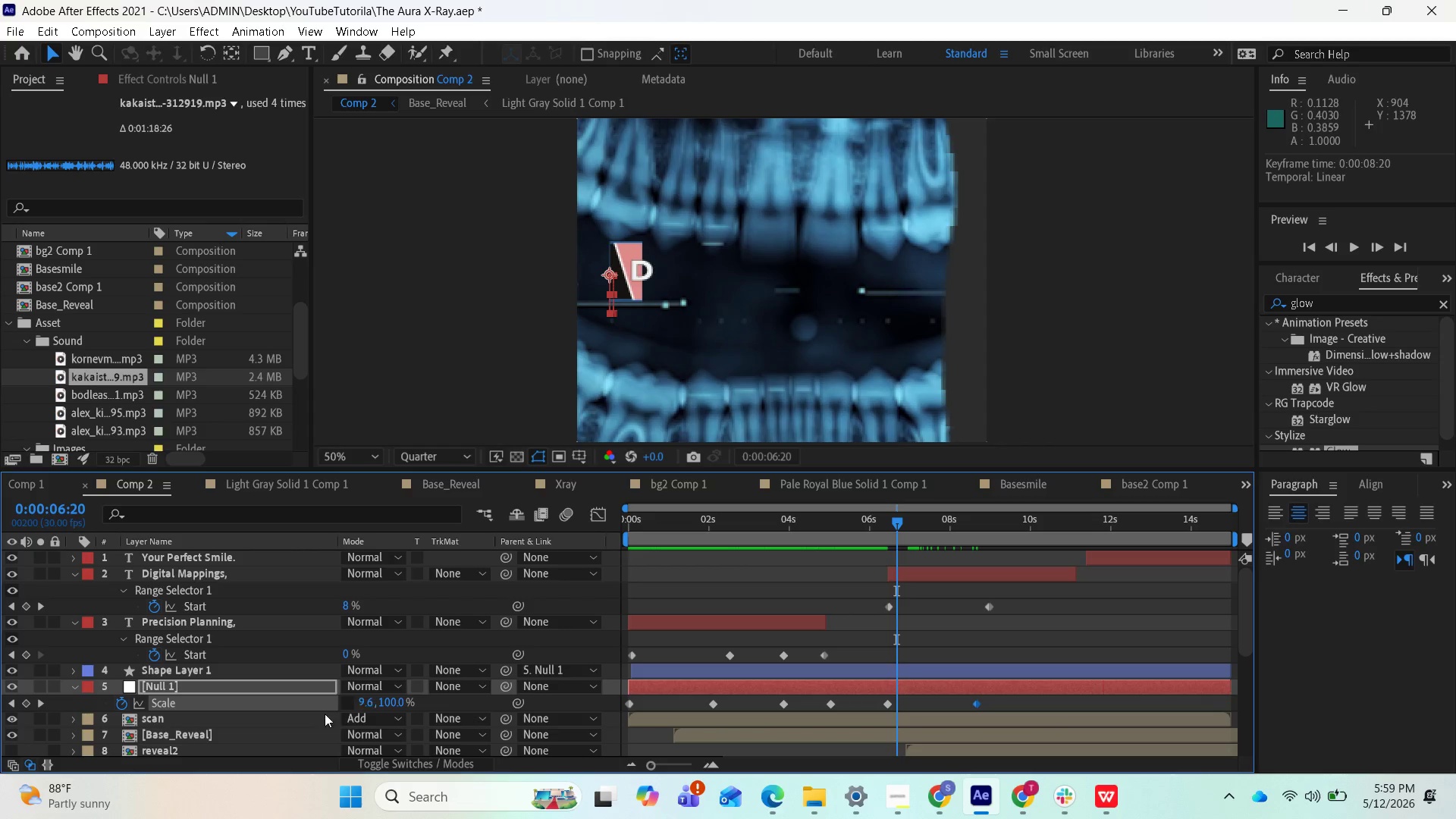 
left_click_drag(start_coordinate=[369, 700], to_coordinate=[366, 692])
 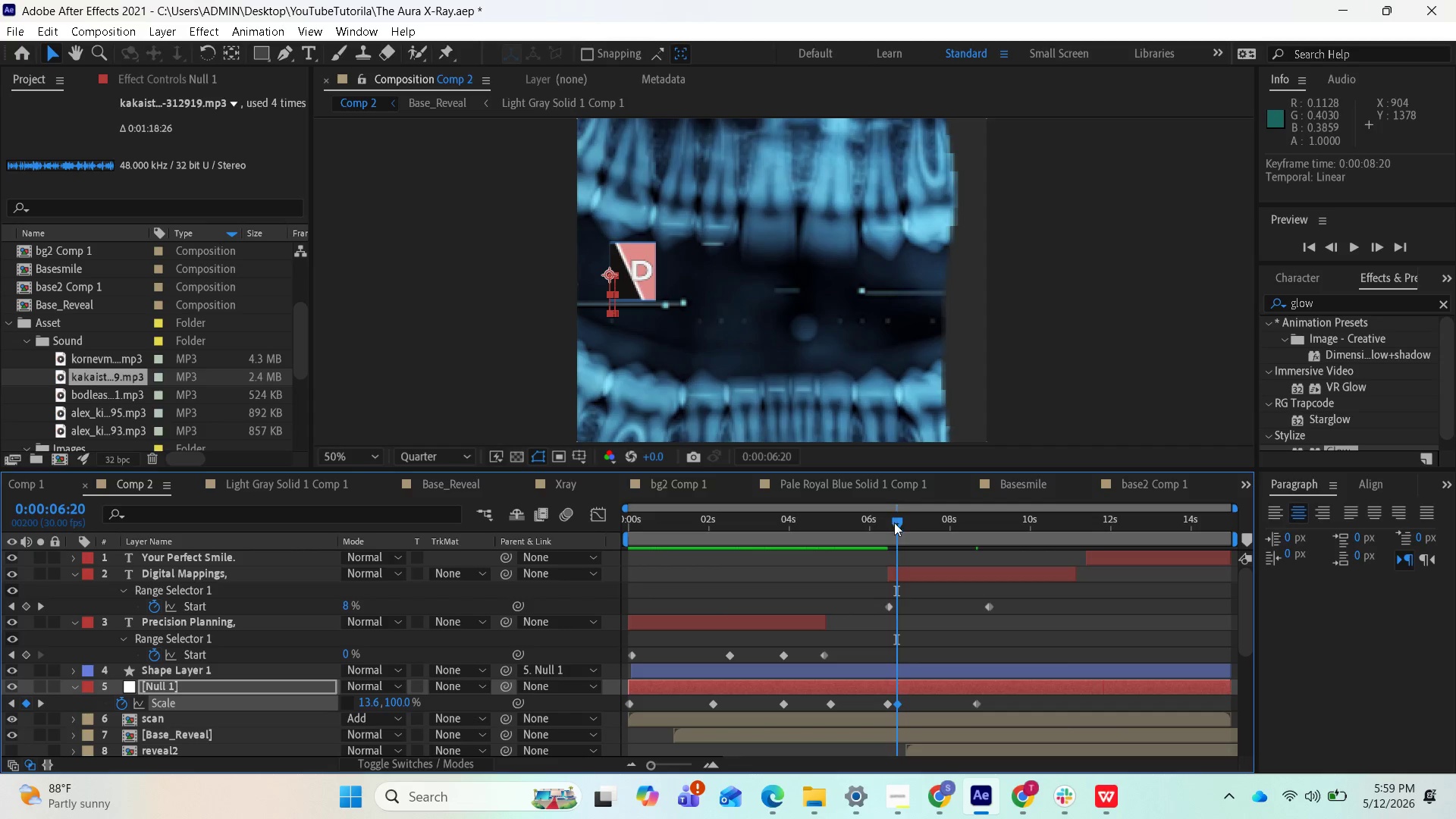 
left_click_drag(start_coordinate=[898, 522], to_coordinate=[893, 525])
 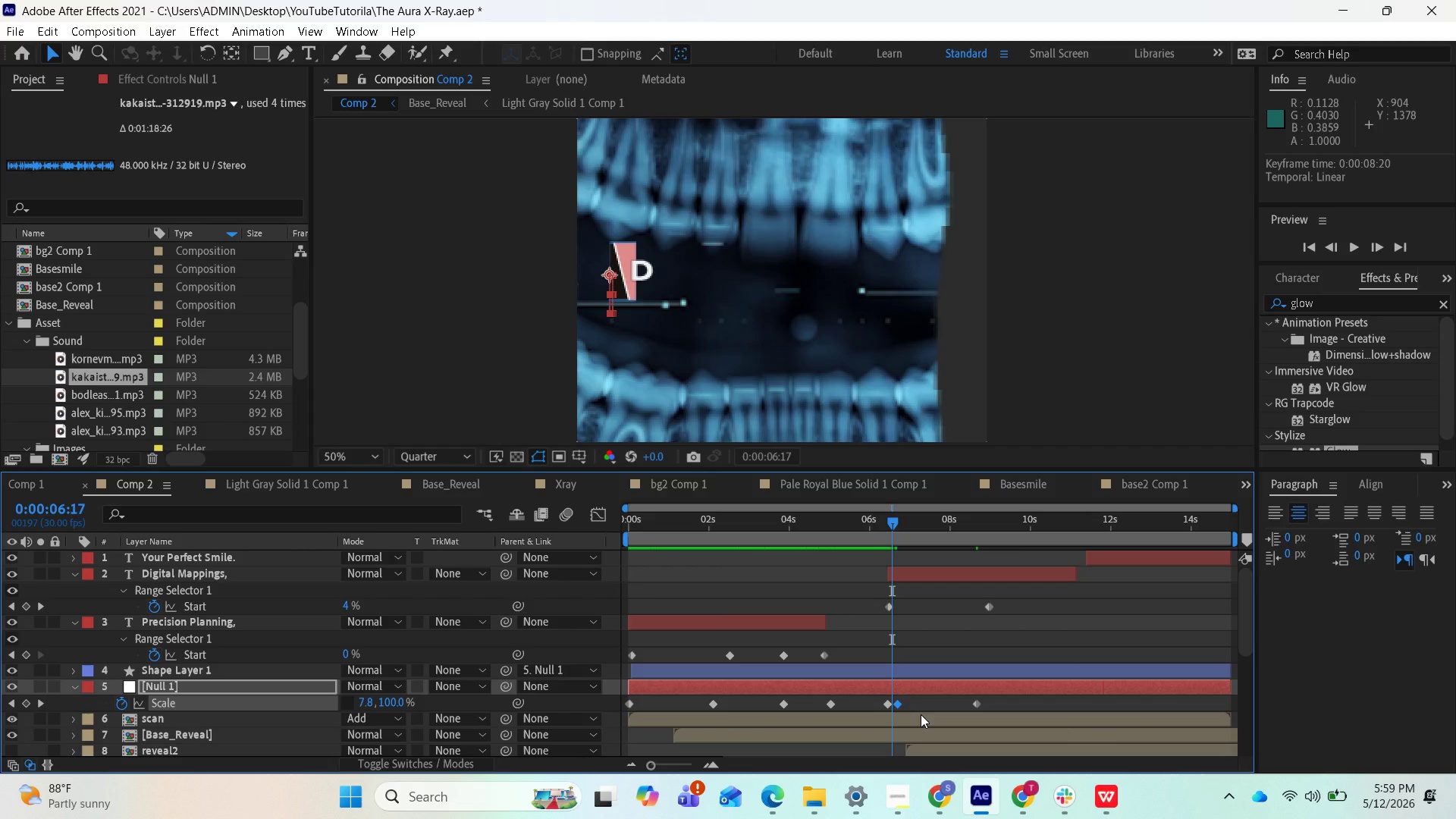 
key(Equal)
 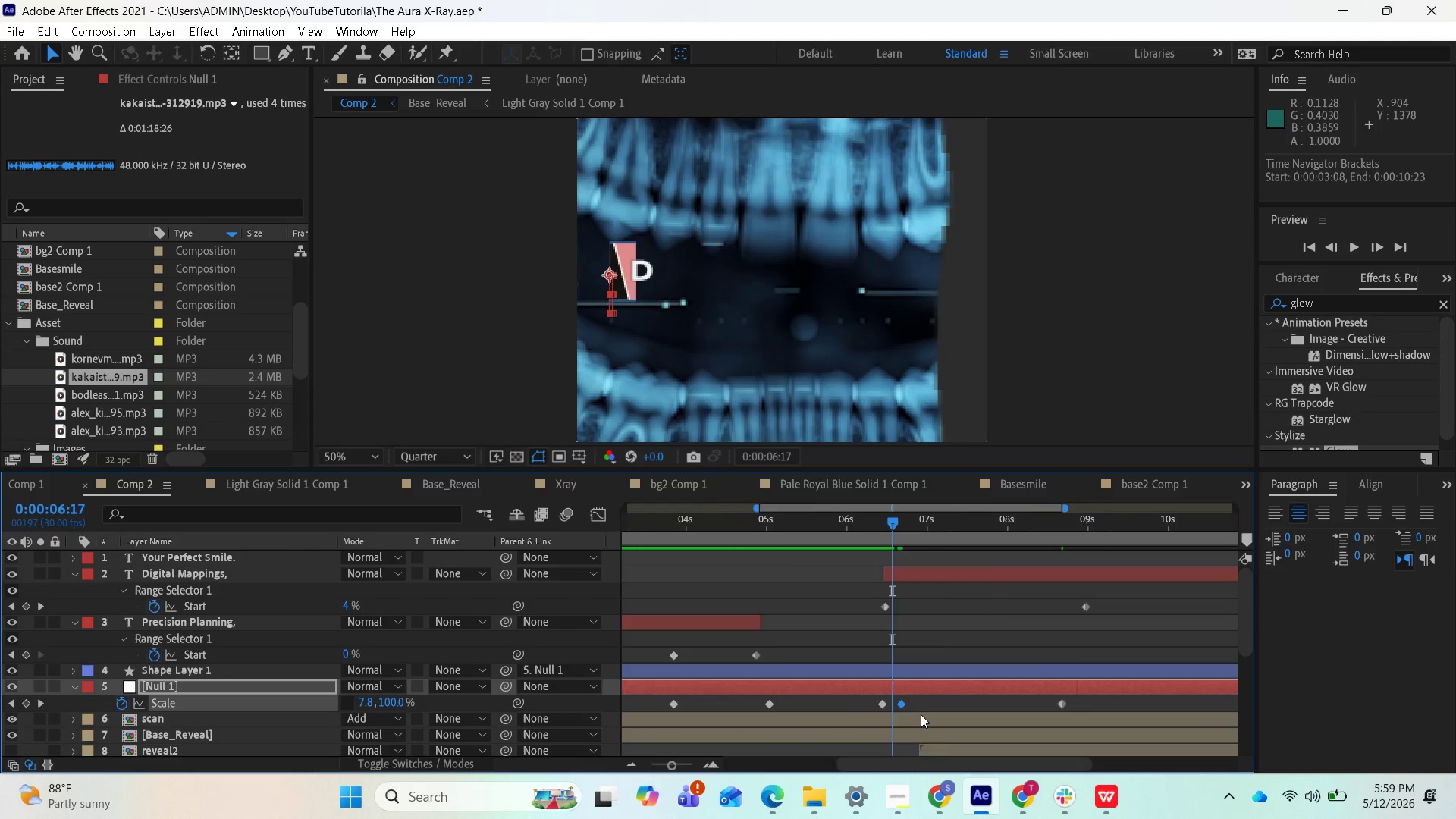 
key(Equal)
 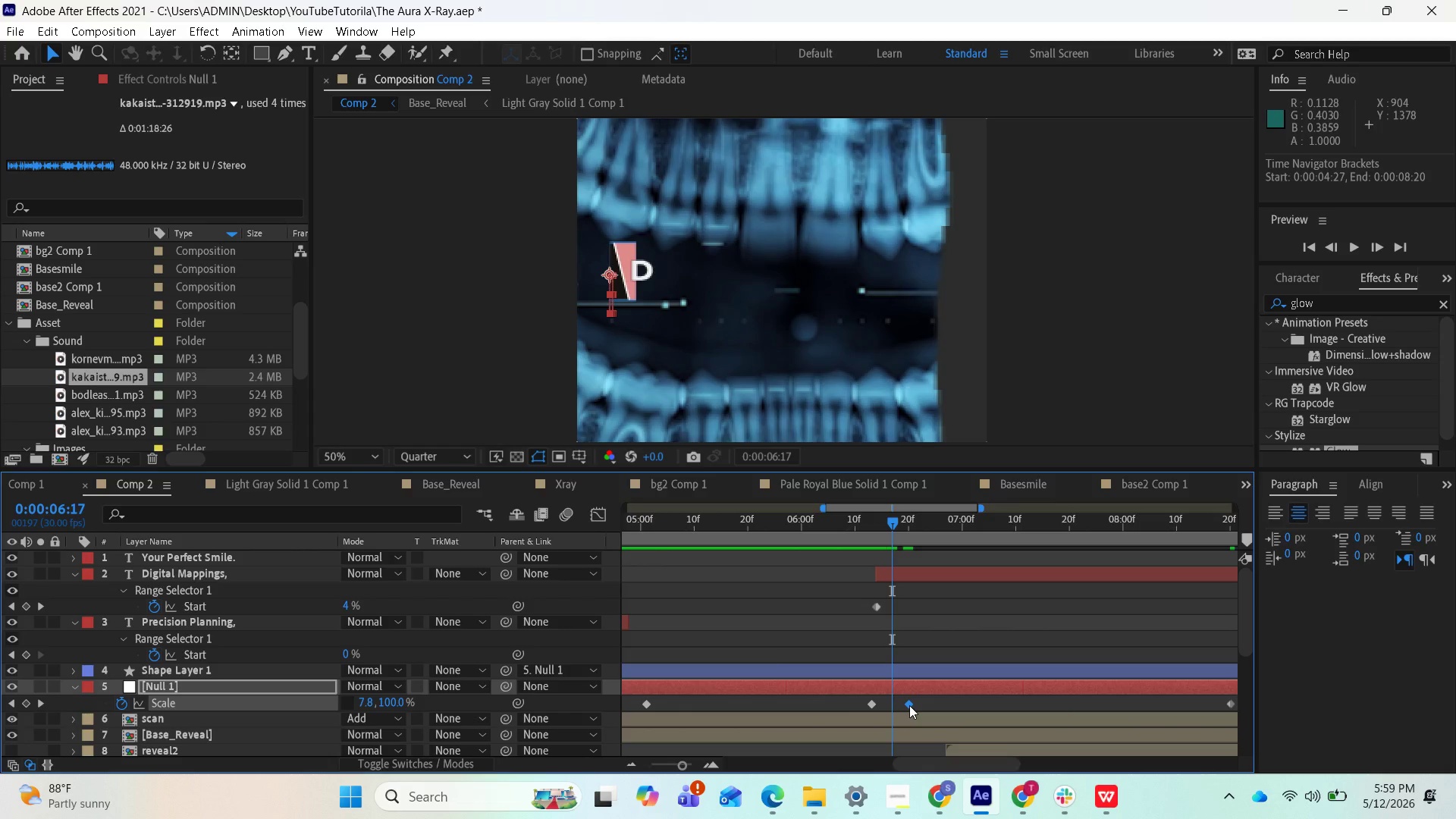 
left_click_drag(start_coordinate=[909, 705], to_coordinate=[892, 704])
 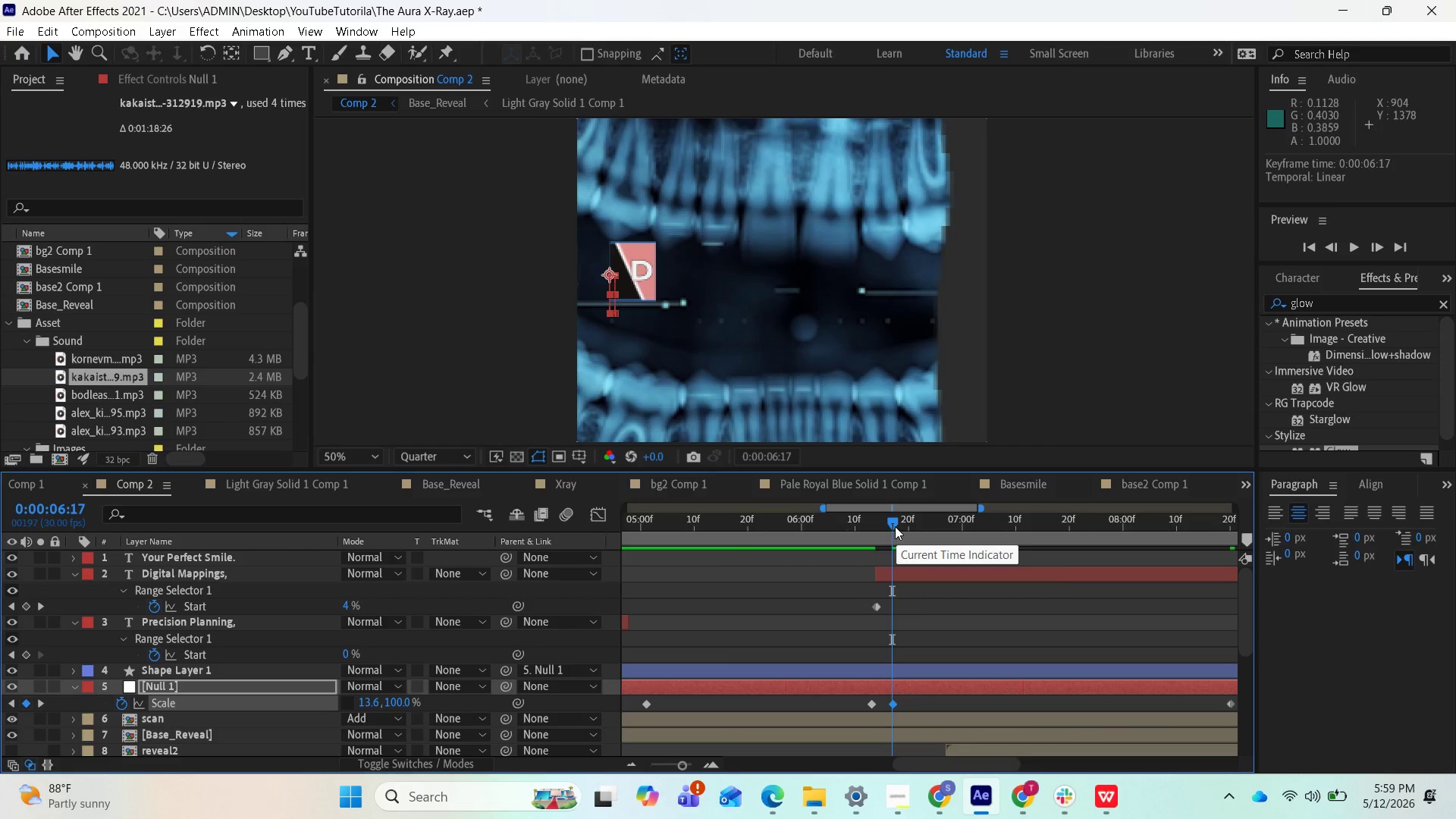 
left_click_drag(start_coordinate=[895, 526], to_coordinate=[943, 516])
 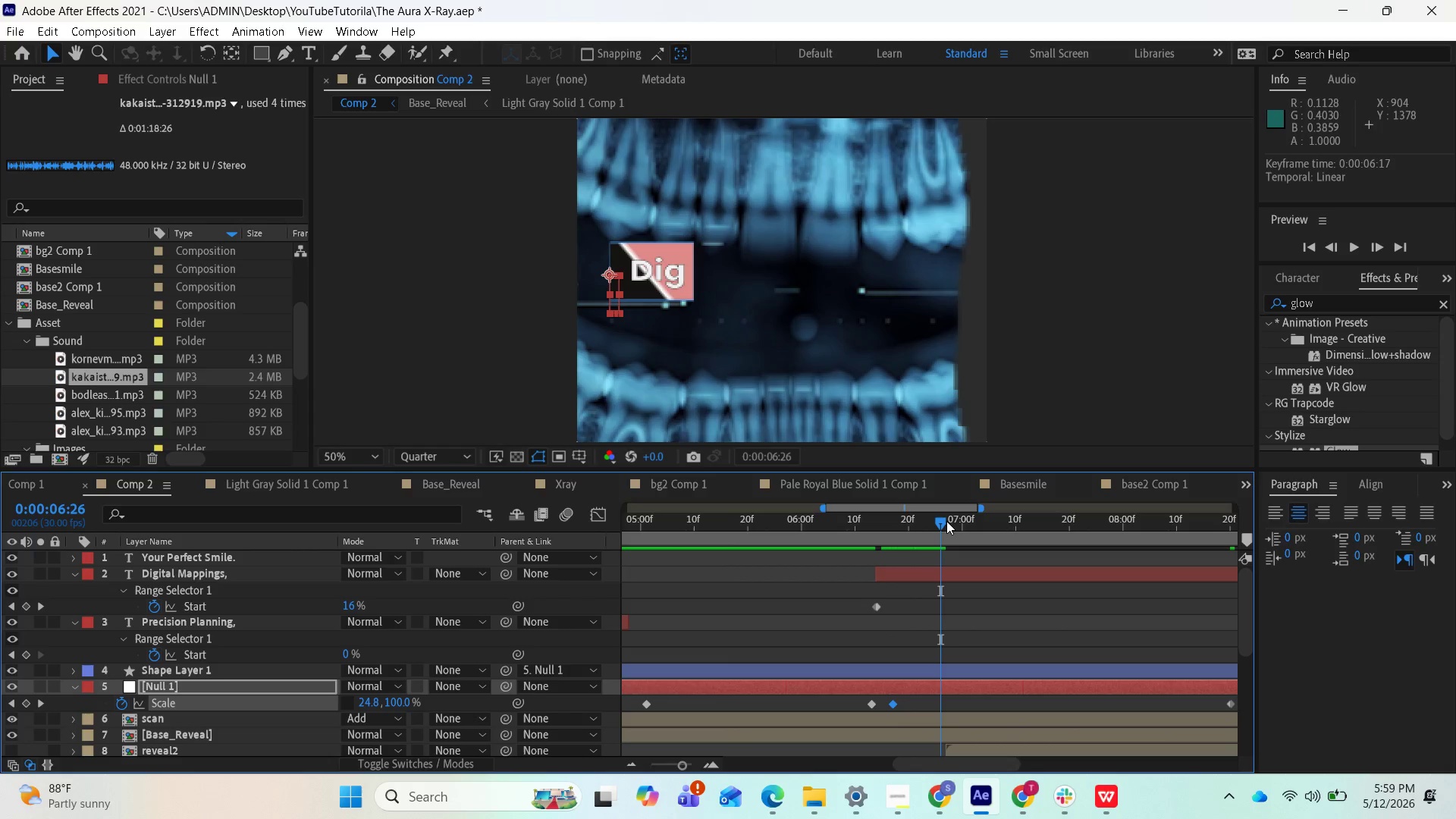 
left_click_drag(start_coordinate=[946, 521], to_coordinate=[1045, 536])
 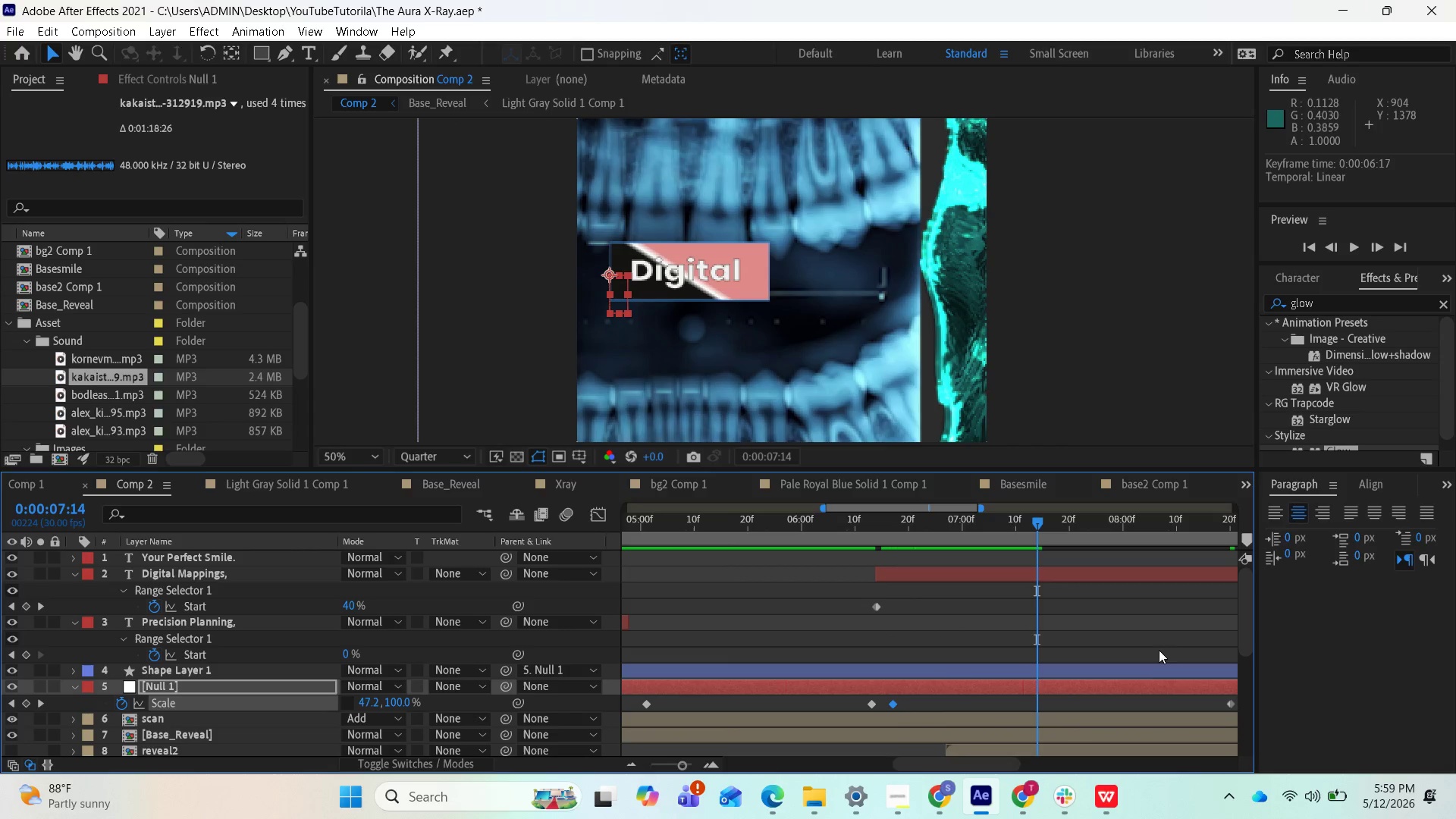 
left_click_drag(start_coordinate=[1232, 706], to_coordinate=[1213, 695])
 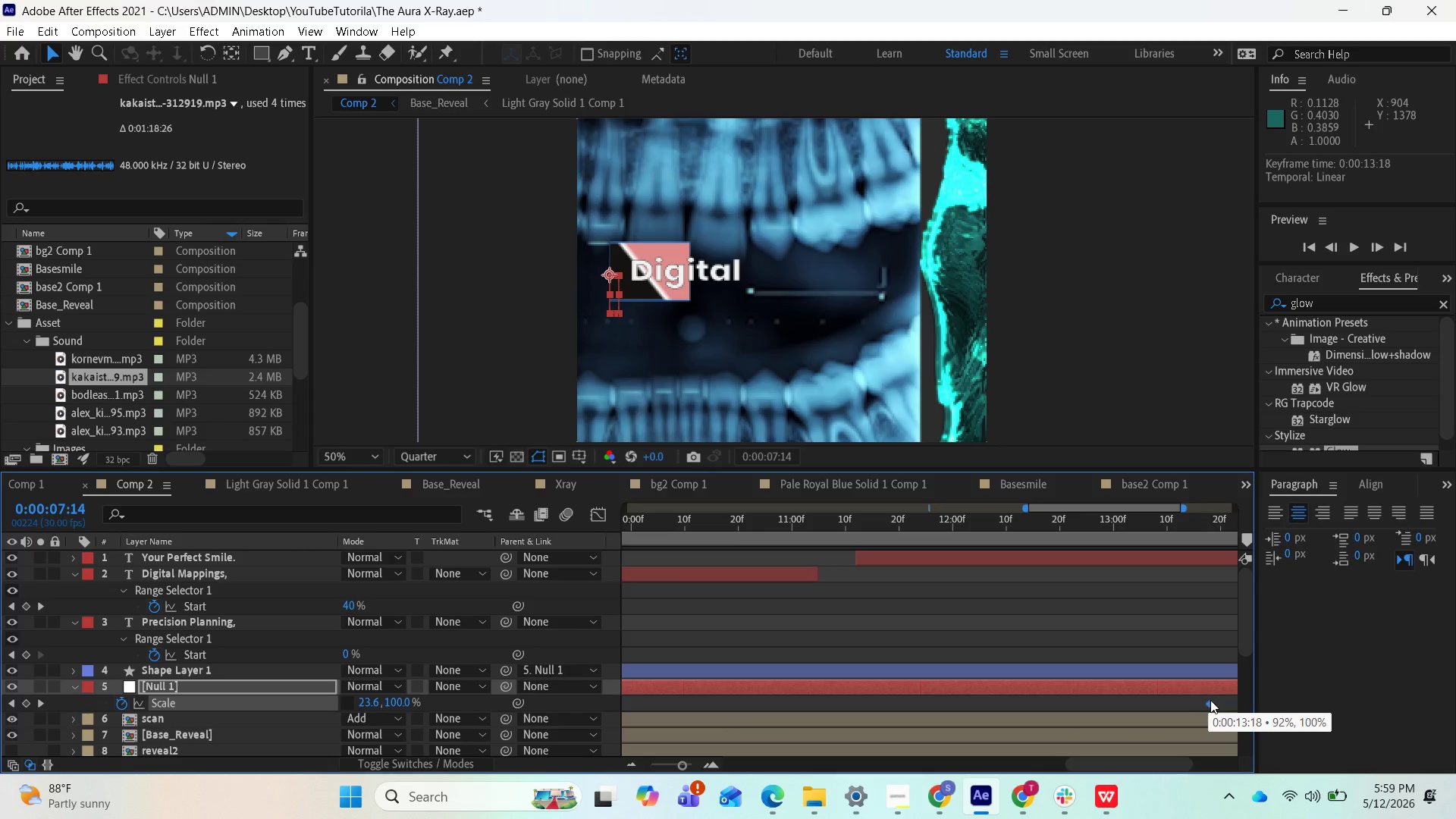 
left_click_drag(start_coordinate=[1210, 700], to_coordinate=[1191, 701])
 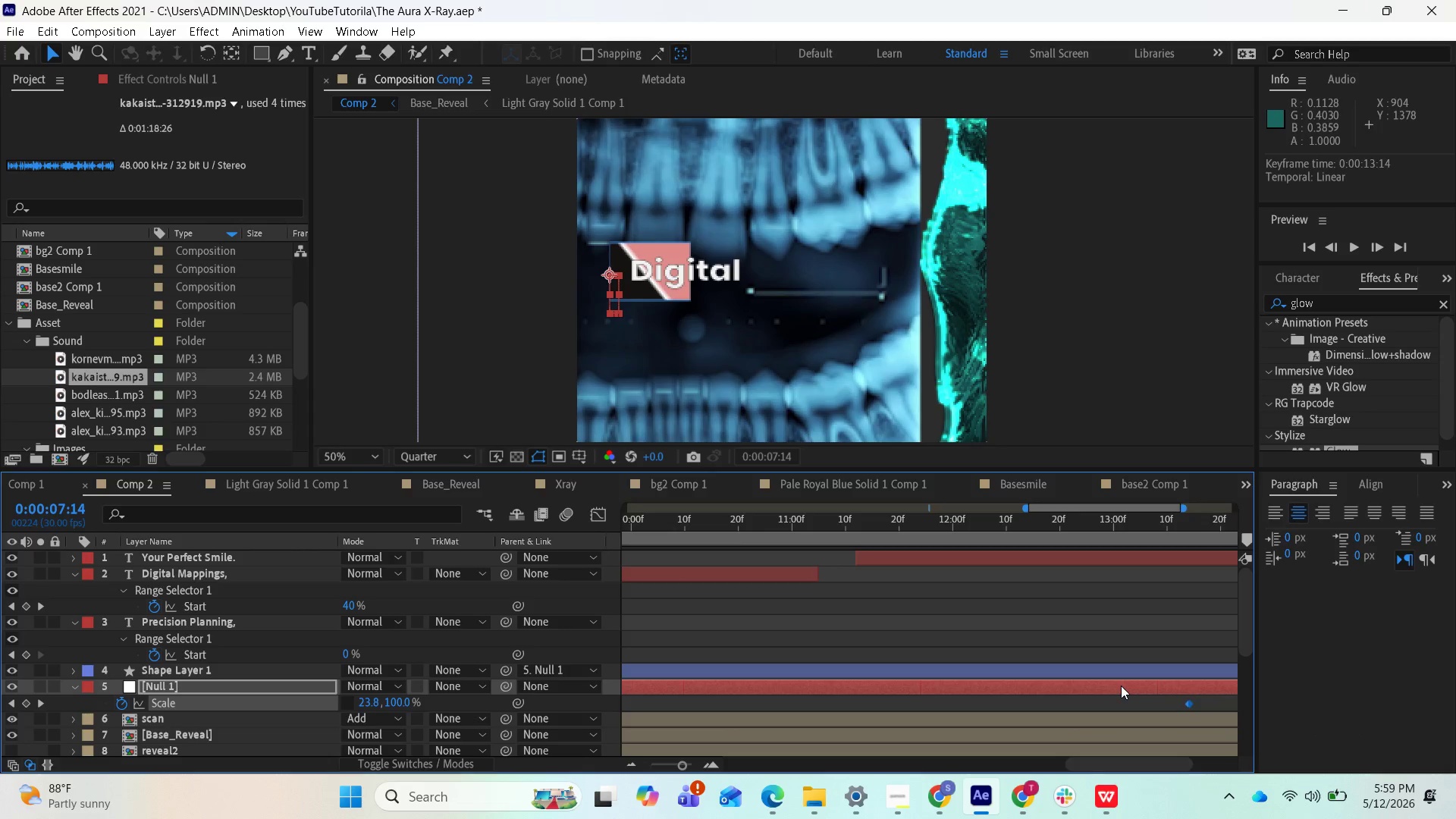 
key(Control+Z)
 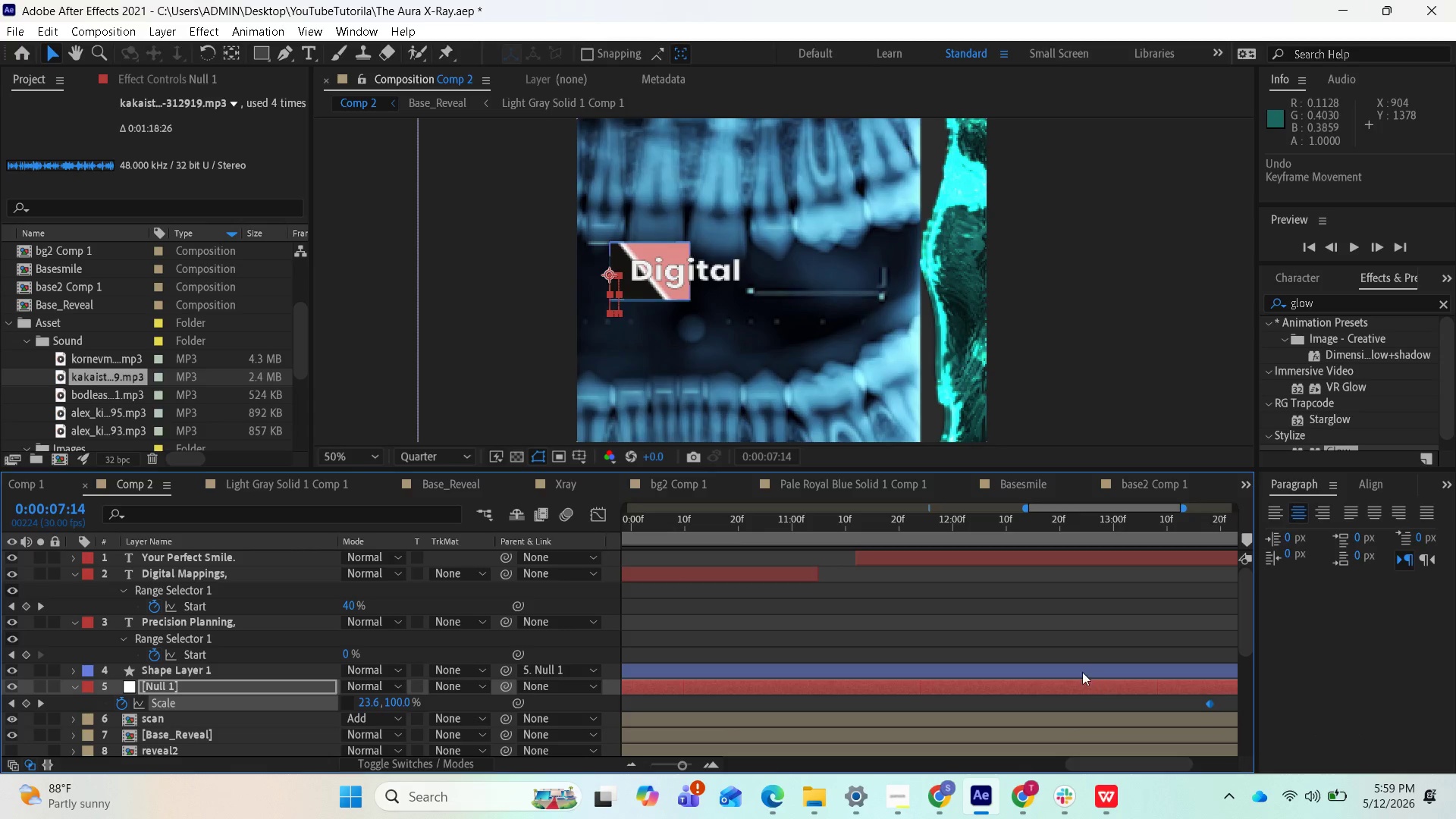 
scroll: coordinate [1046, 676], scroll_direction: down, amount: 2.0
 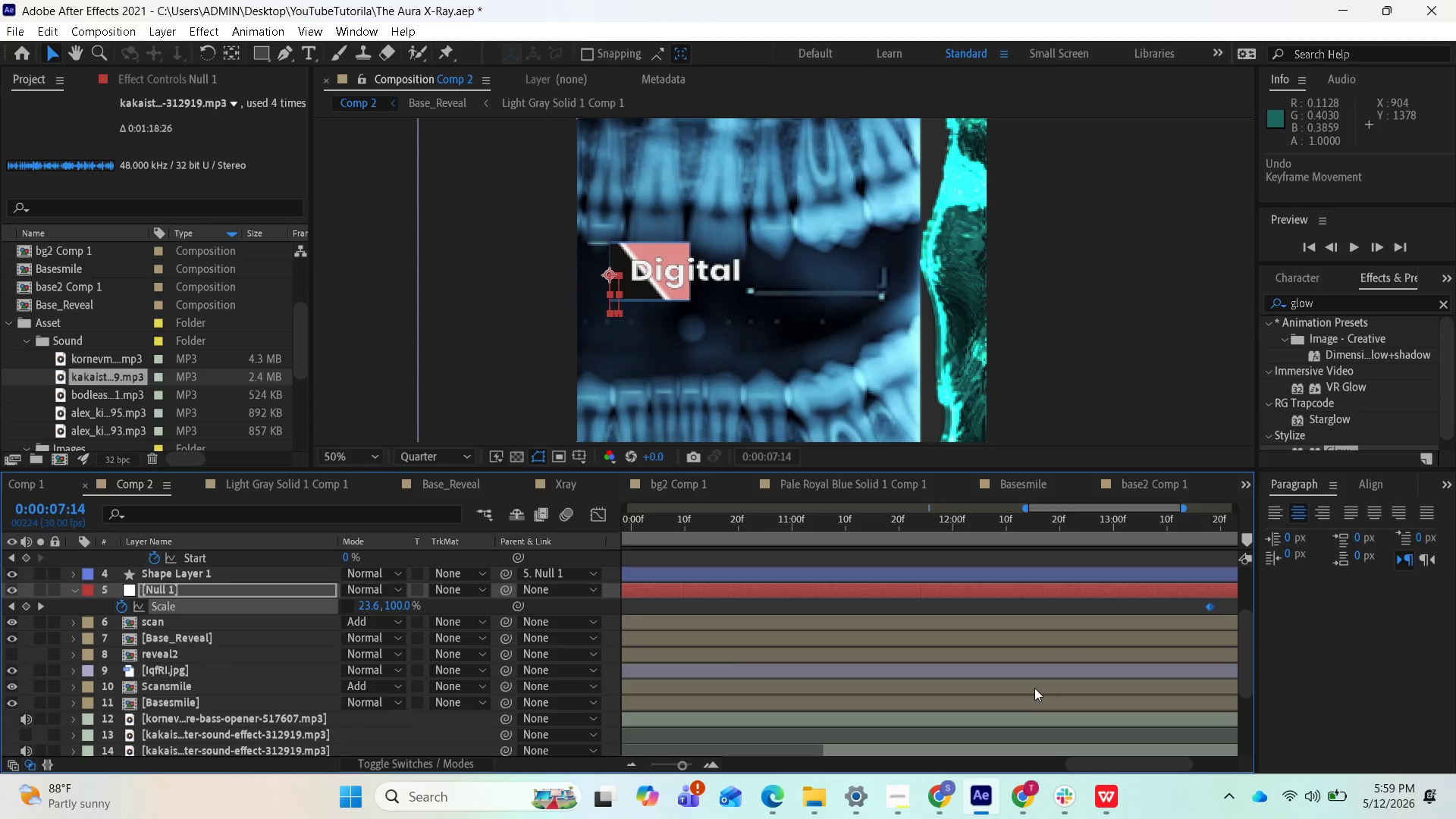 
scroll: coordinate [1034, 688], scroll_direction: up, amount: 2.0
 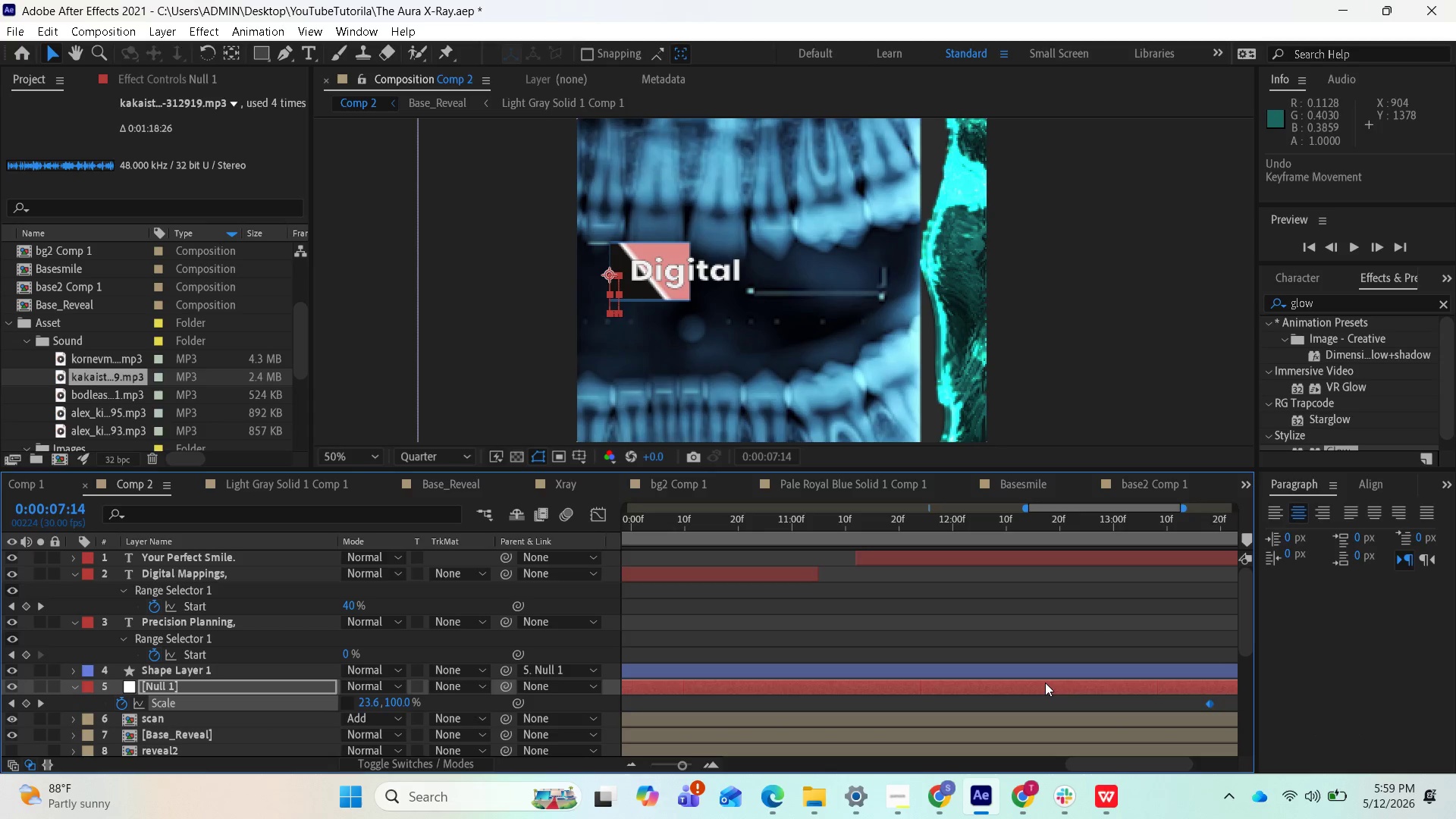 
key(Minus)
 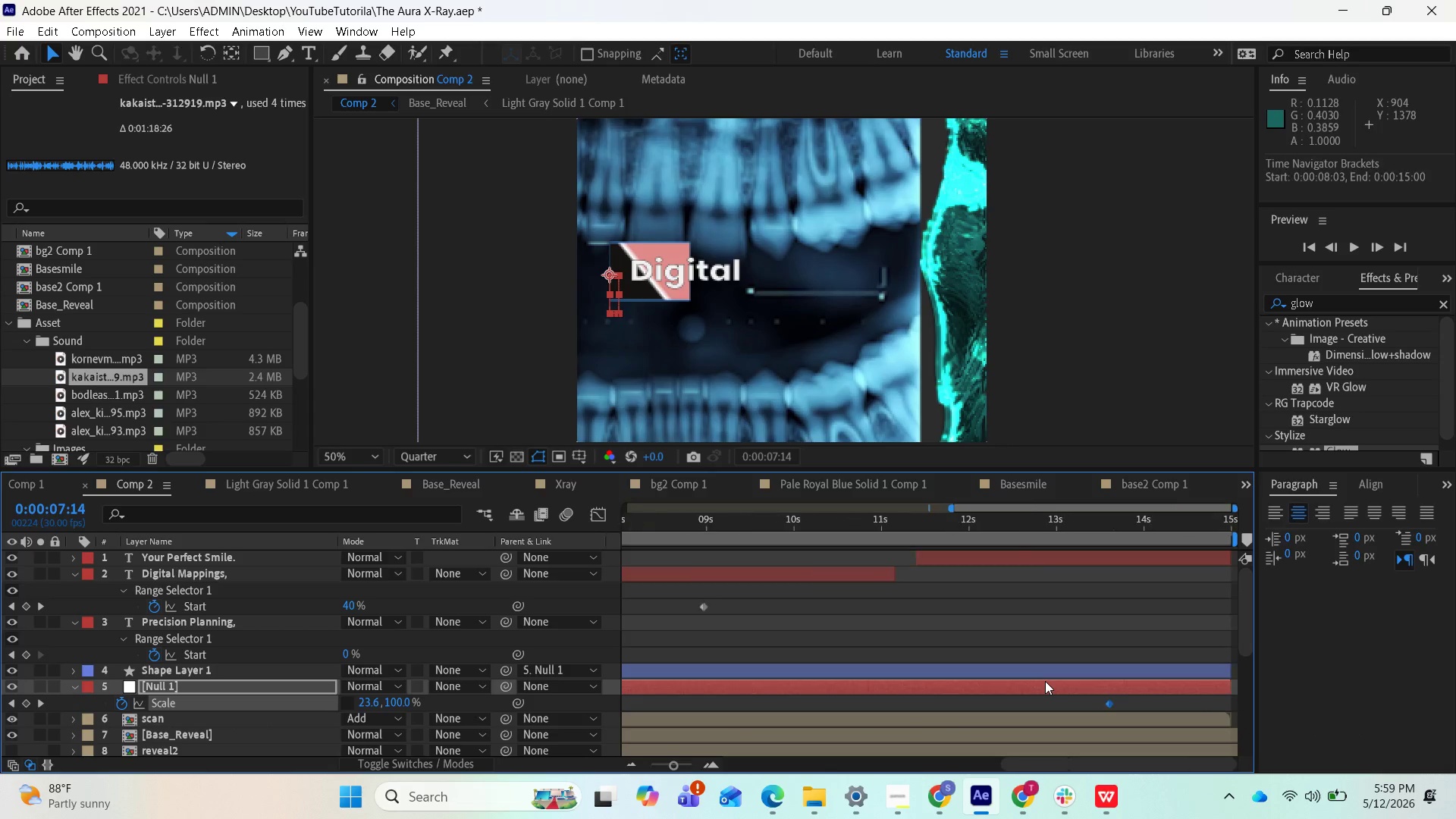 
key(Minus)
 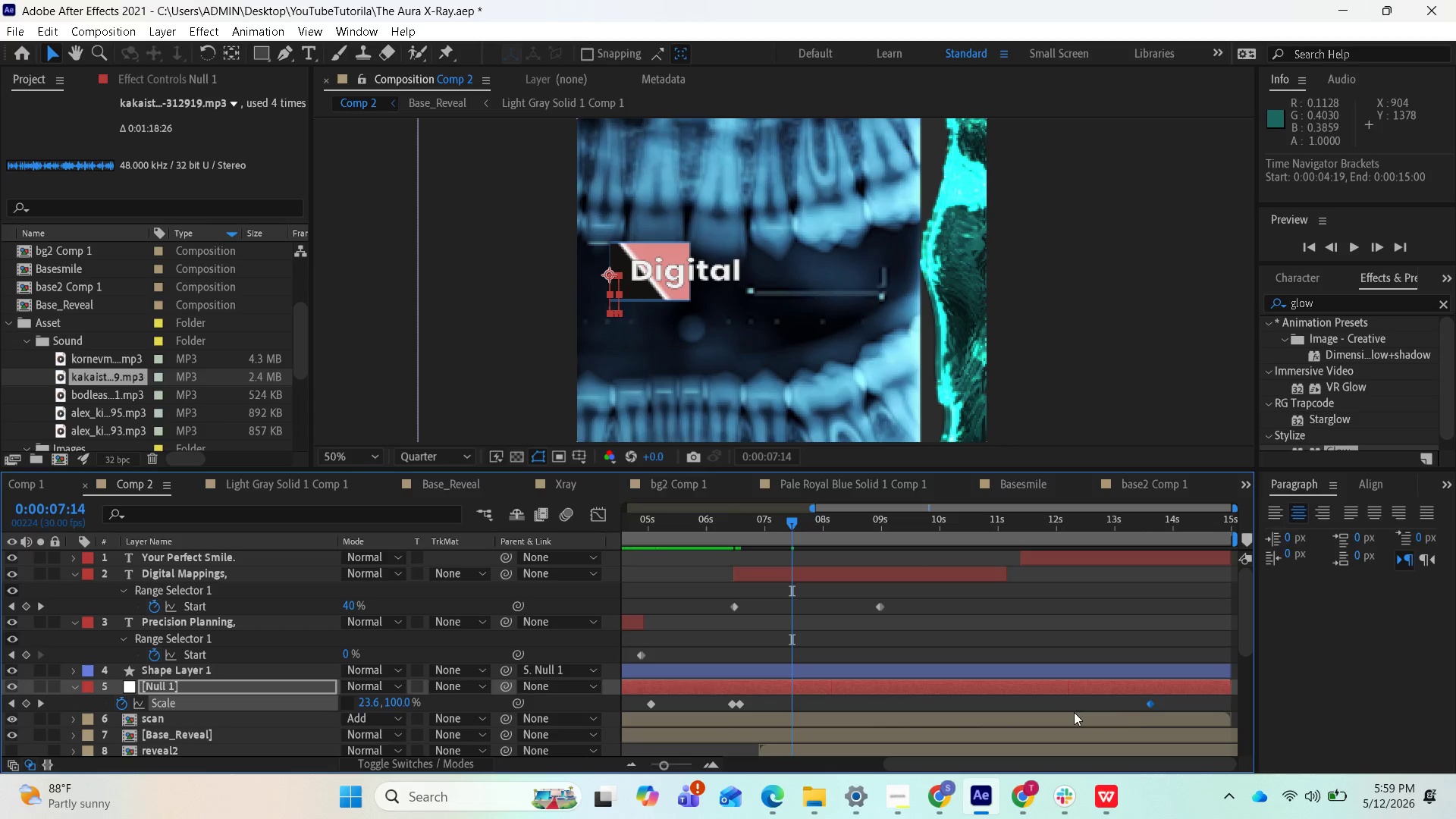 
left_click_drag(start_coordinate=[1149, 704], to_coordinate=[882, 695])
 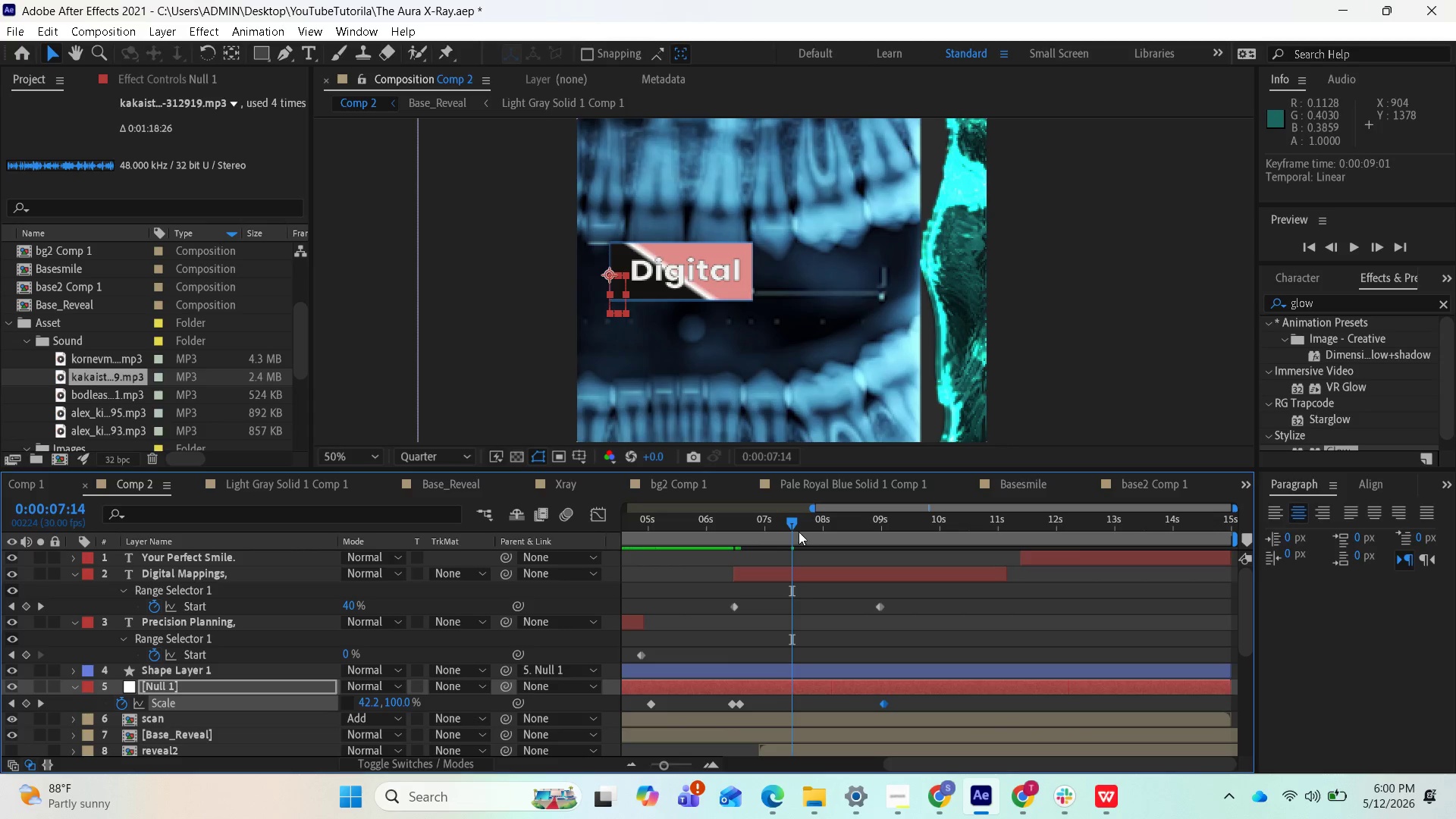 
left_click_drag(start_coordinate=[794, 526], to_coordinate=[815, 531])
 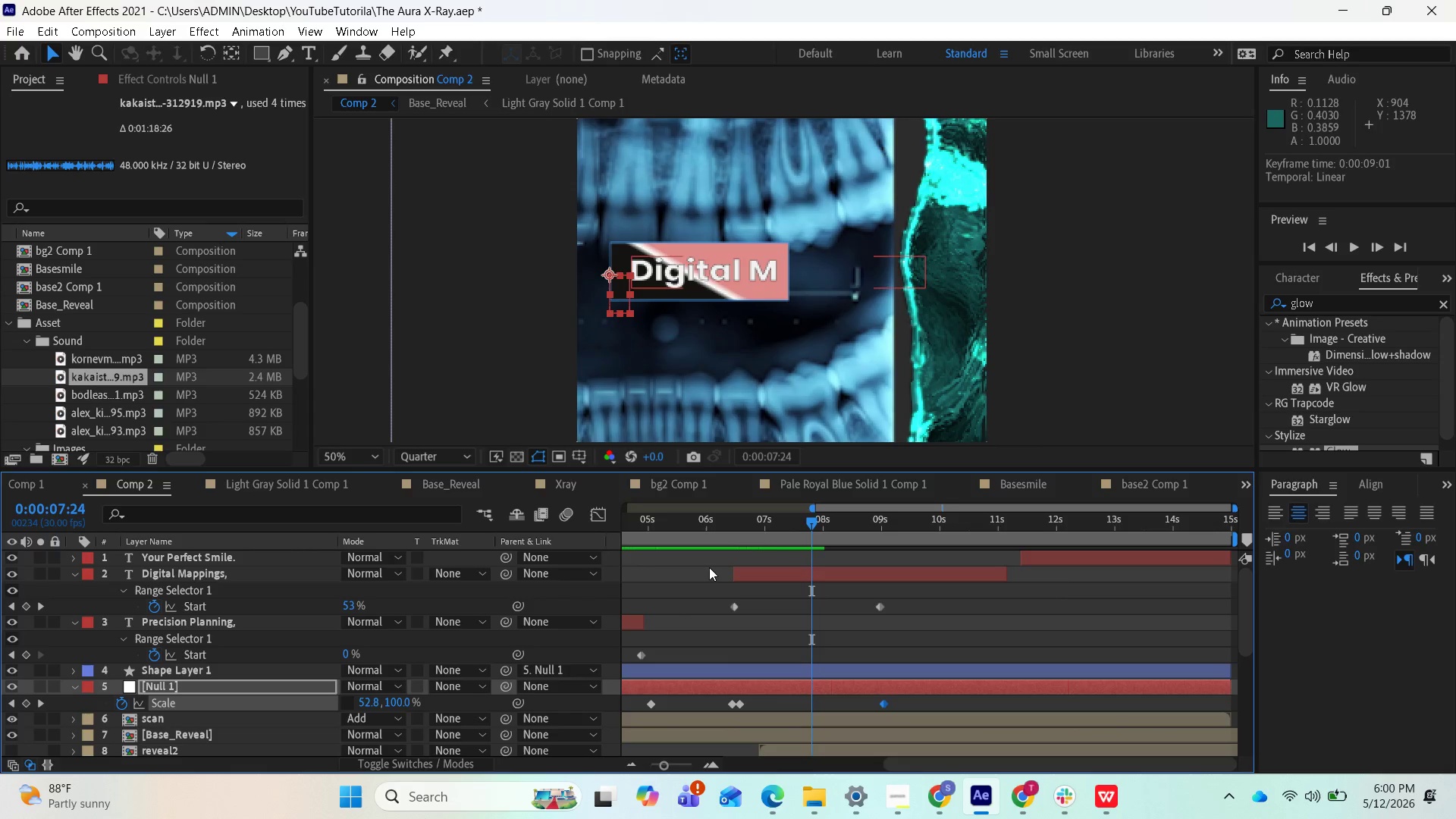 
wait(6.44)
 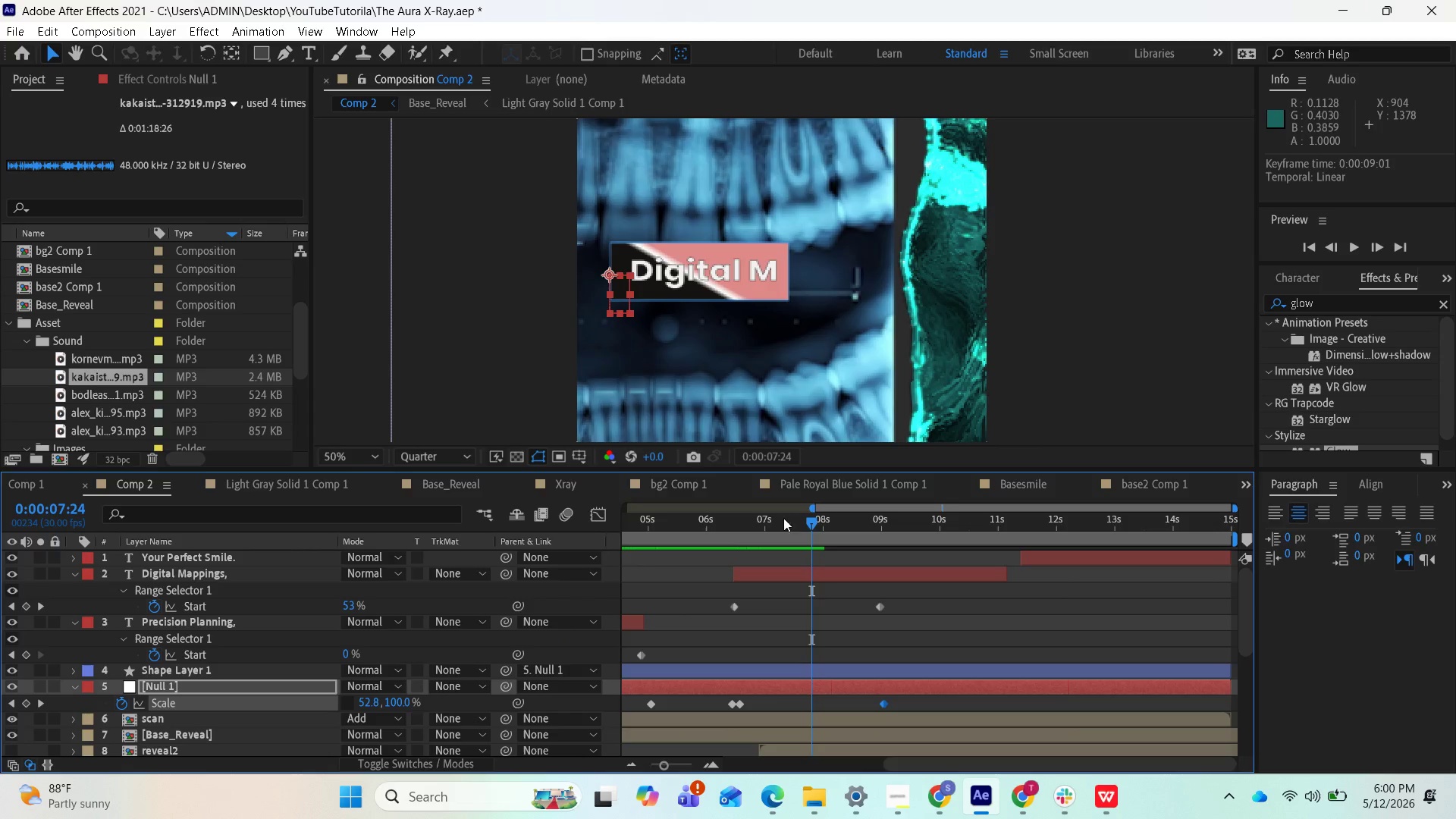 
left_click_drag(start_coordinate=[809, 521], to_coordinate=[805, 522])
 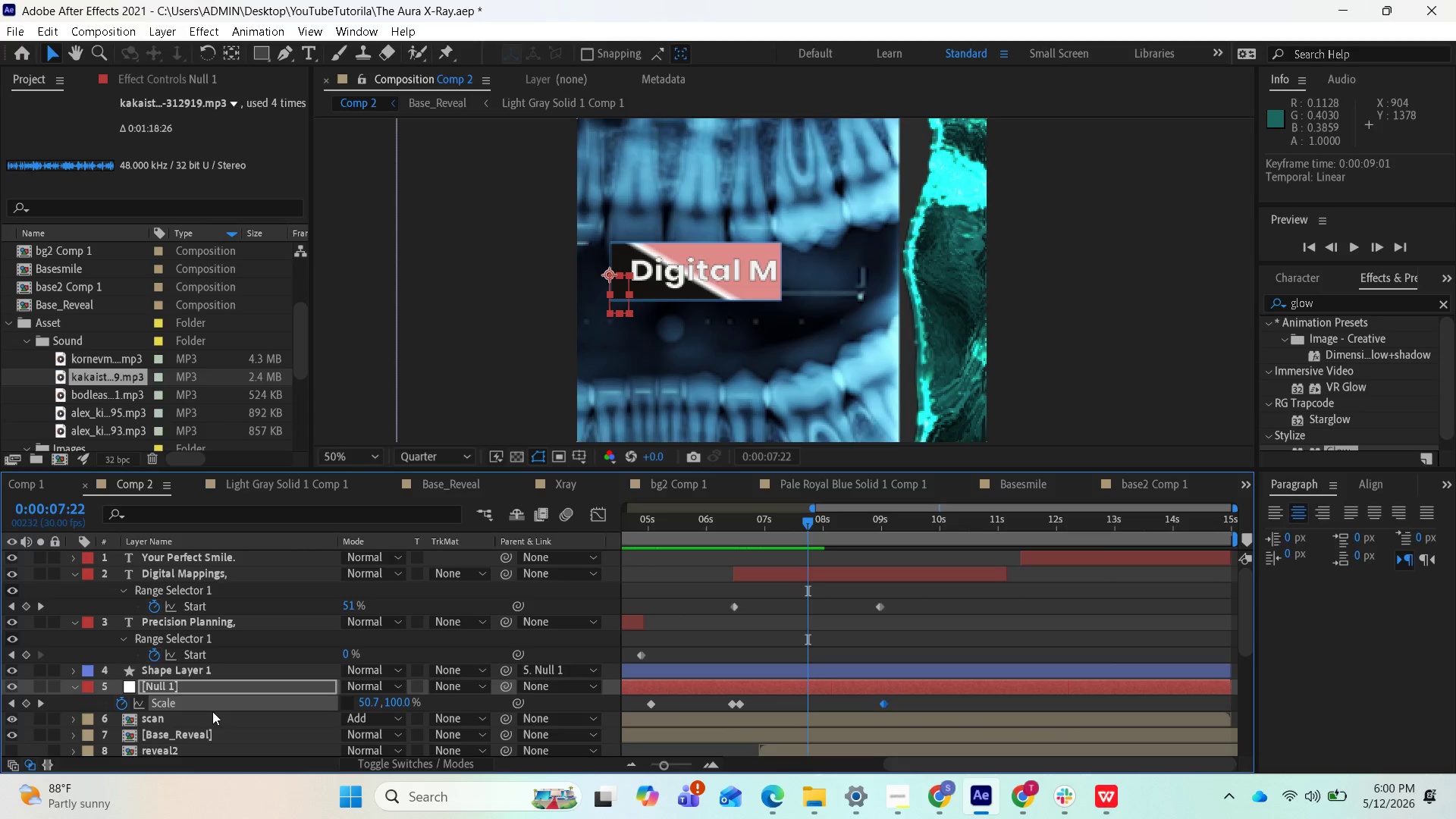 
left_click([25, 701])
 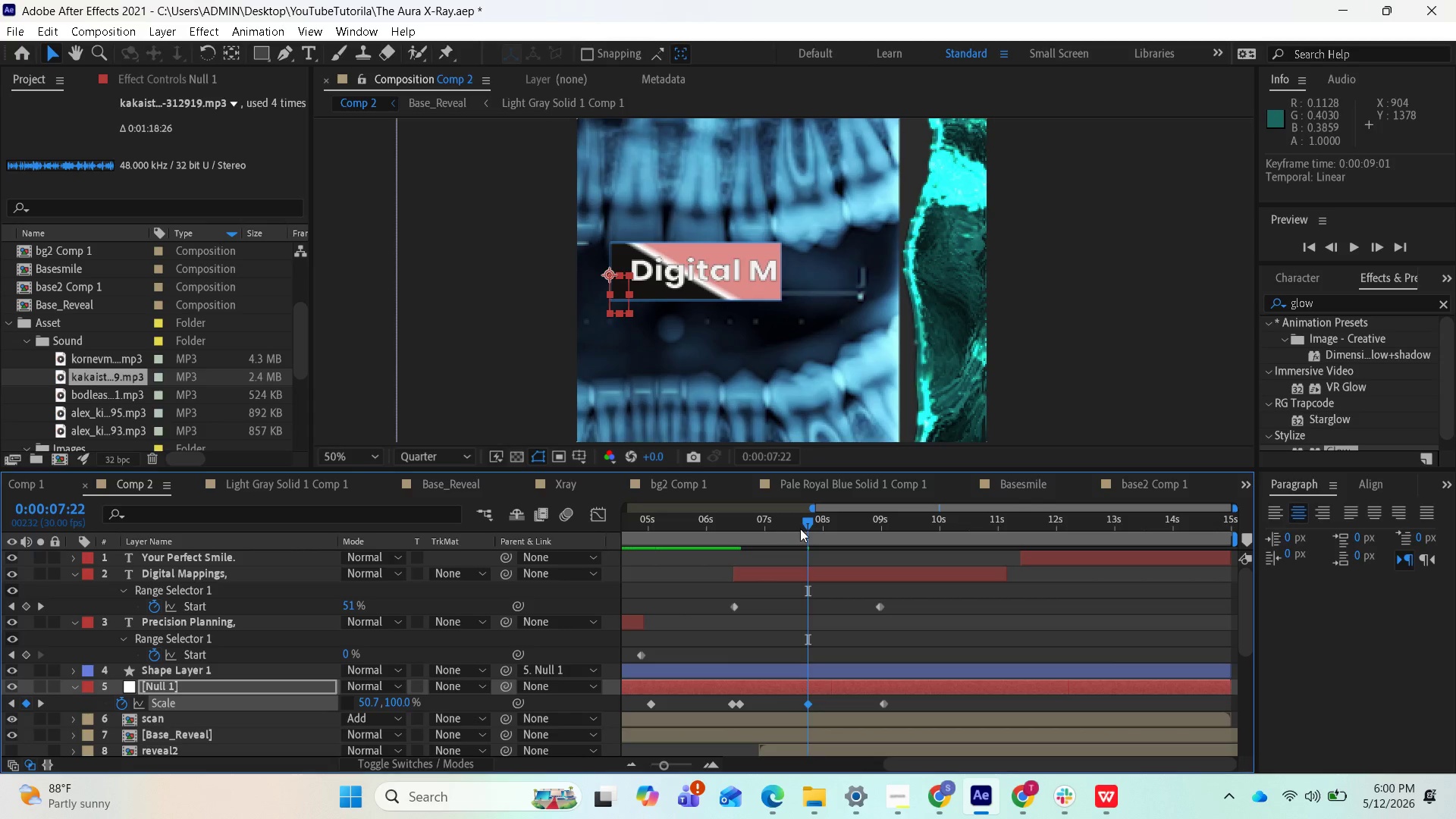 
left_click_drag(start_coordinate=[808, 524], to_coordinate=[818, 522])
 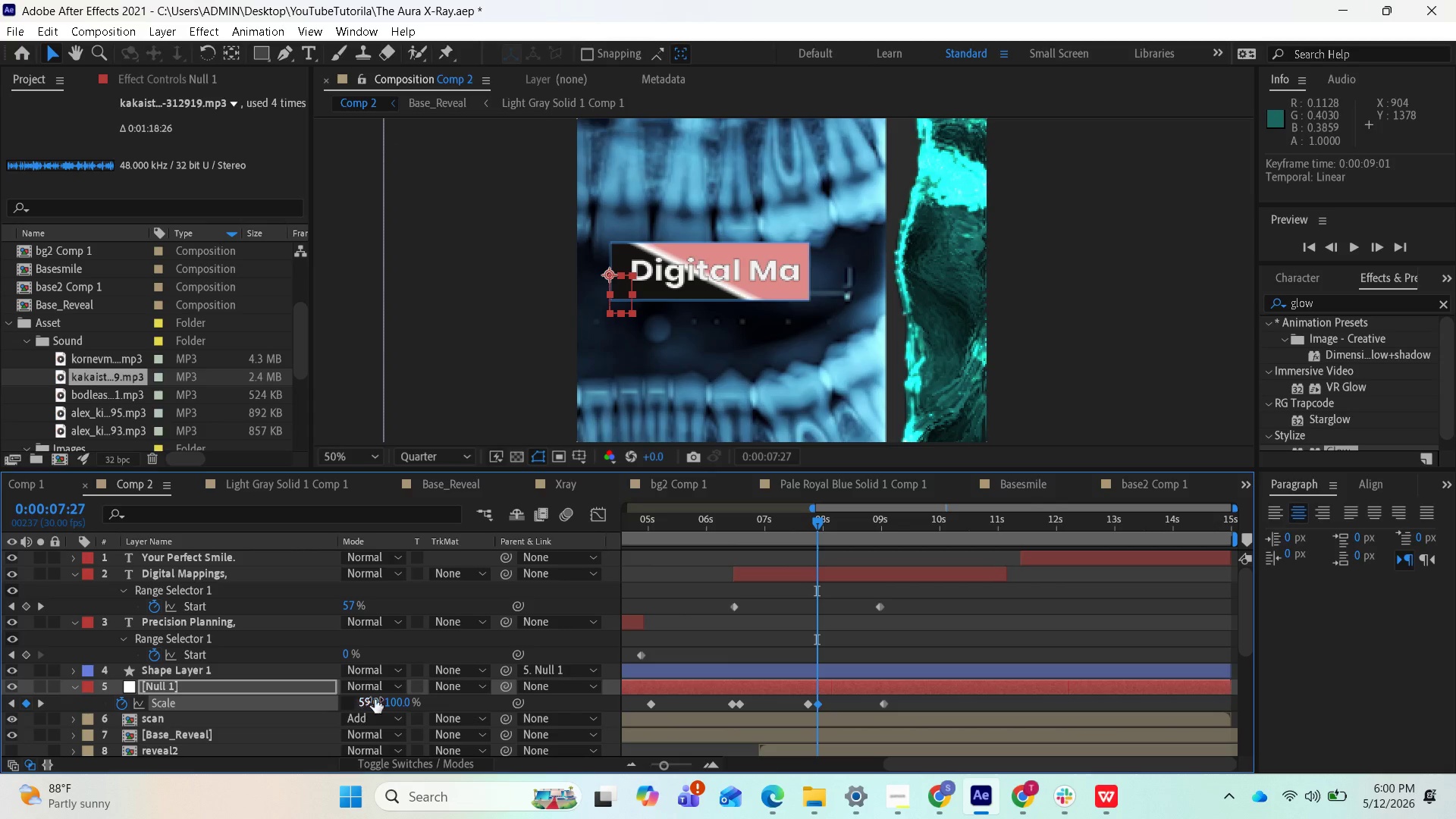 
wait(5.34)
 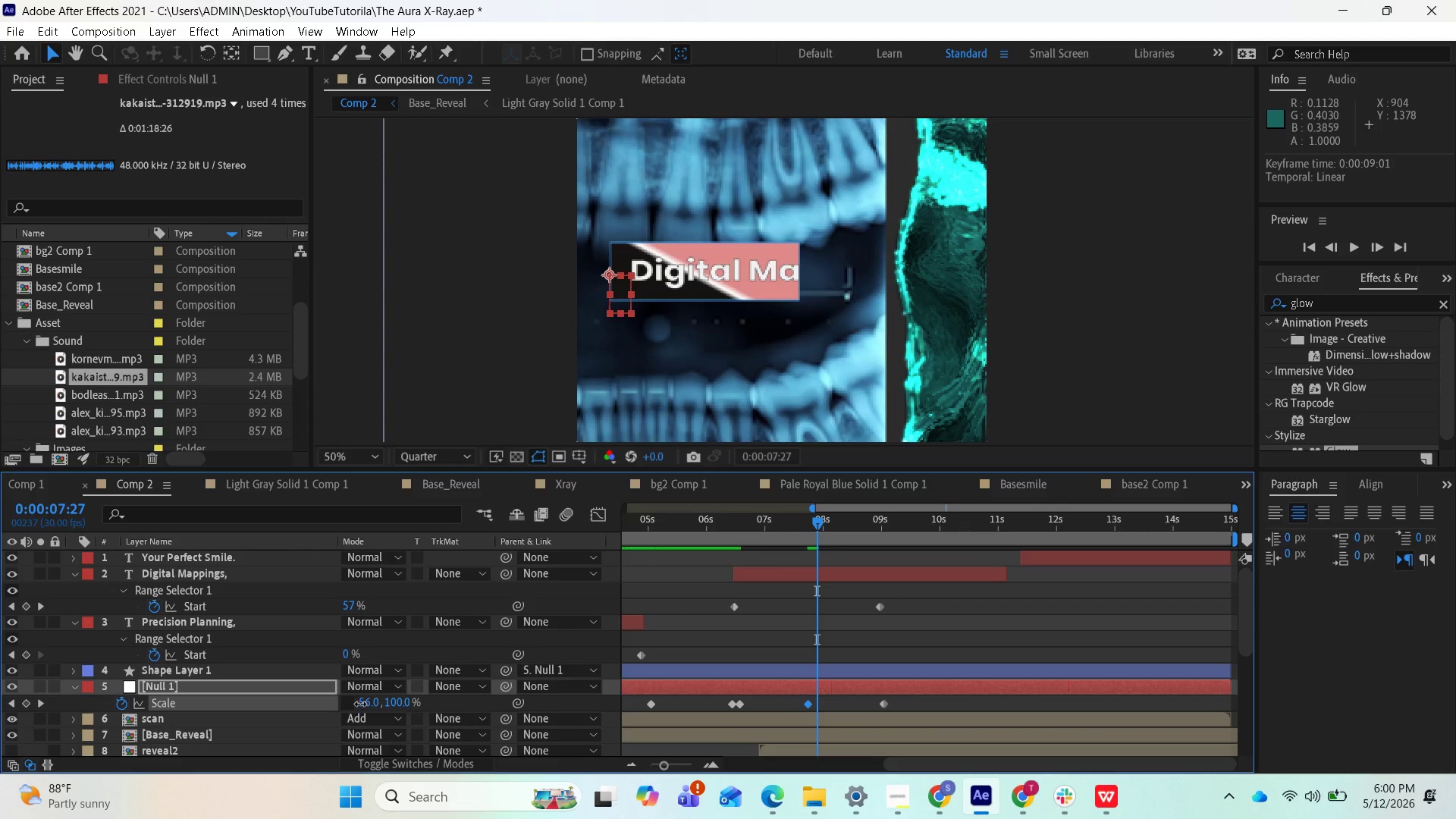 
left_click_drag(start_coordinate=[812, 524], to_coordinate=[828, 526])
 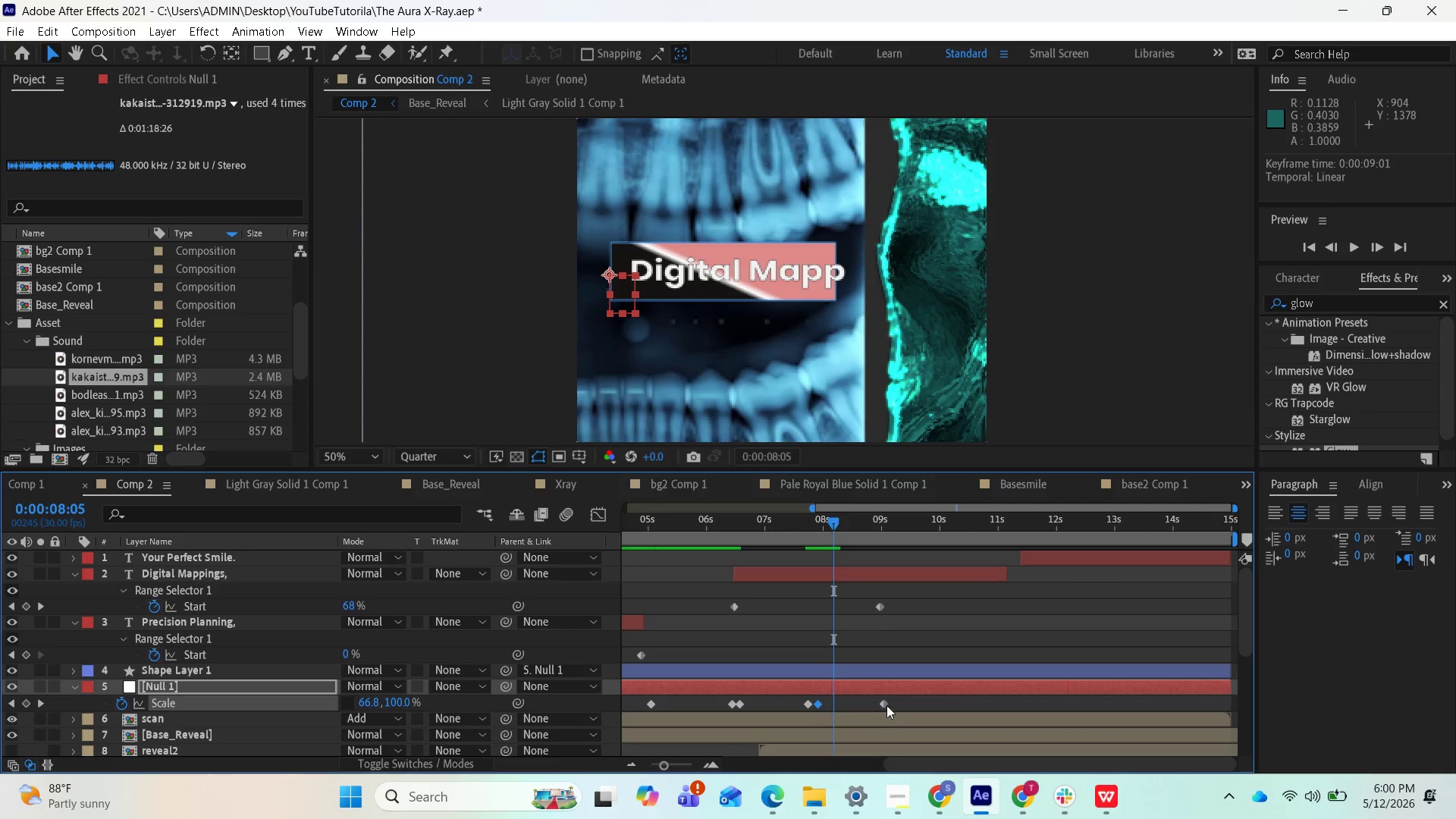 
left_click_drag(start_coordinate=[885, 704], to_coordinate=[866, 704])
 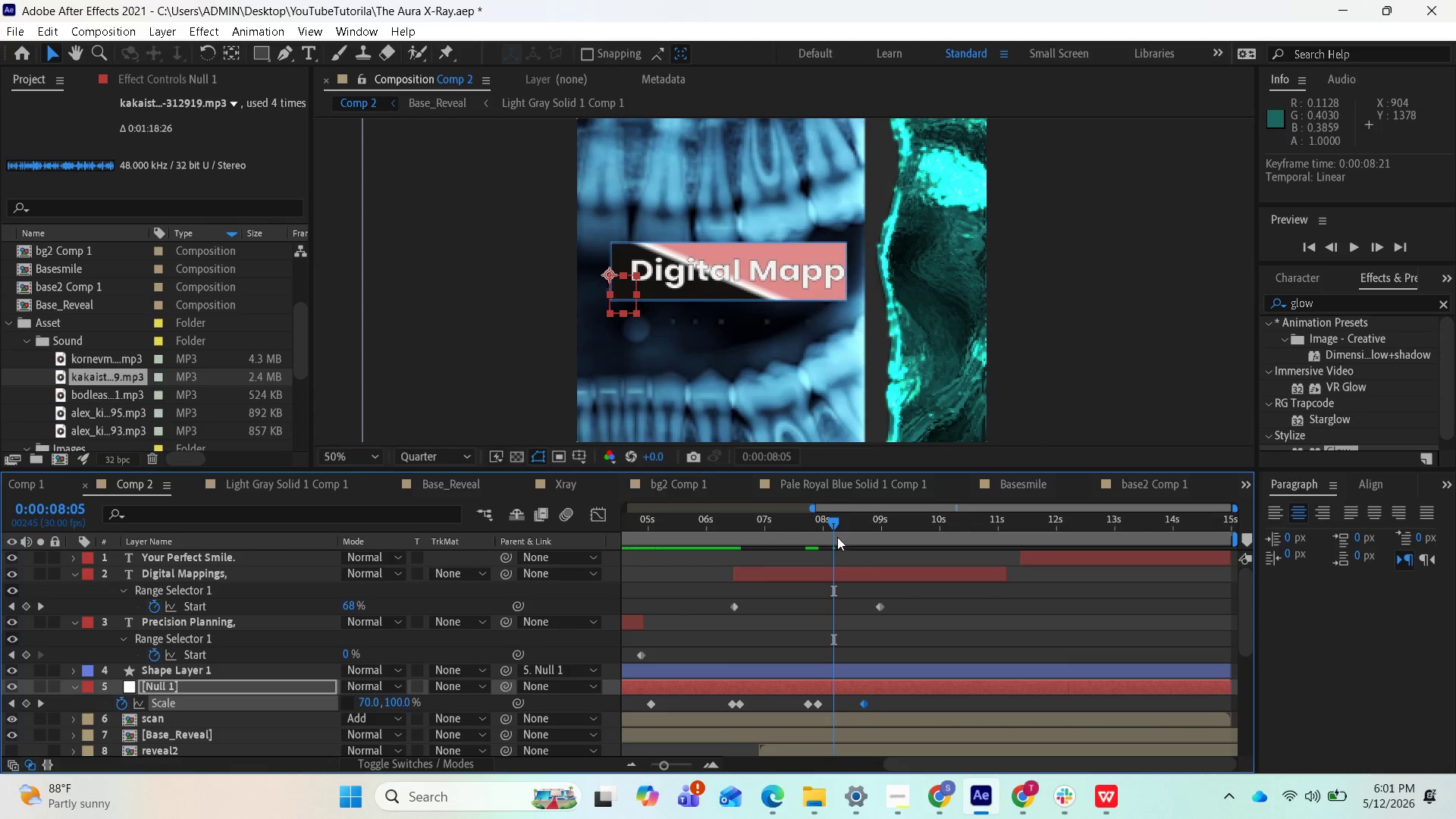 
left_click_drag(start_coordinate=[835, 526], to_coordinate=[642, 563])
 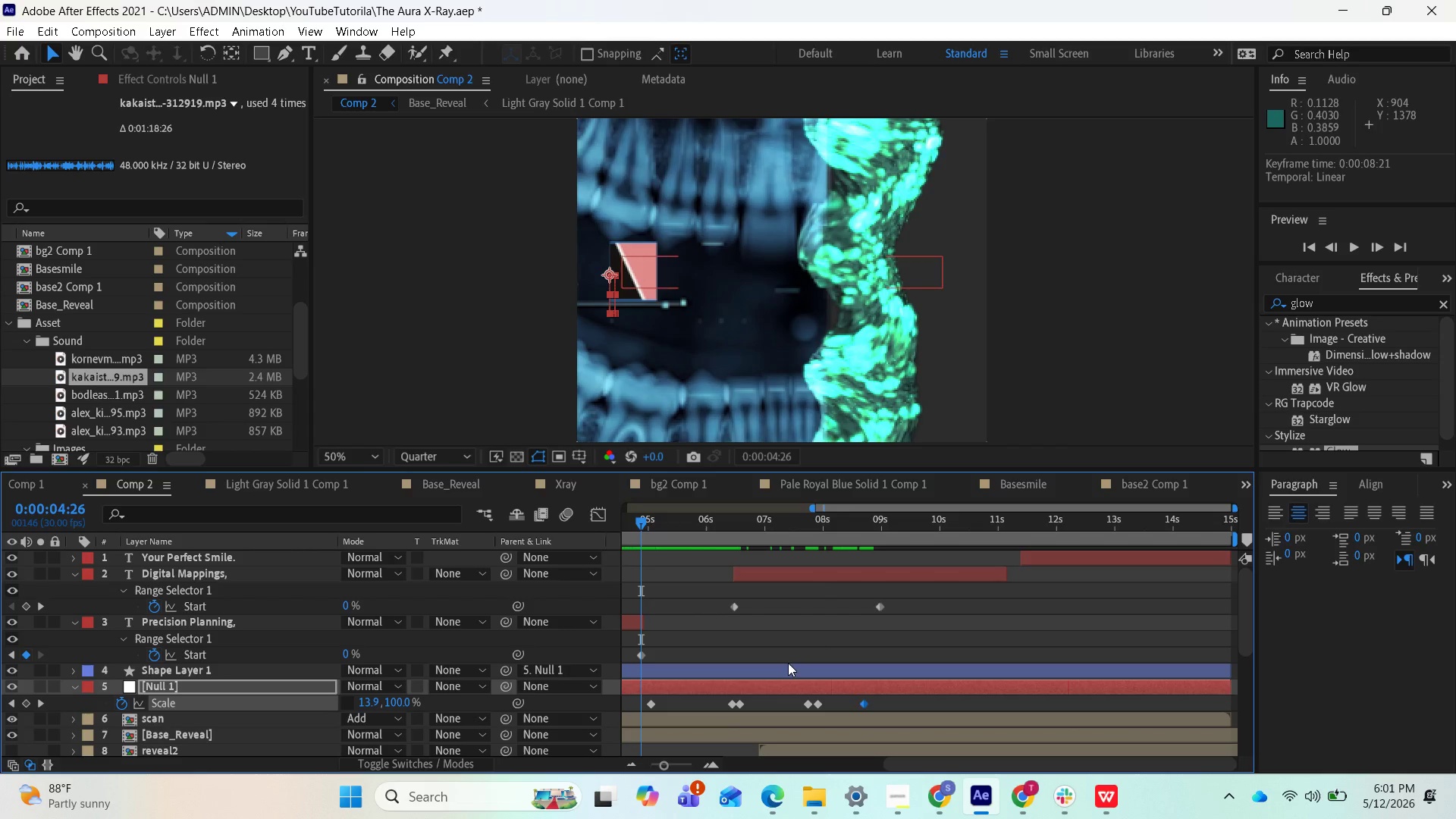 
key(Space)
 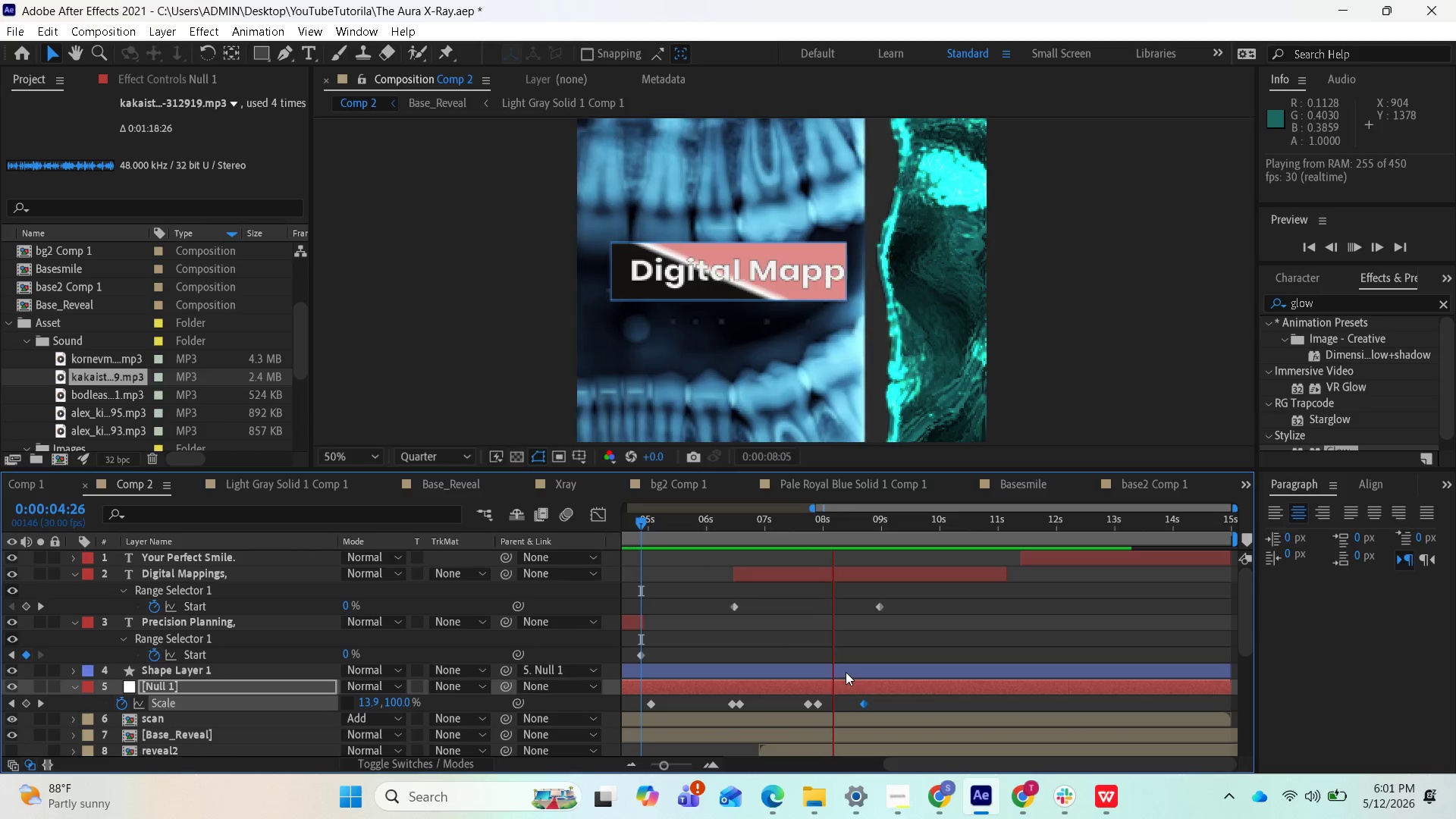 
wait(5.17)
 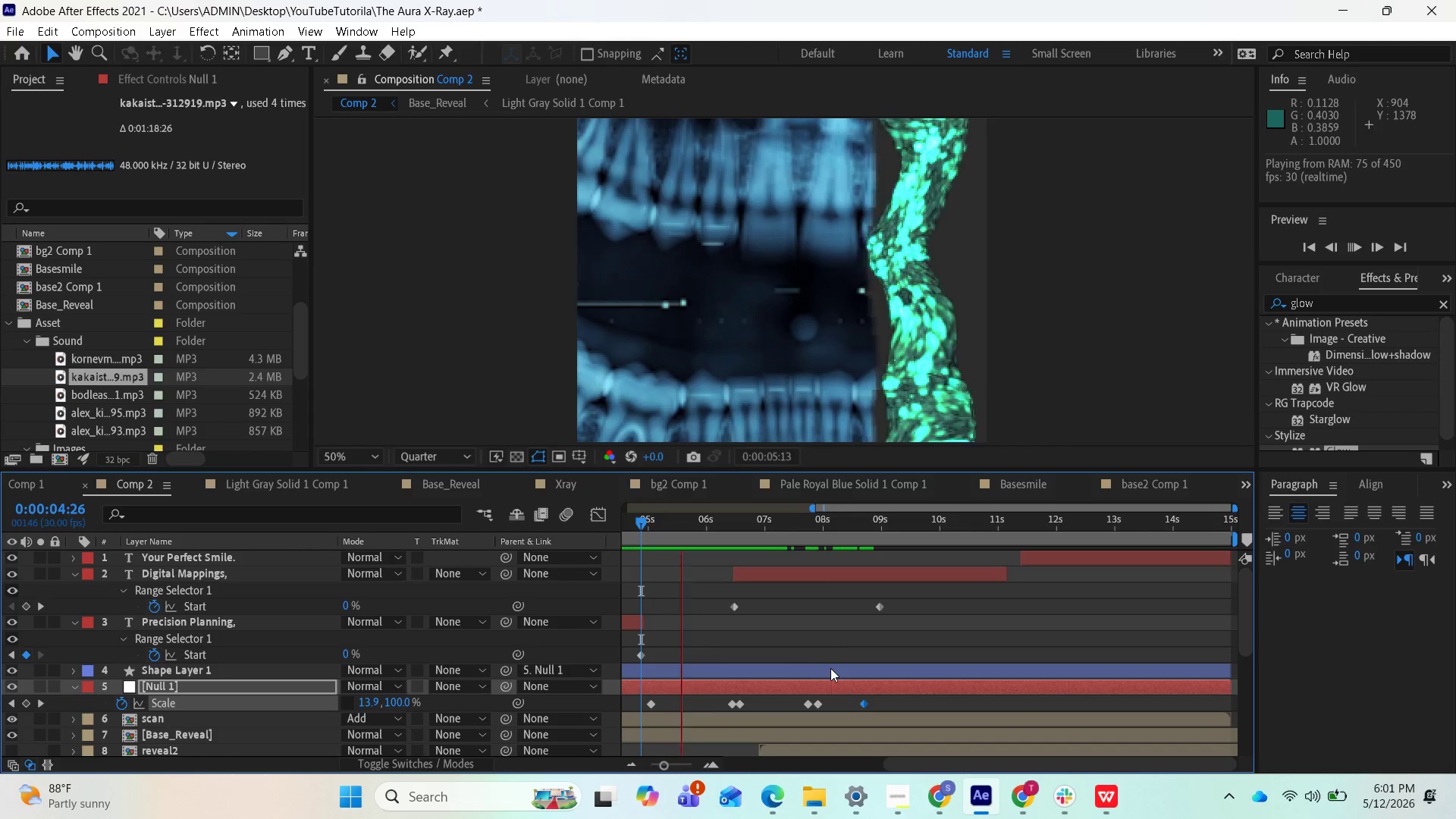 
key(Space)
 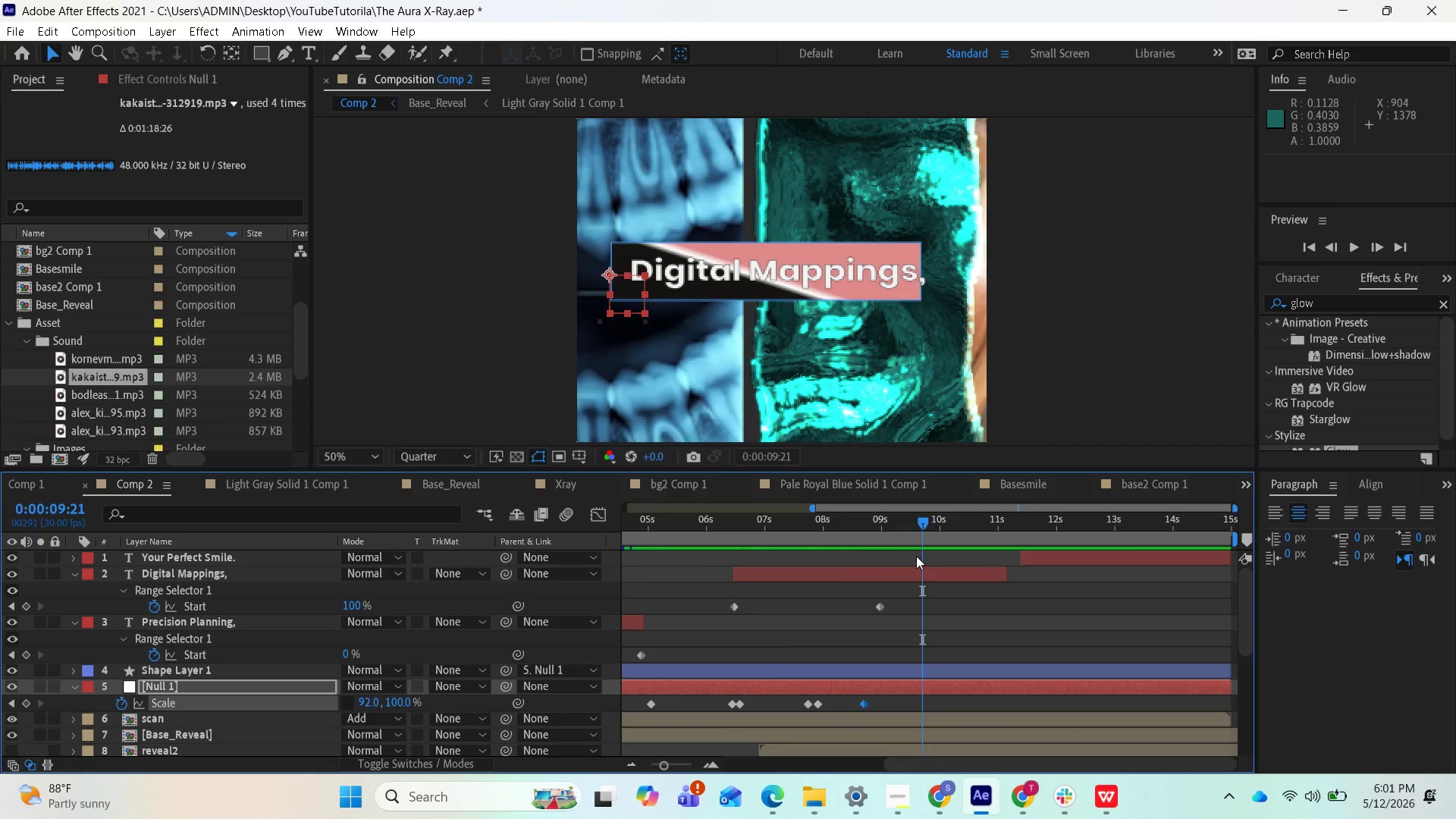 
mouse_move([896, 540])
 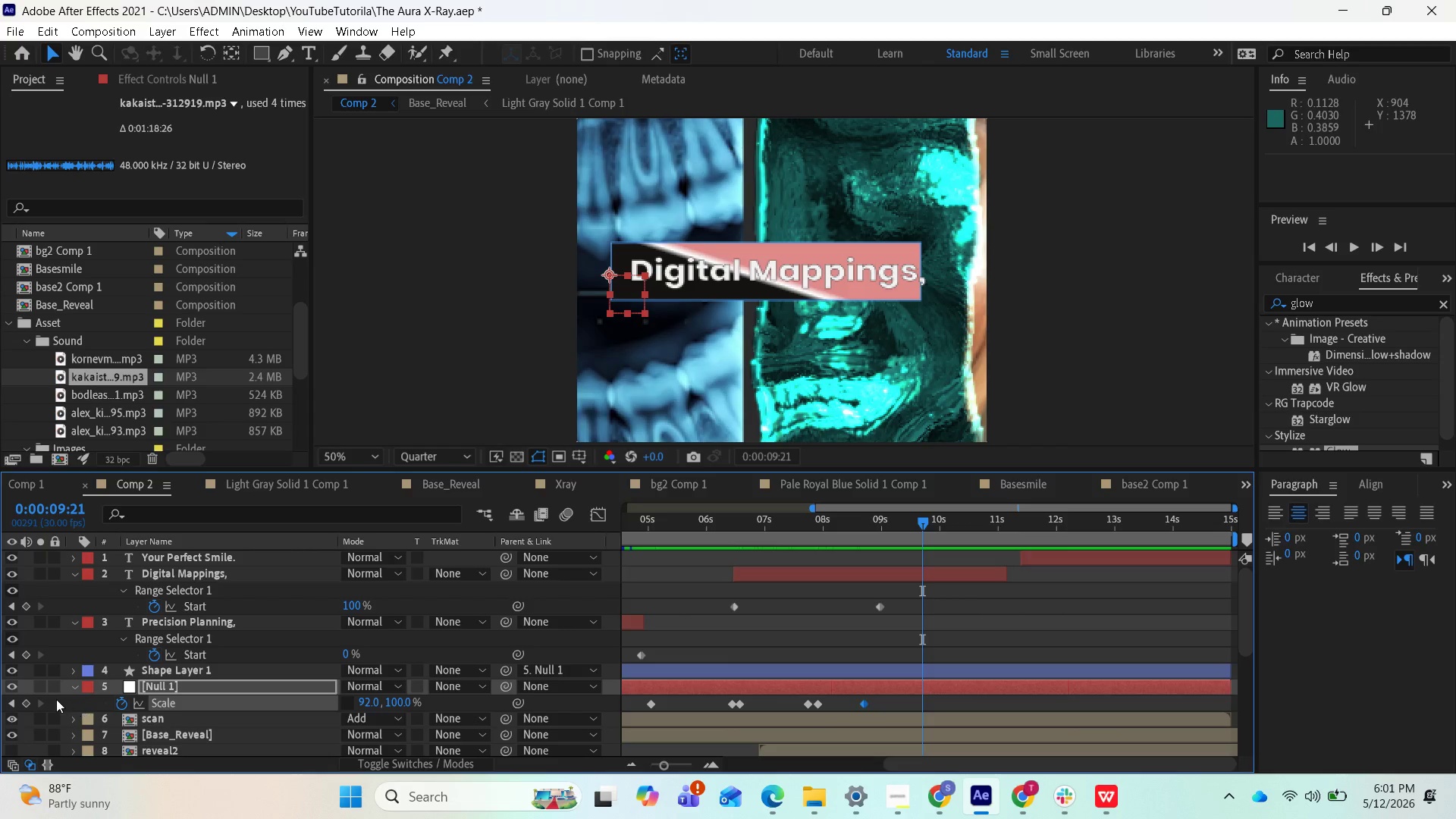 
left_click([11, 705])
 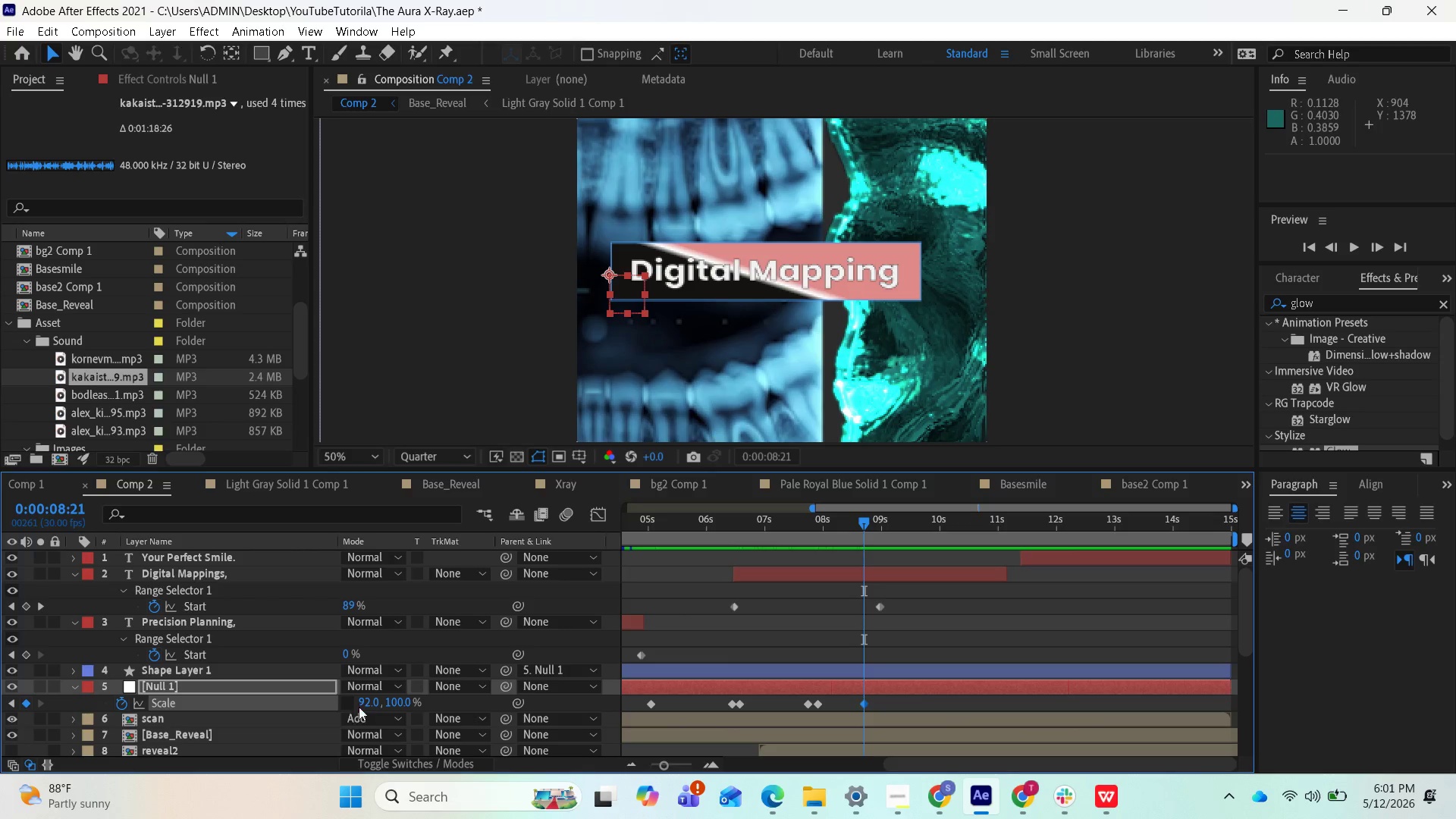 
left_click_drag(start_coordinate=[363, 706], to_coordinate=[397, 711])
 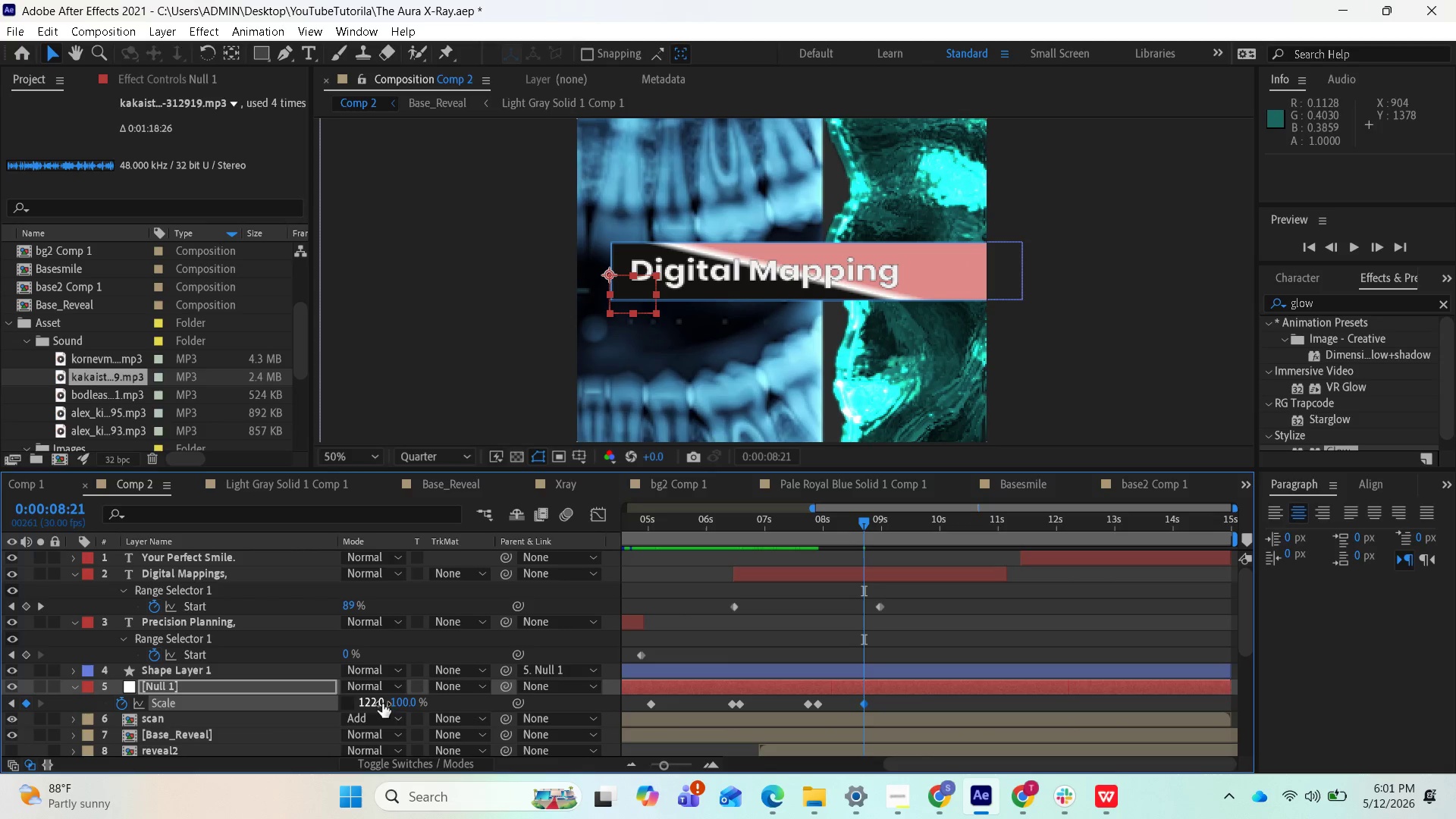 
left_click([382, 704])
 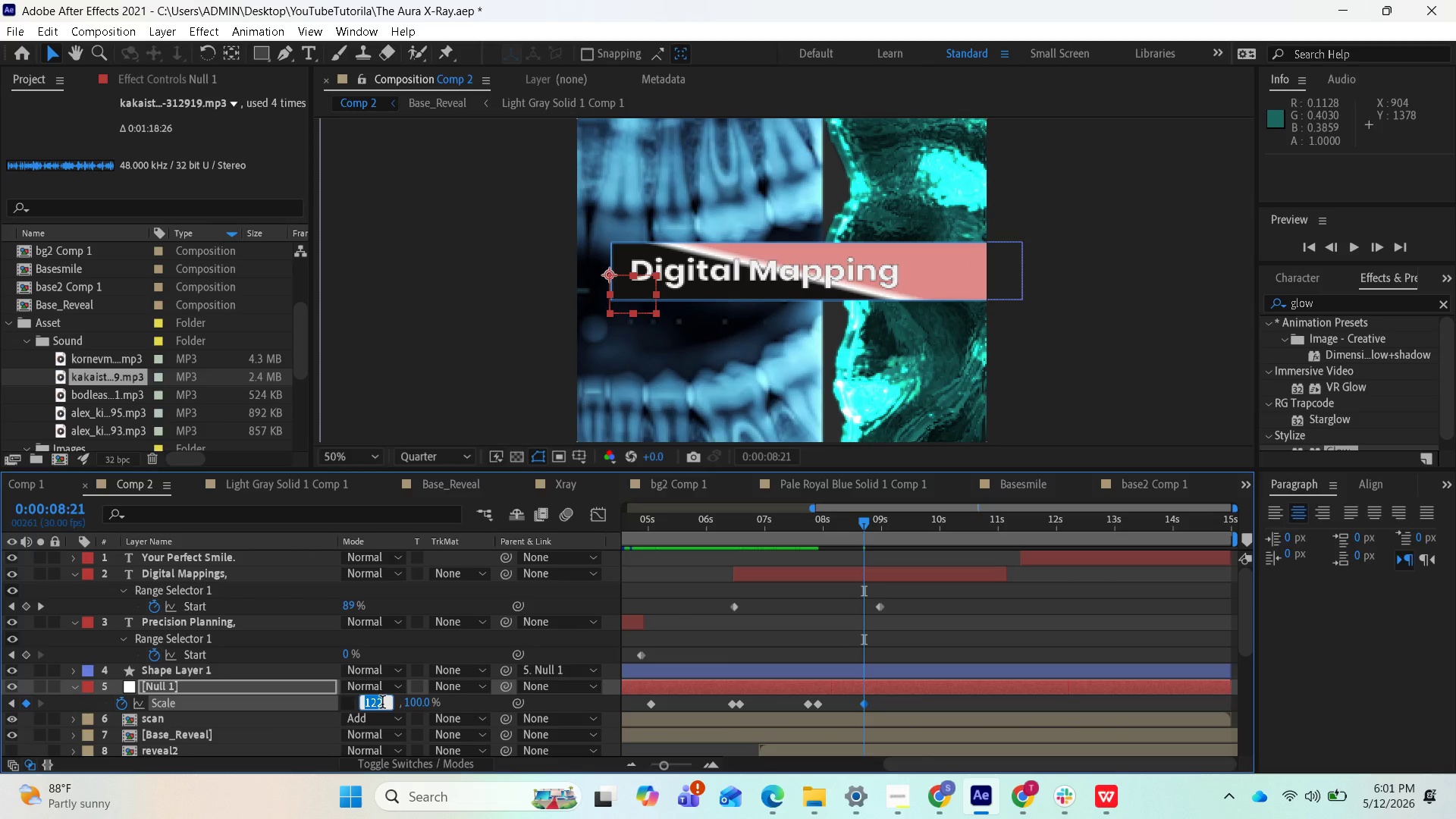 
type(100)
 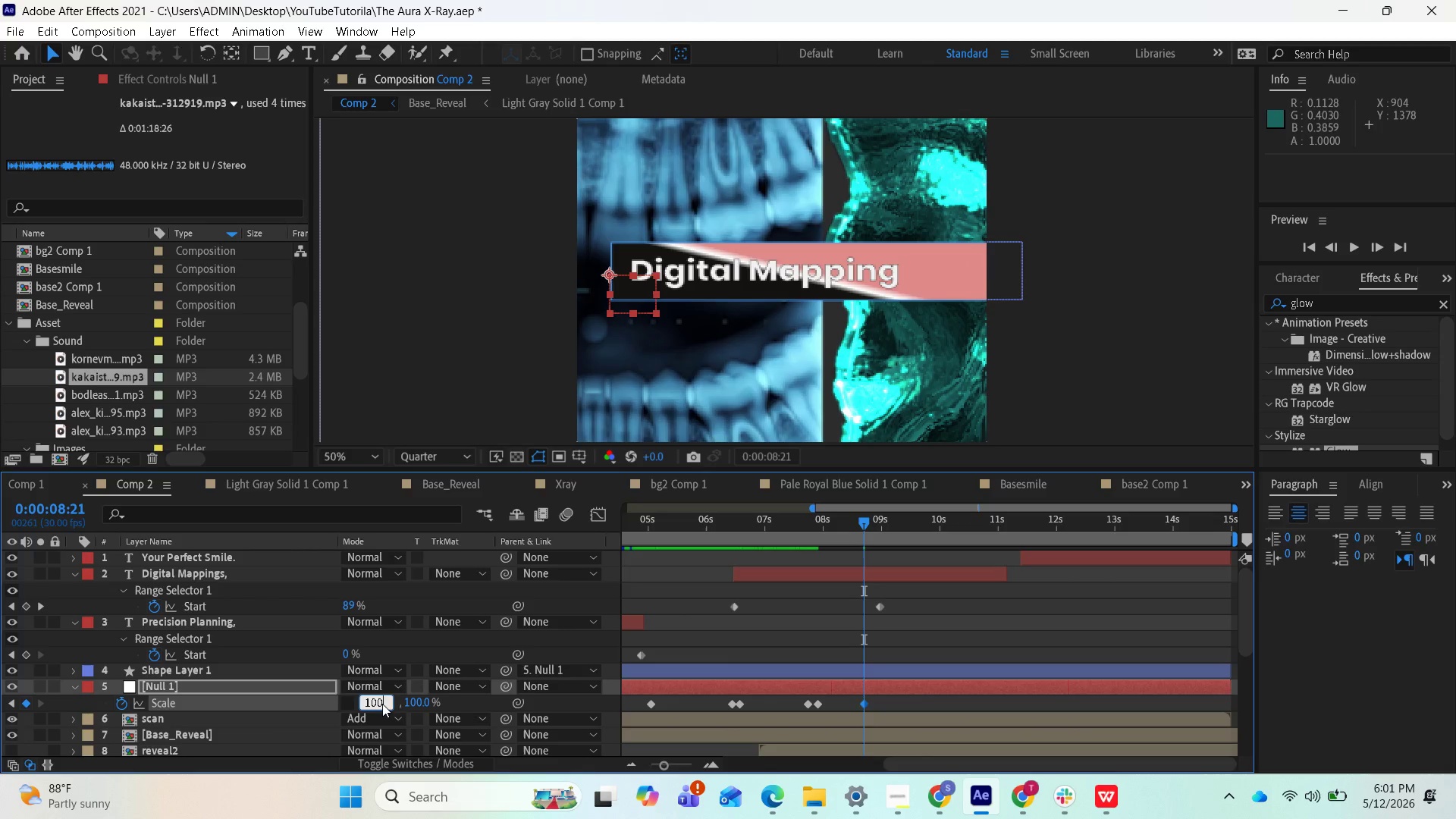 
key(Enter)
 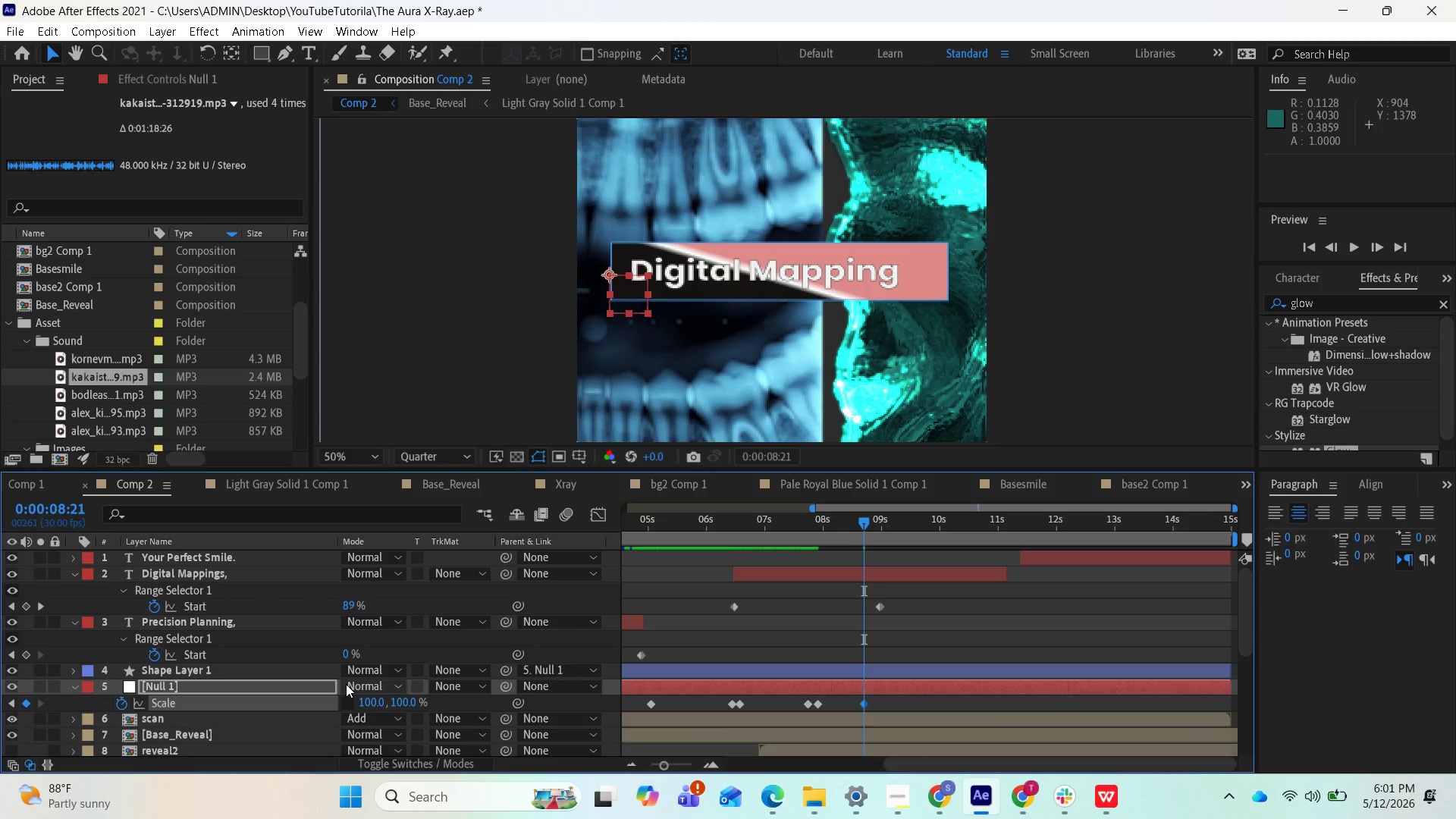 
left_click_drag(start_coordinate=[370, 703], to_coordinate=[365, 705])
 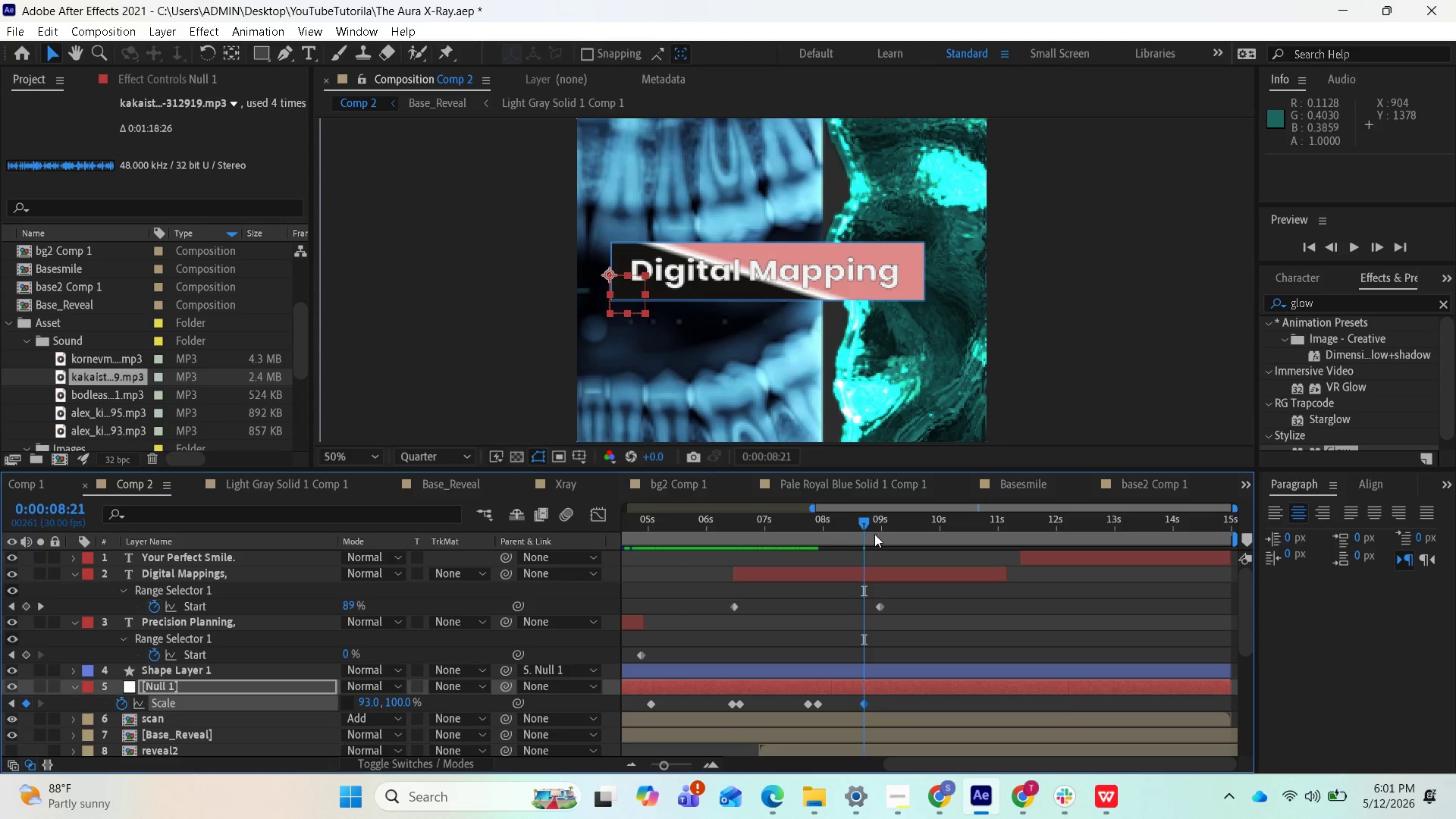 
left_click_drag(start_coordinate=[869, 530], to_coordinate=[884, 531])
 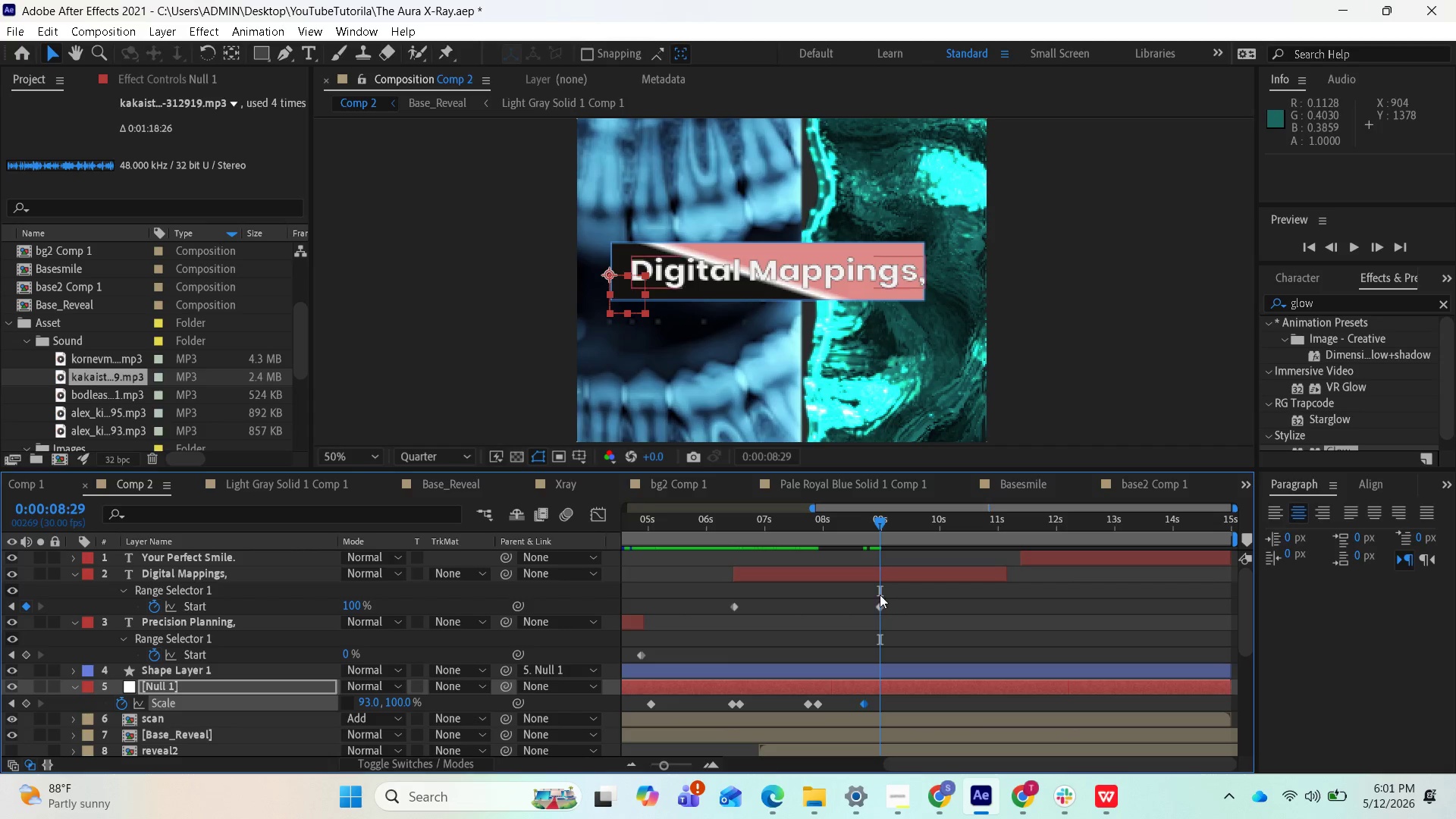 
left_click_drag(start_coordinate=[882, 524], to_coordinate=[874, 529])
 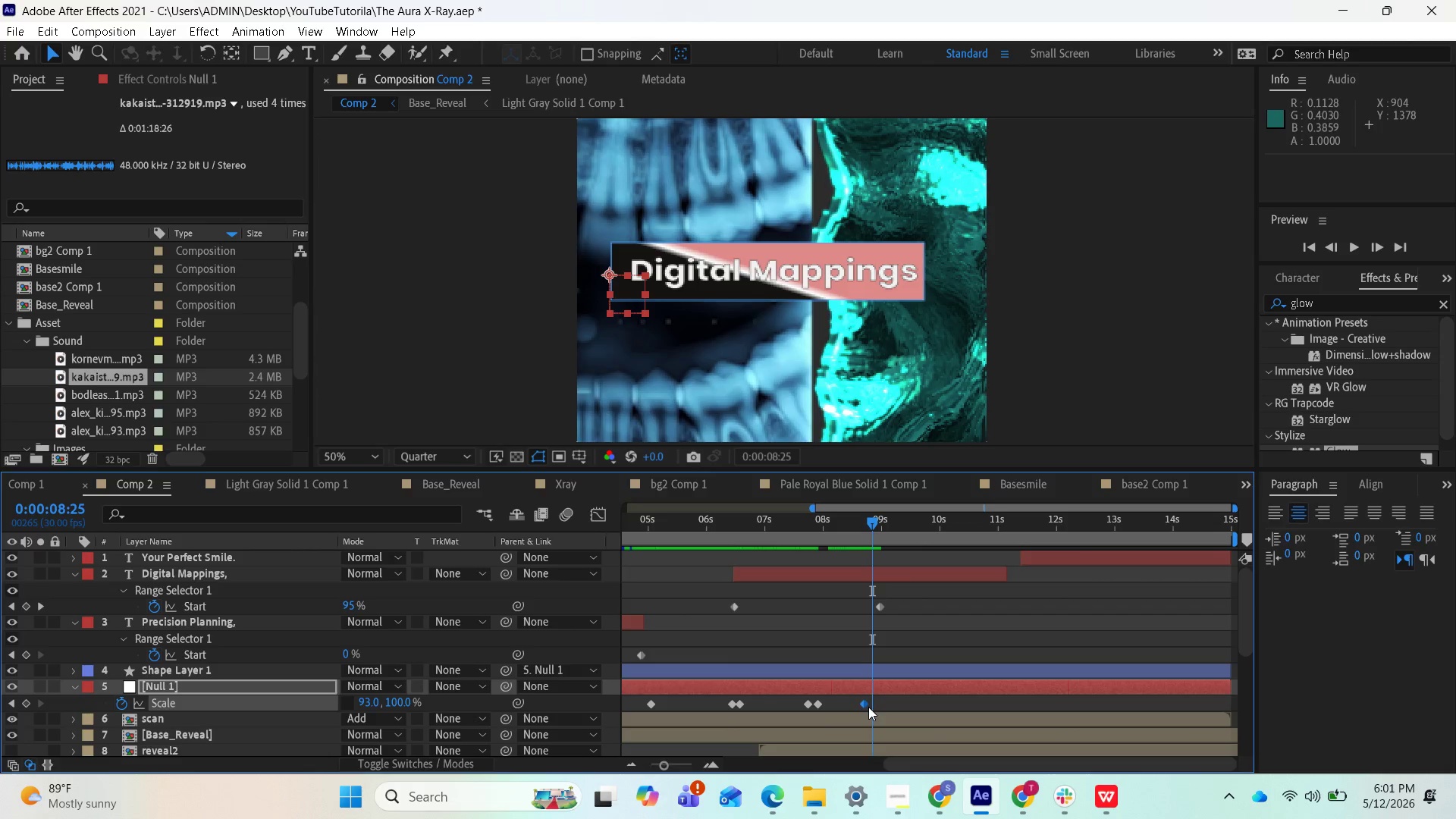 
left_click_drag(start_coordinate=[864, 707], to_coordinate=[877, 706])
 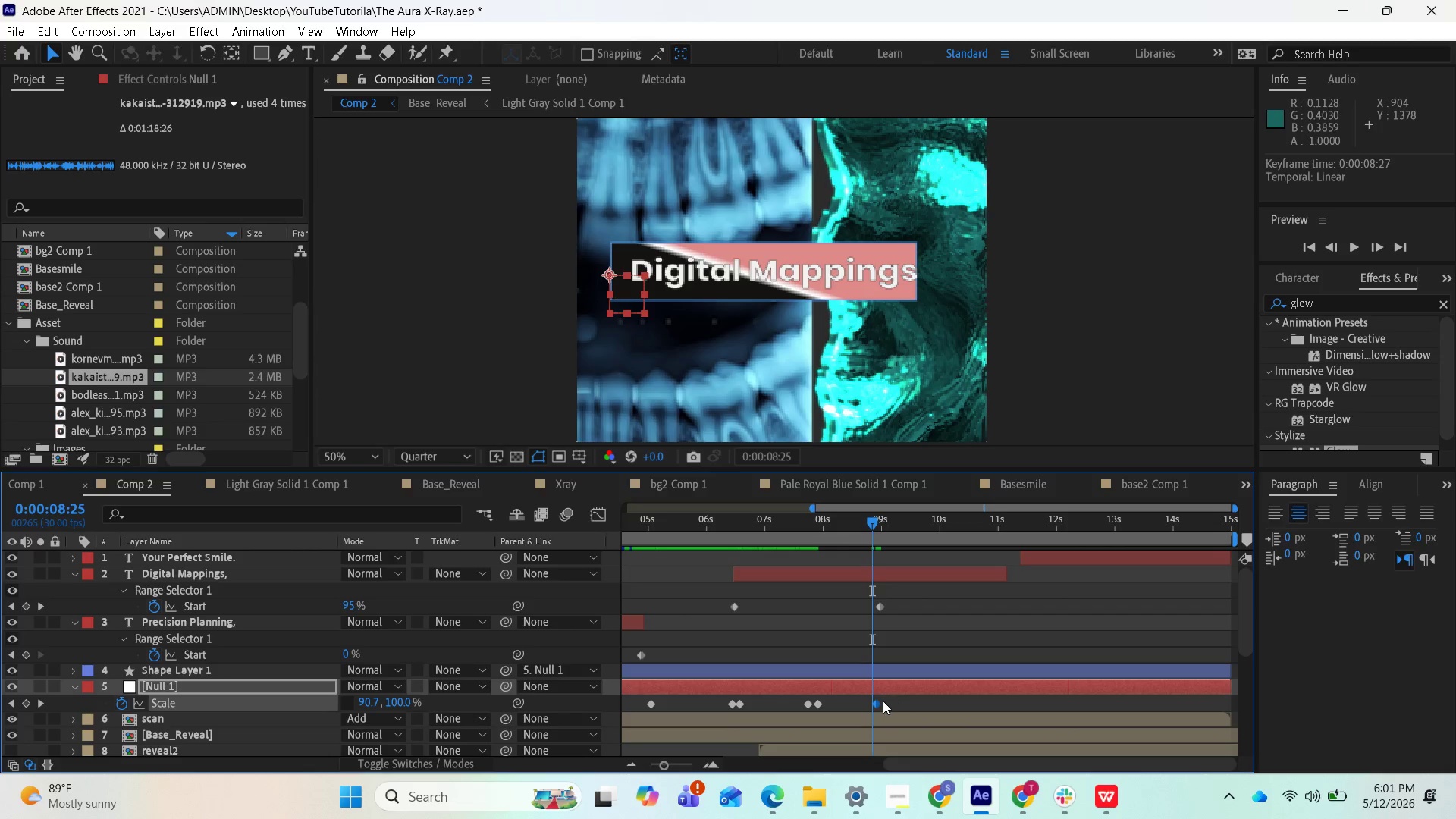 
left_click_drag(start_coordinate=[875, 704], to_coordinate=[868, 704])
 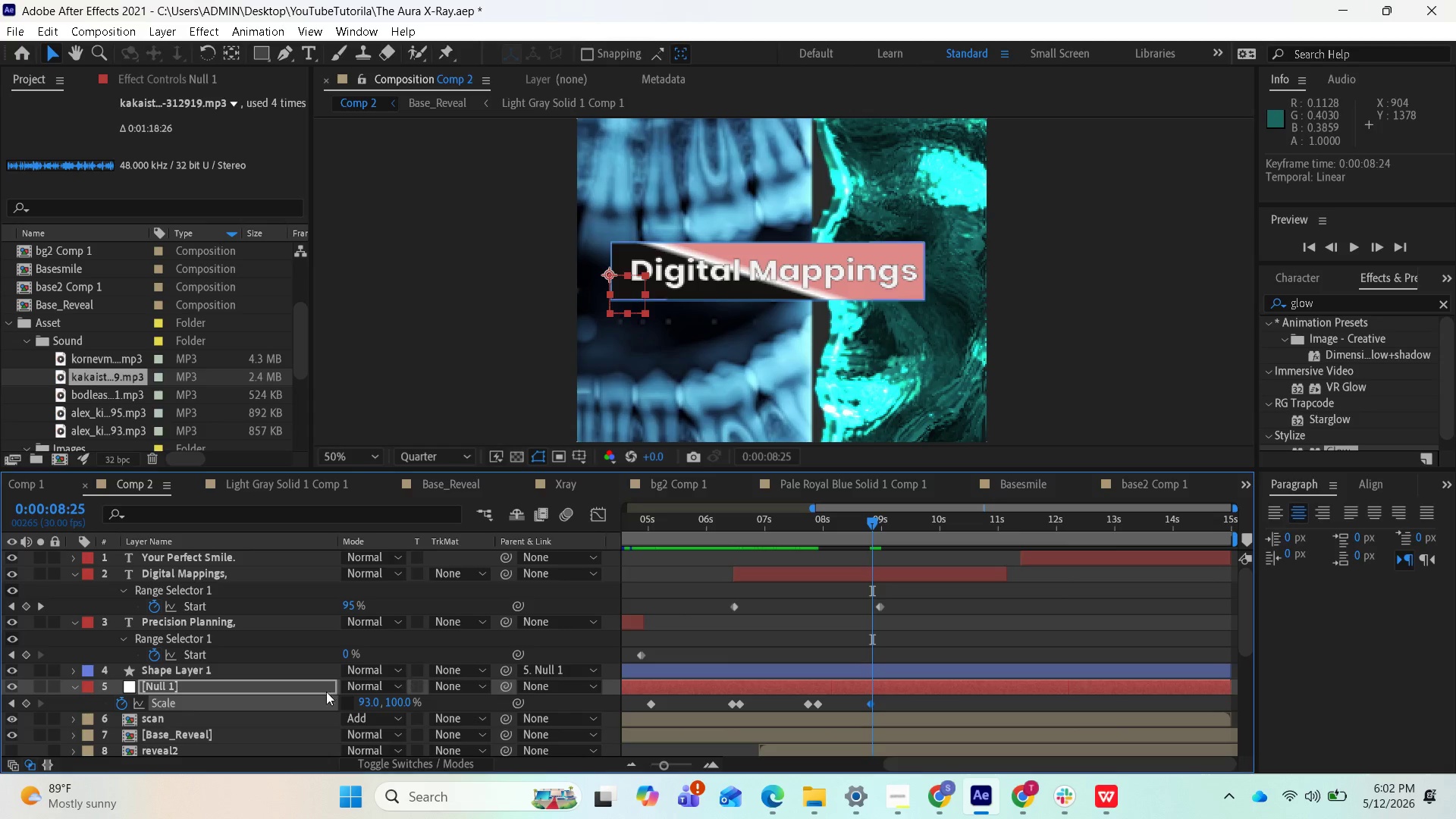 
left_click([7, 703])
 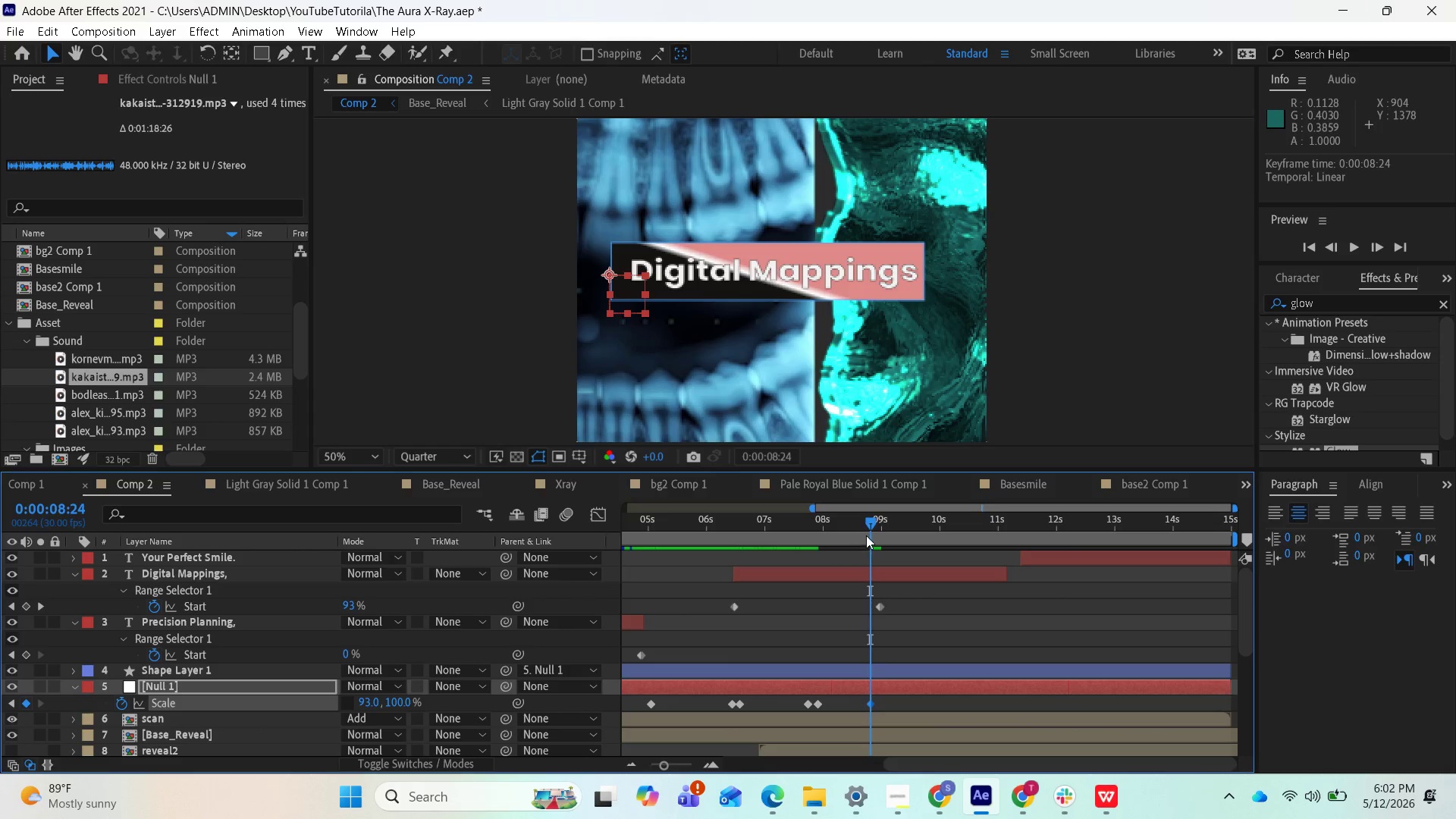 
left_click_drag(start_coordinate=[873, 525], to_coordinate=[880, 534])
 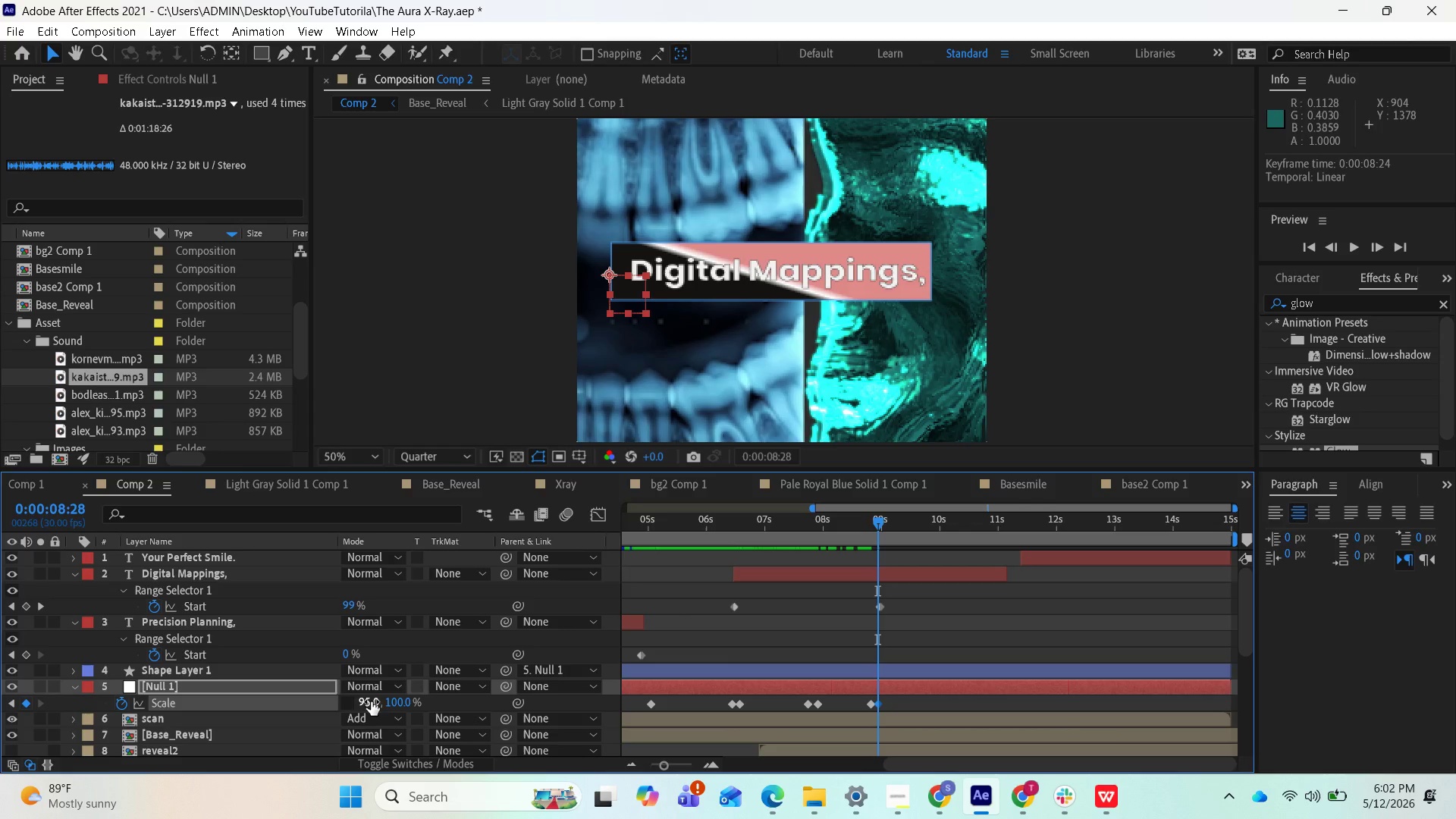 
wait(16.31)
 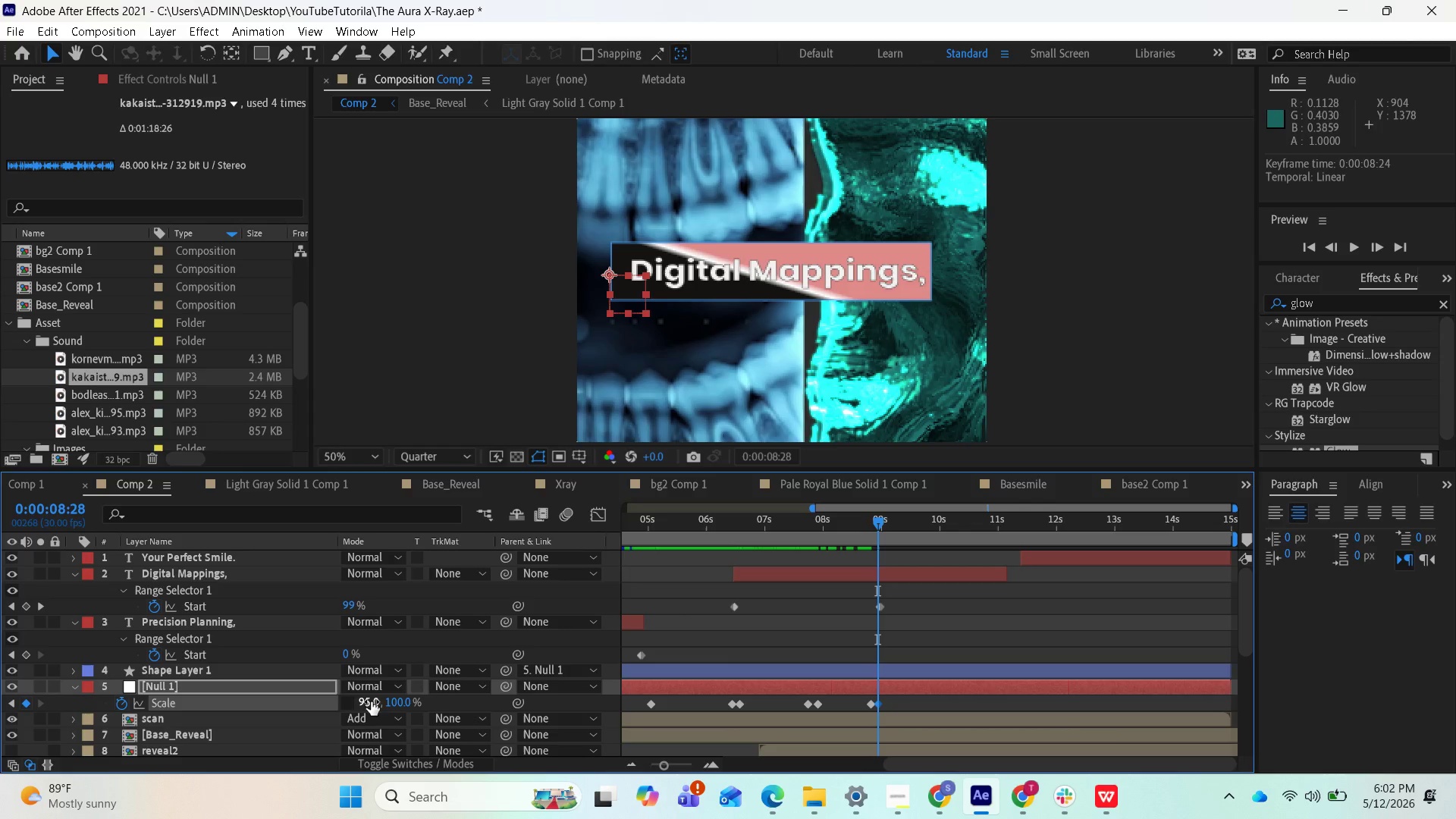 
left_click_drag(start_coordinate=[876, 519], to_coordinate=[666, 534])
 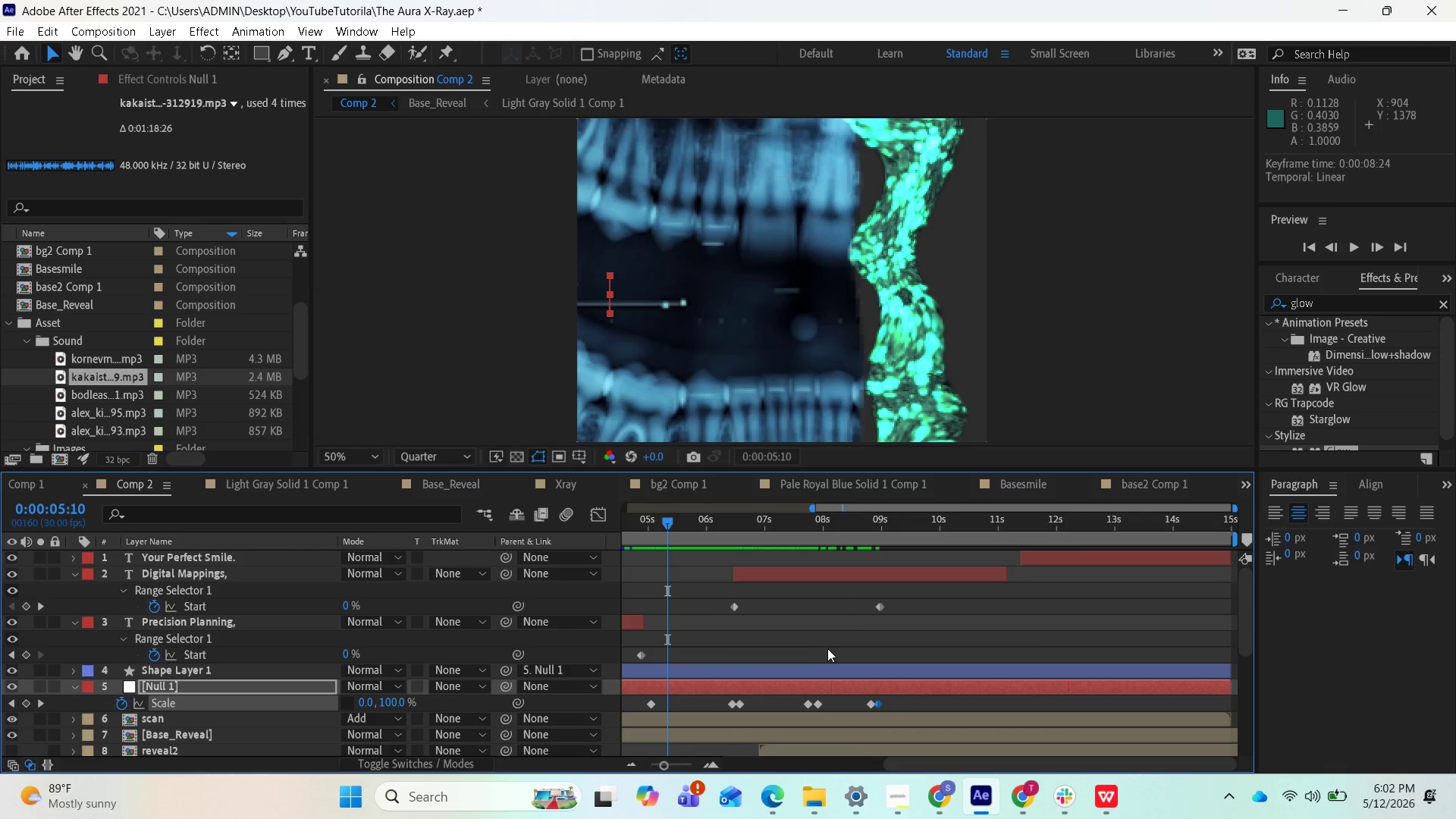 
key(Space)
 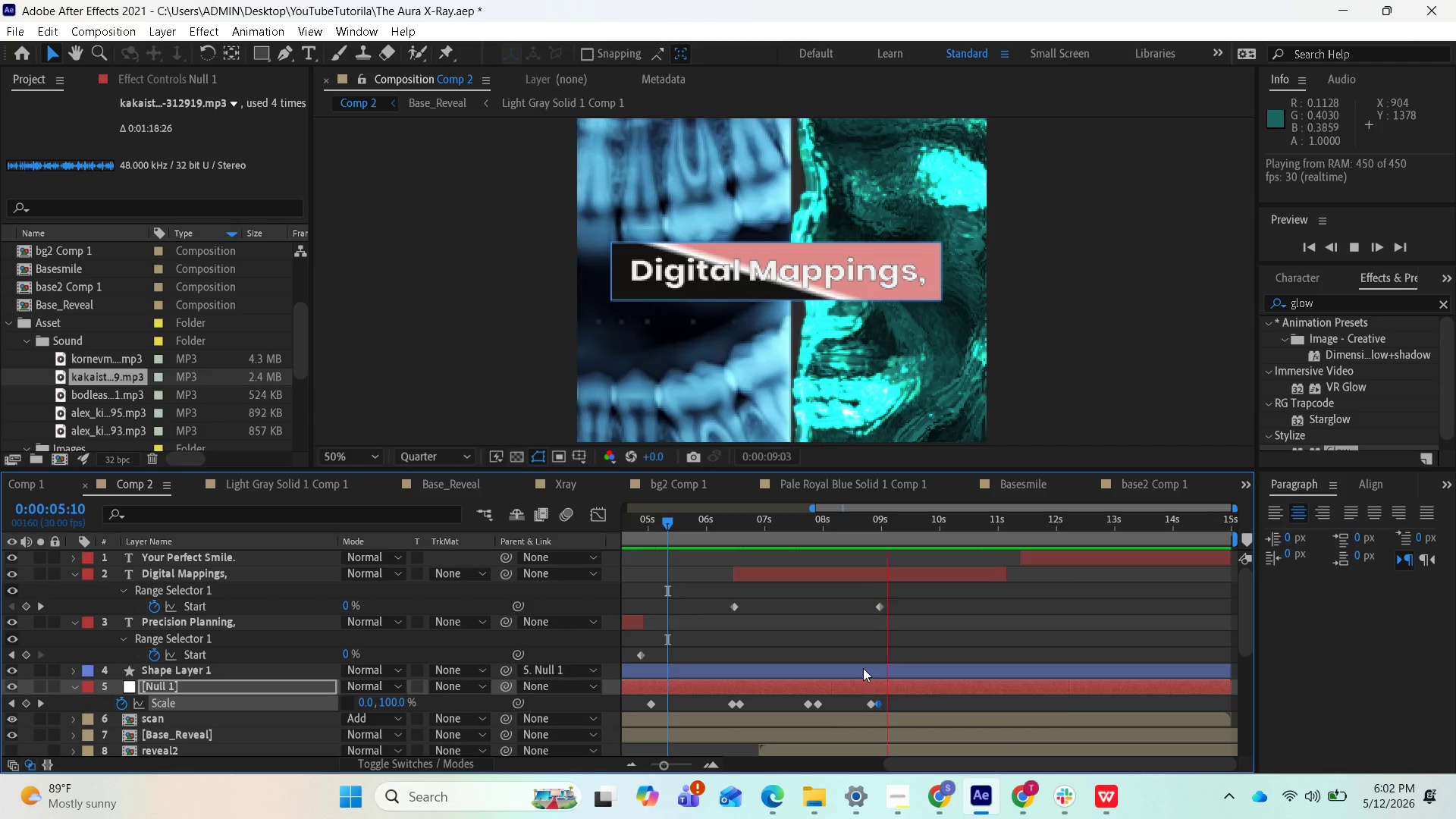 
wait(5.51)
 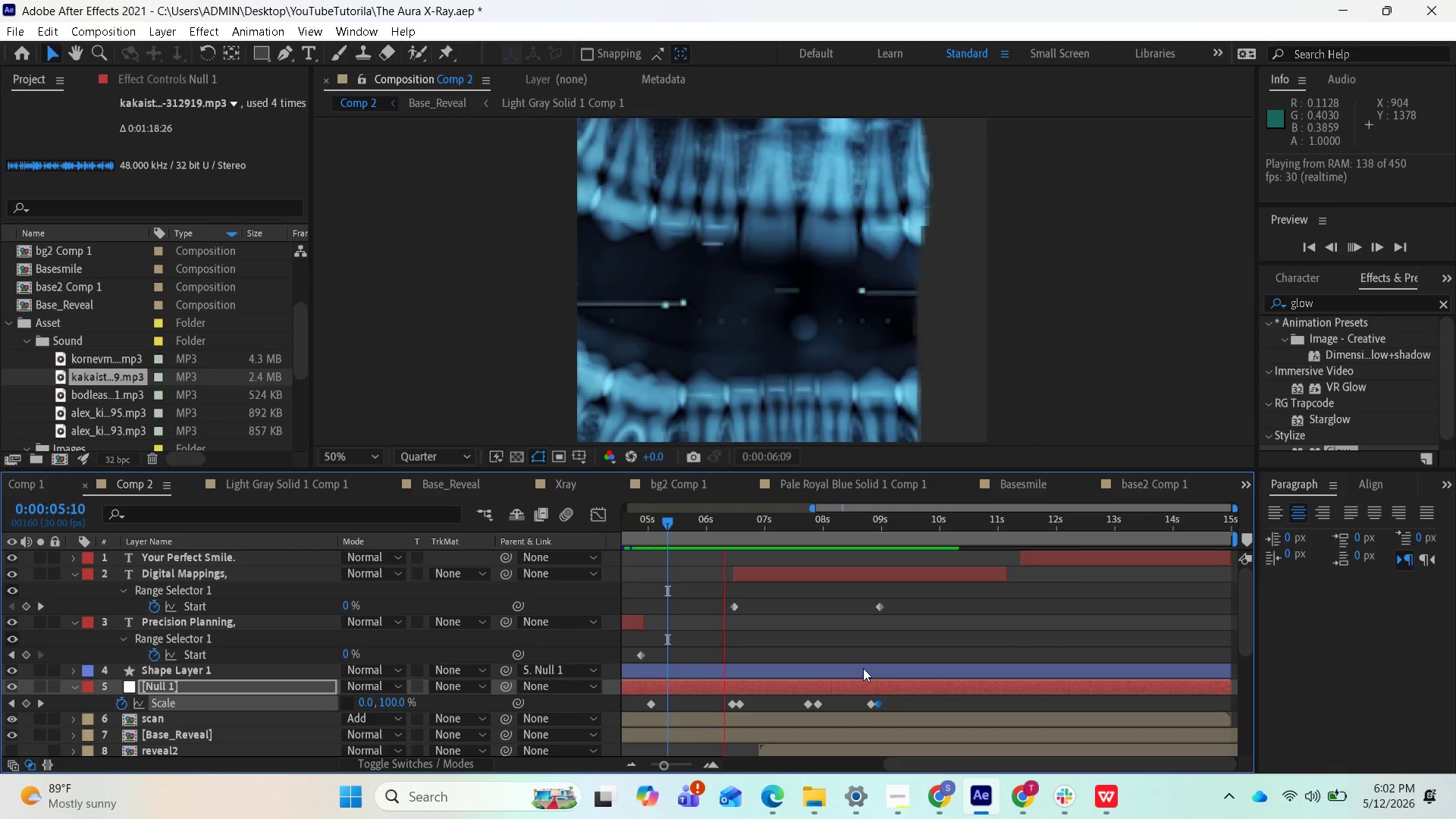 
key(Space)
 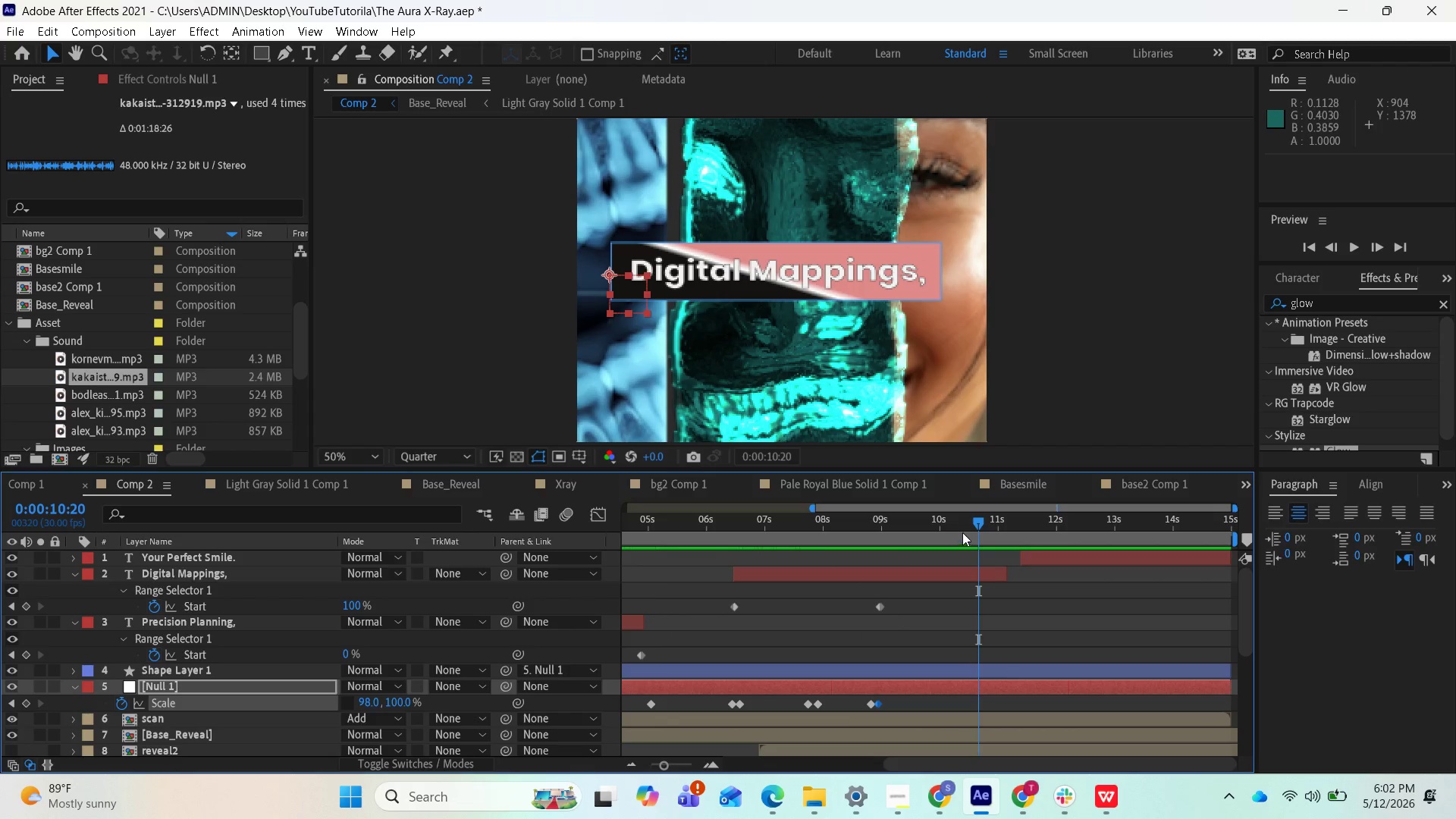 
left_click_drag(start_coordinate=[976, 526], to_coordinate=[926, 538])
 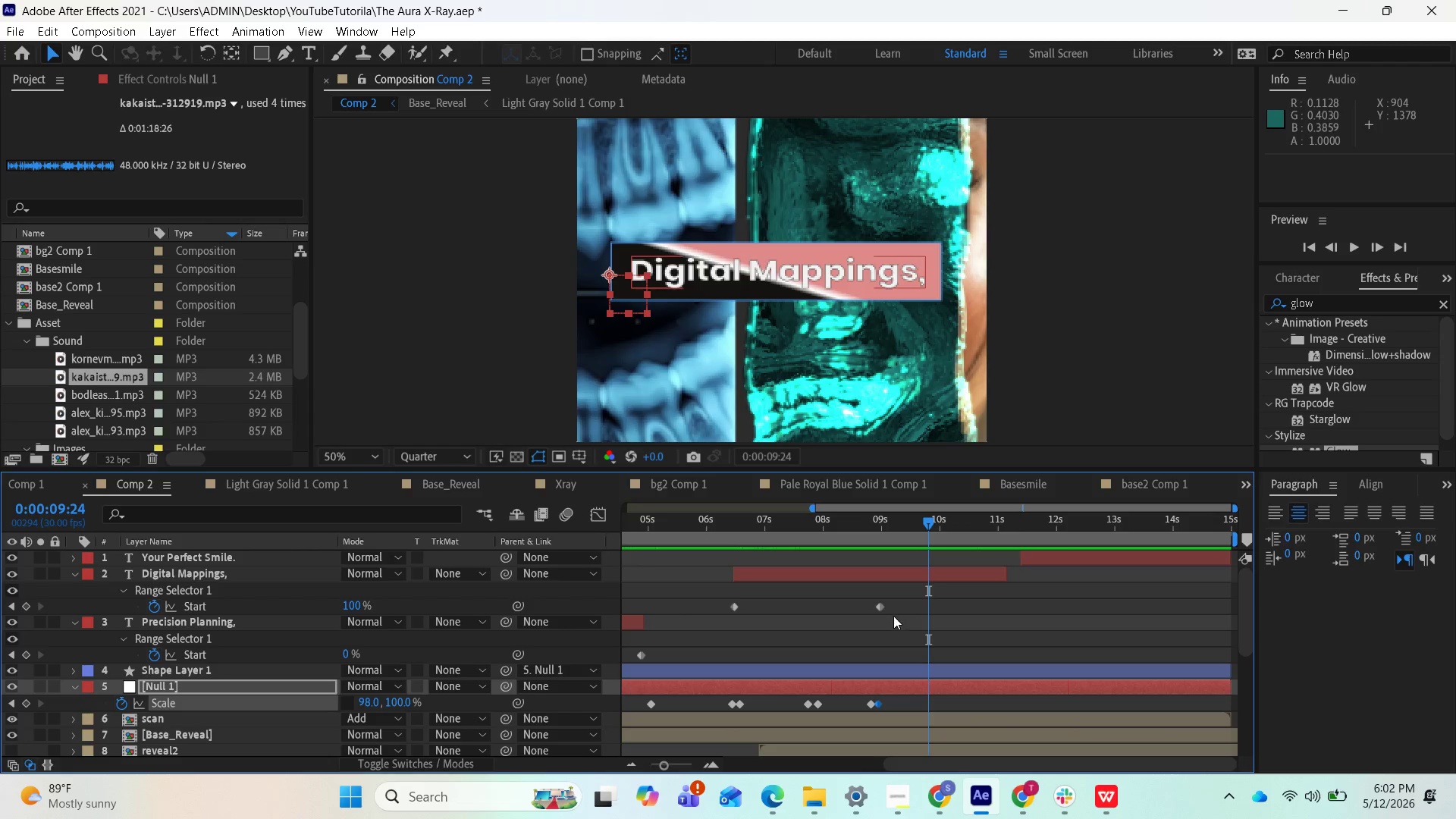 
wait(5.72)
 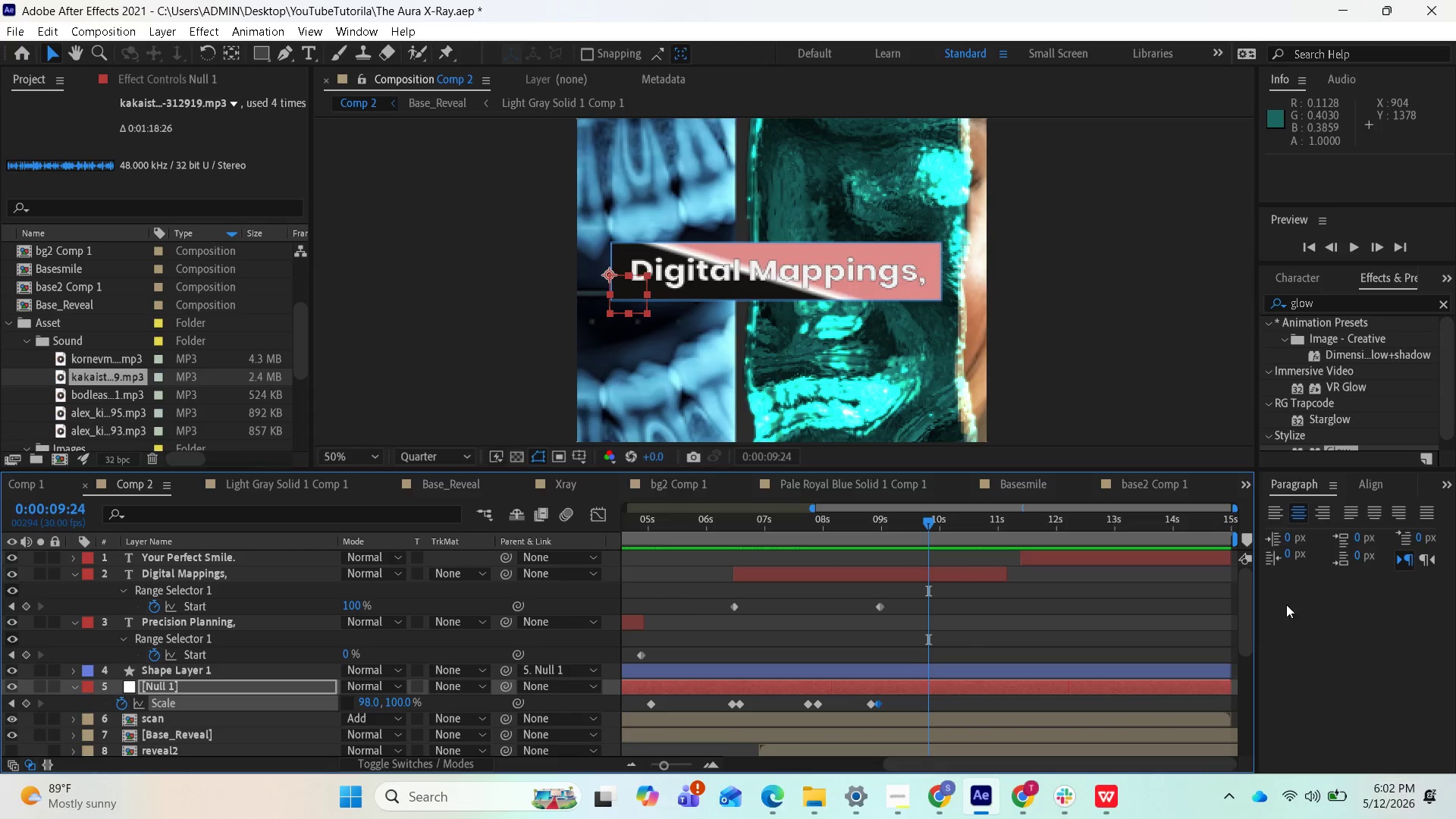 
left_click([878, 607])
 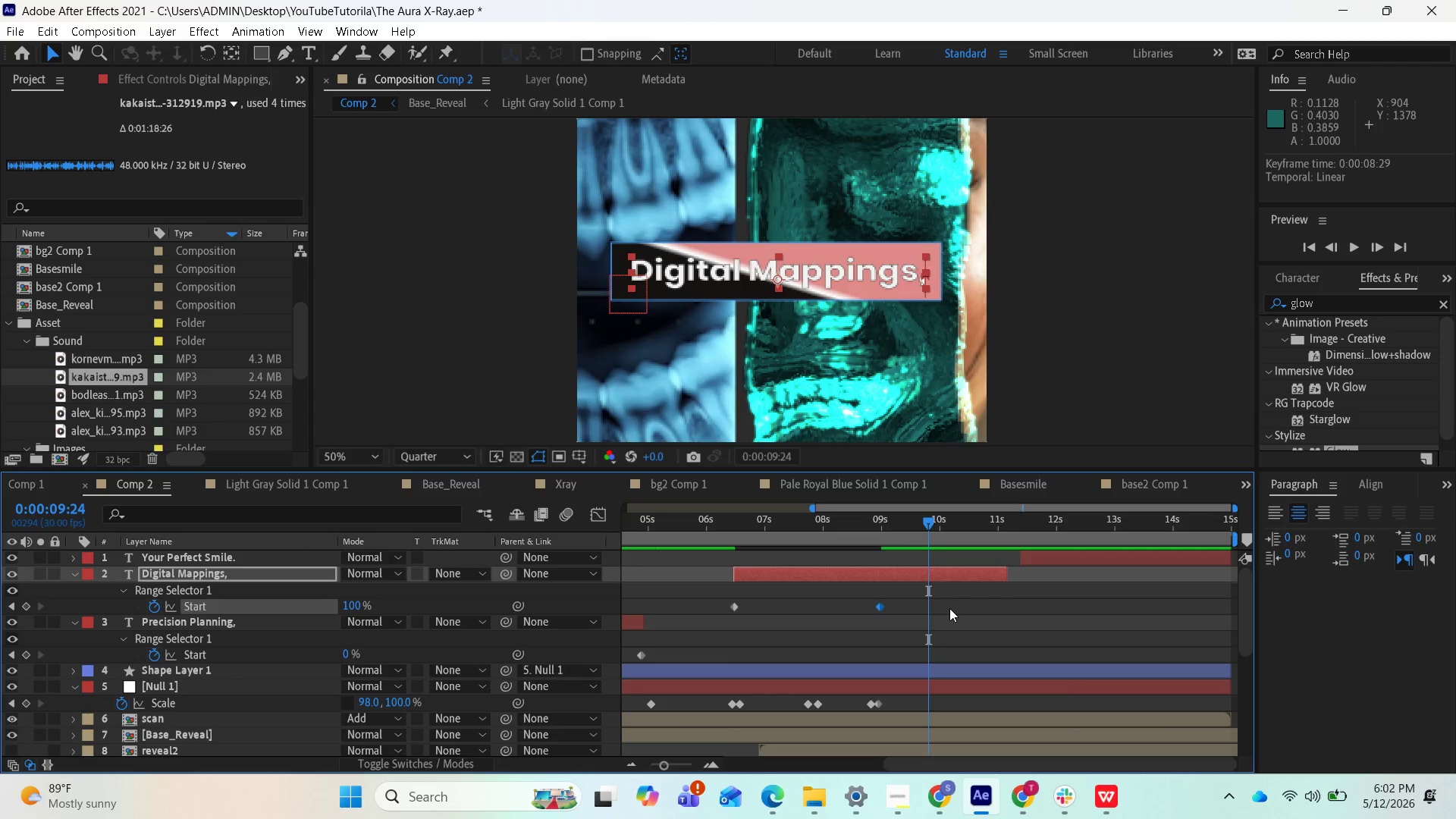 
key(Control+C)
 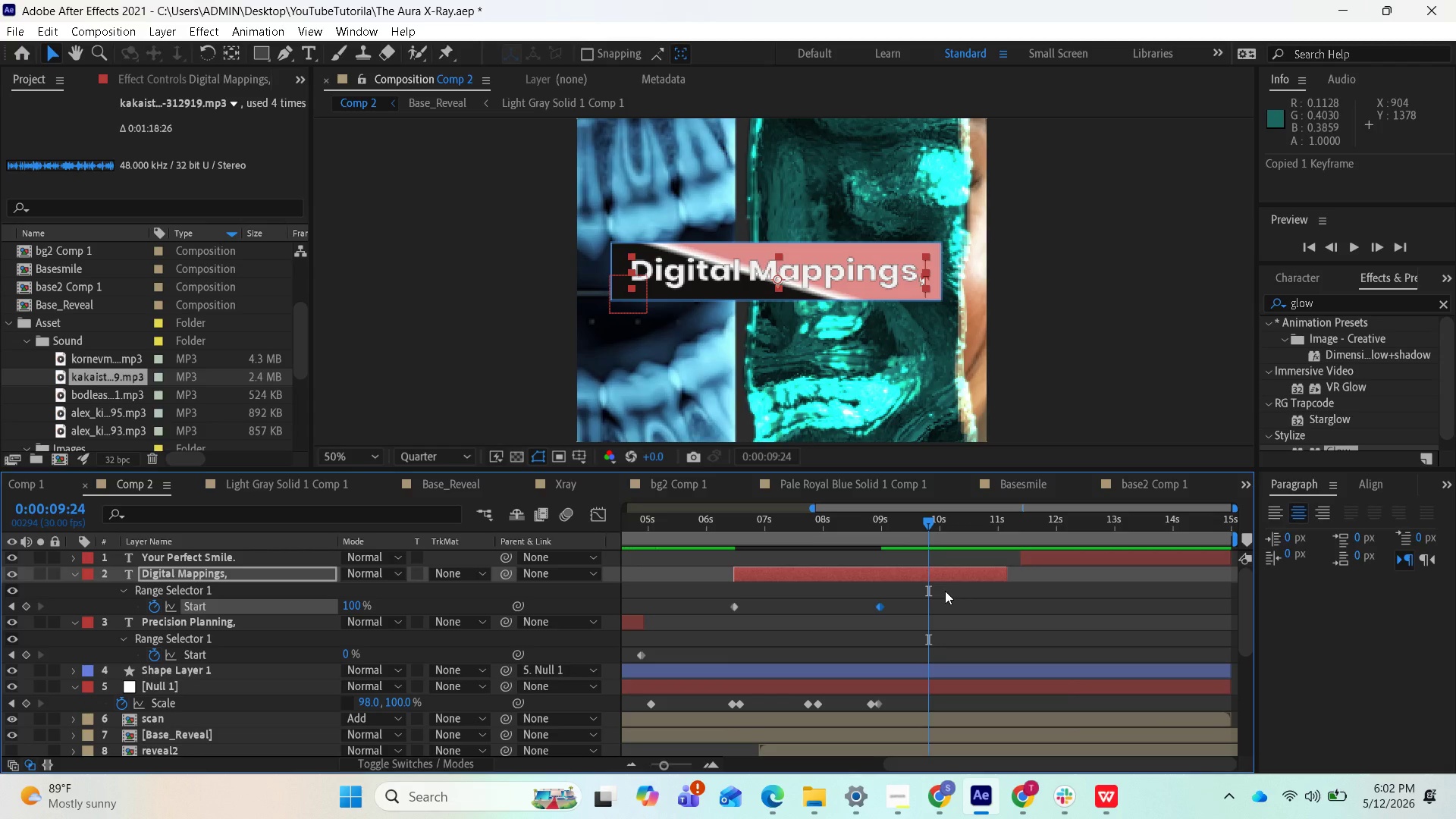 
key(Control+V)
 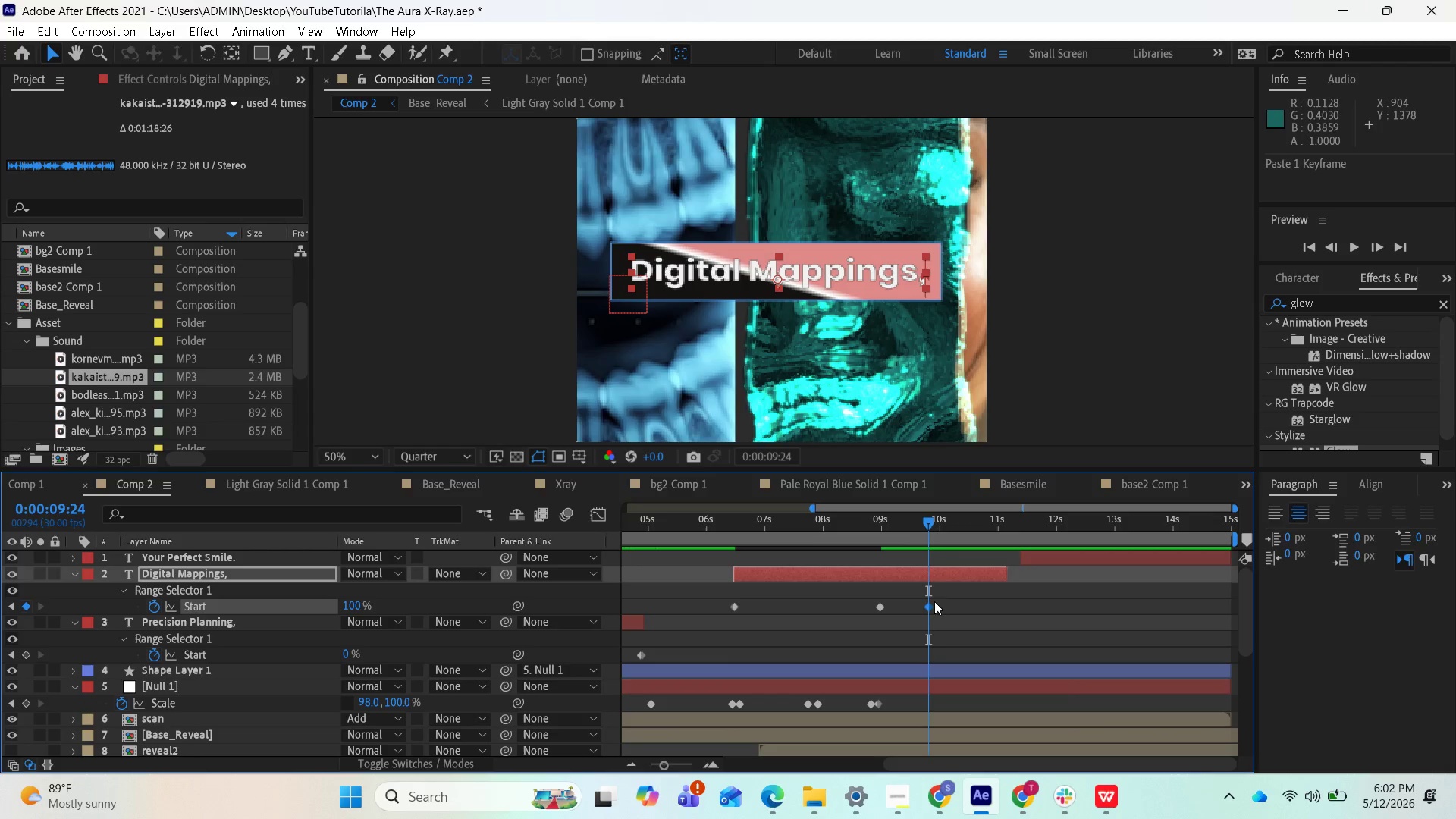 
left_click_drag(start_coordinate=[928, 607], to_coordinate=[946, 607])
 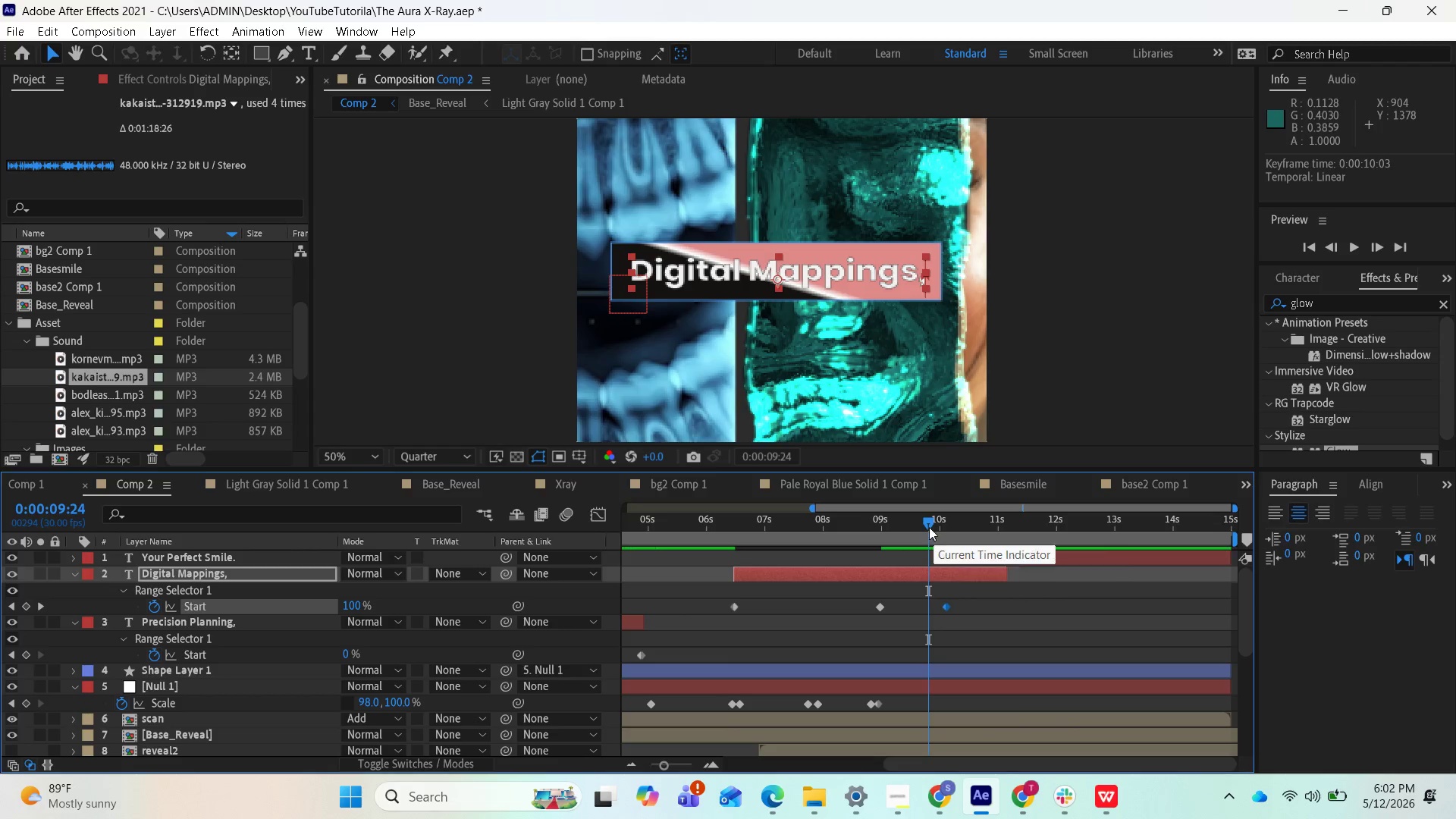 
left_click_drag(start_coordinate=[926, 524], to_coordinate=[1003, 541])
 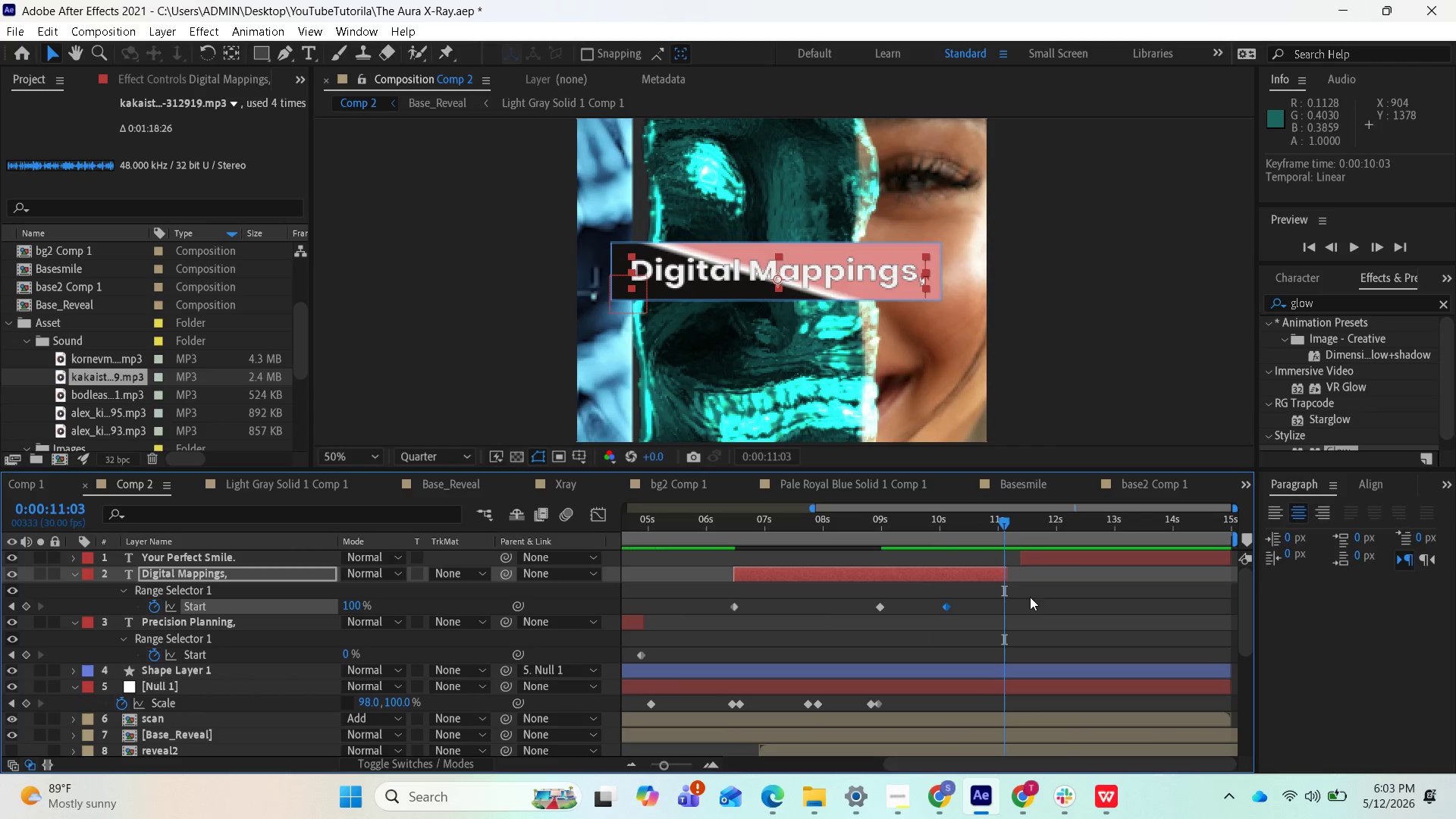 
key(Equal)
 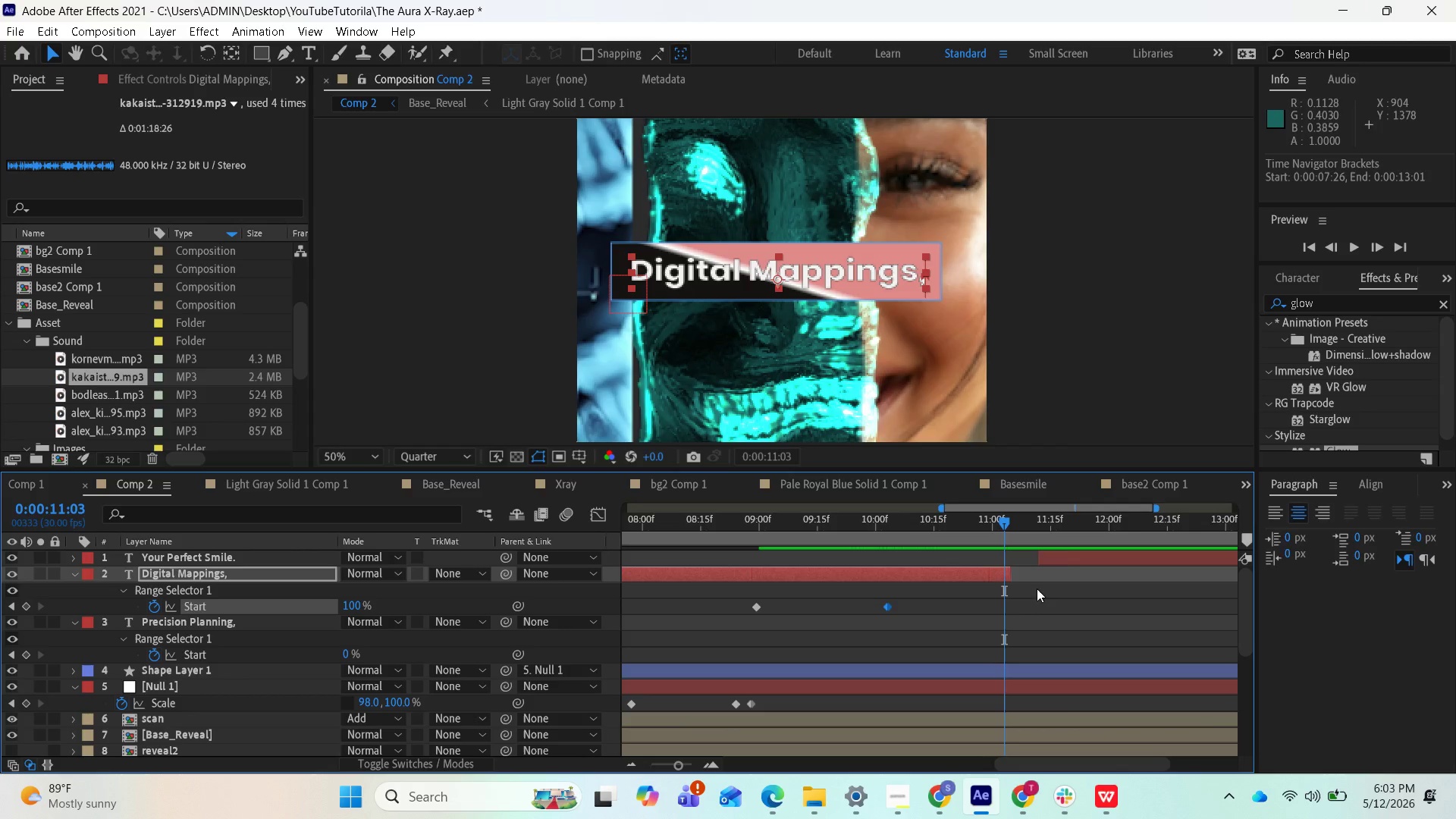 
key(Equal)
 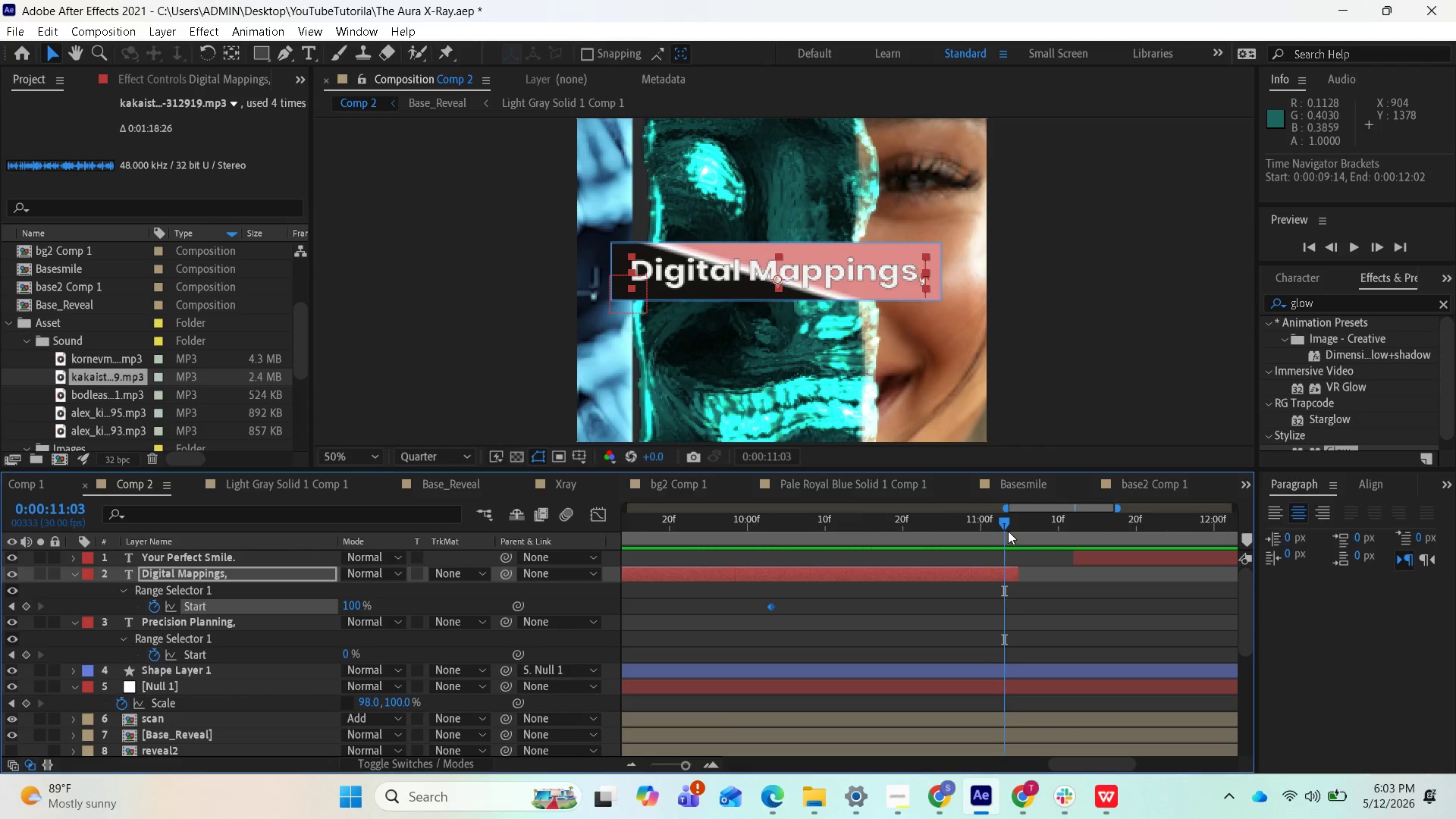 
left_click_drag(start_coordinate=[1007, 524], to_coordinate=[1015, 526])
 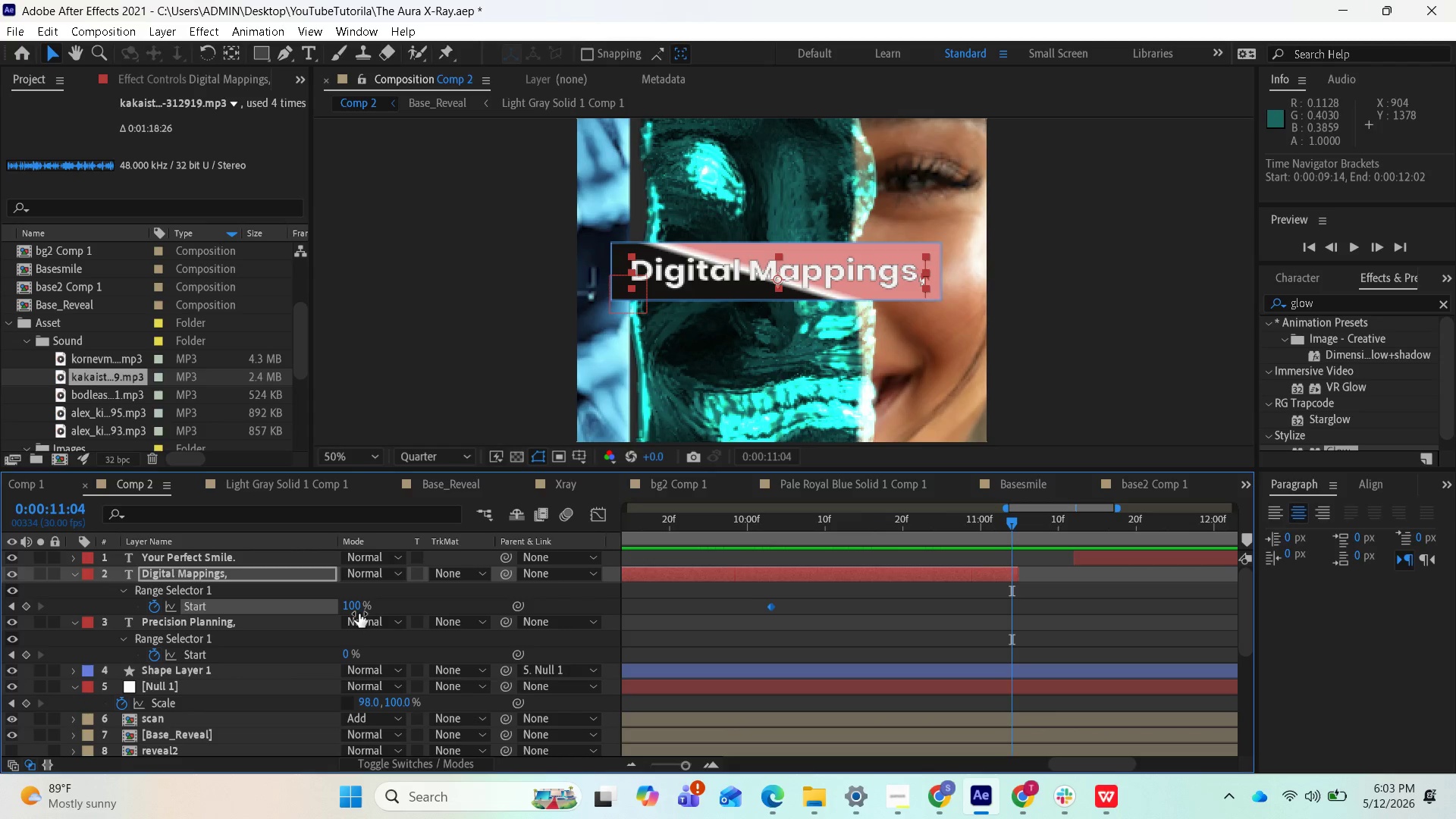 
wait(5.22)
 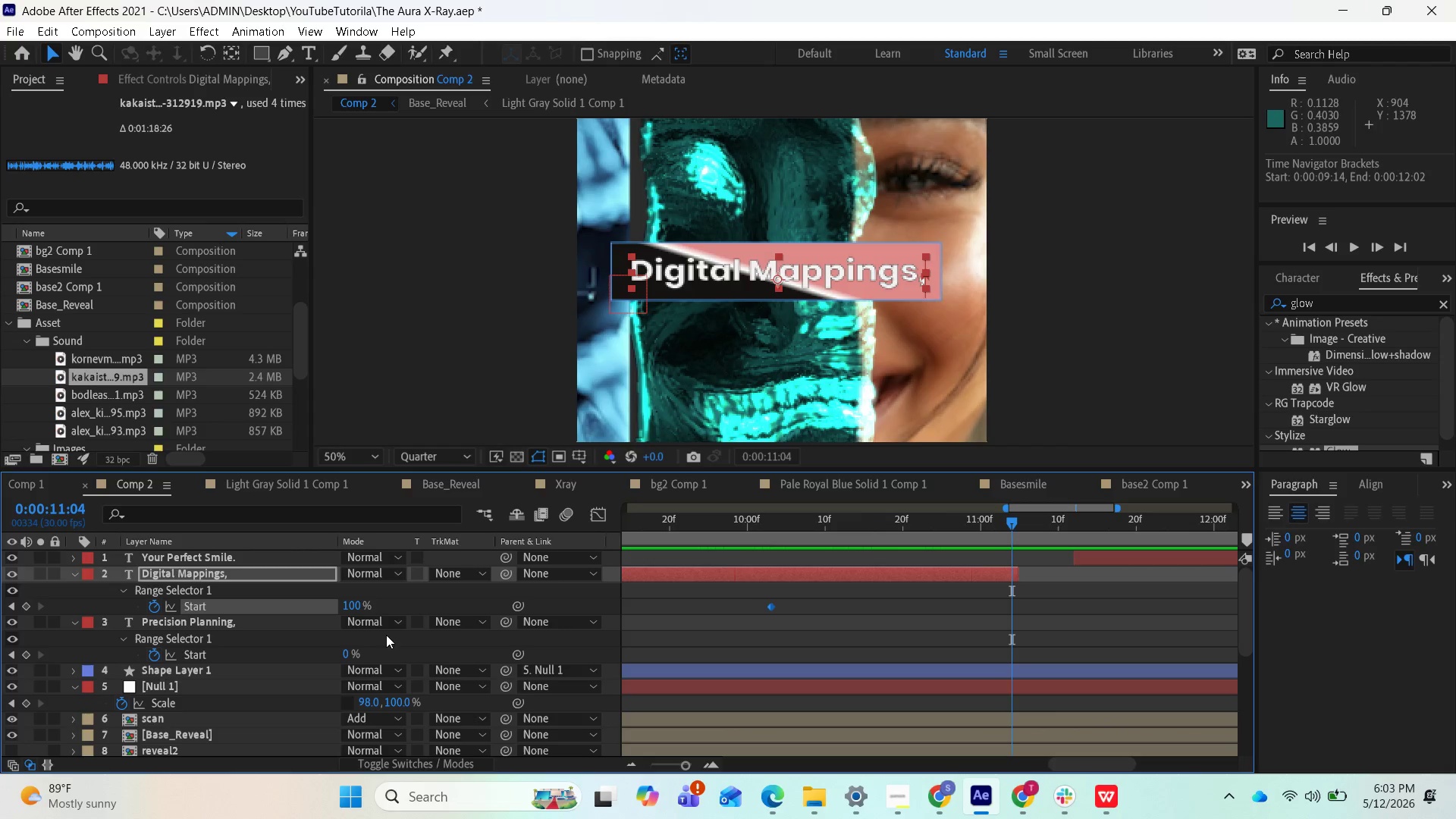 
left_click_drag(start_coordinate=[358, 608], to_coordinate=[235, 599])
 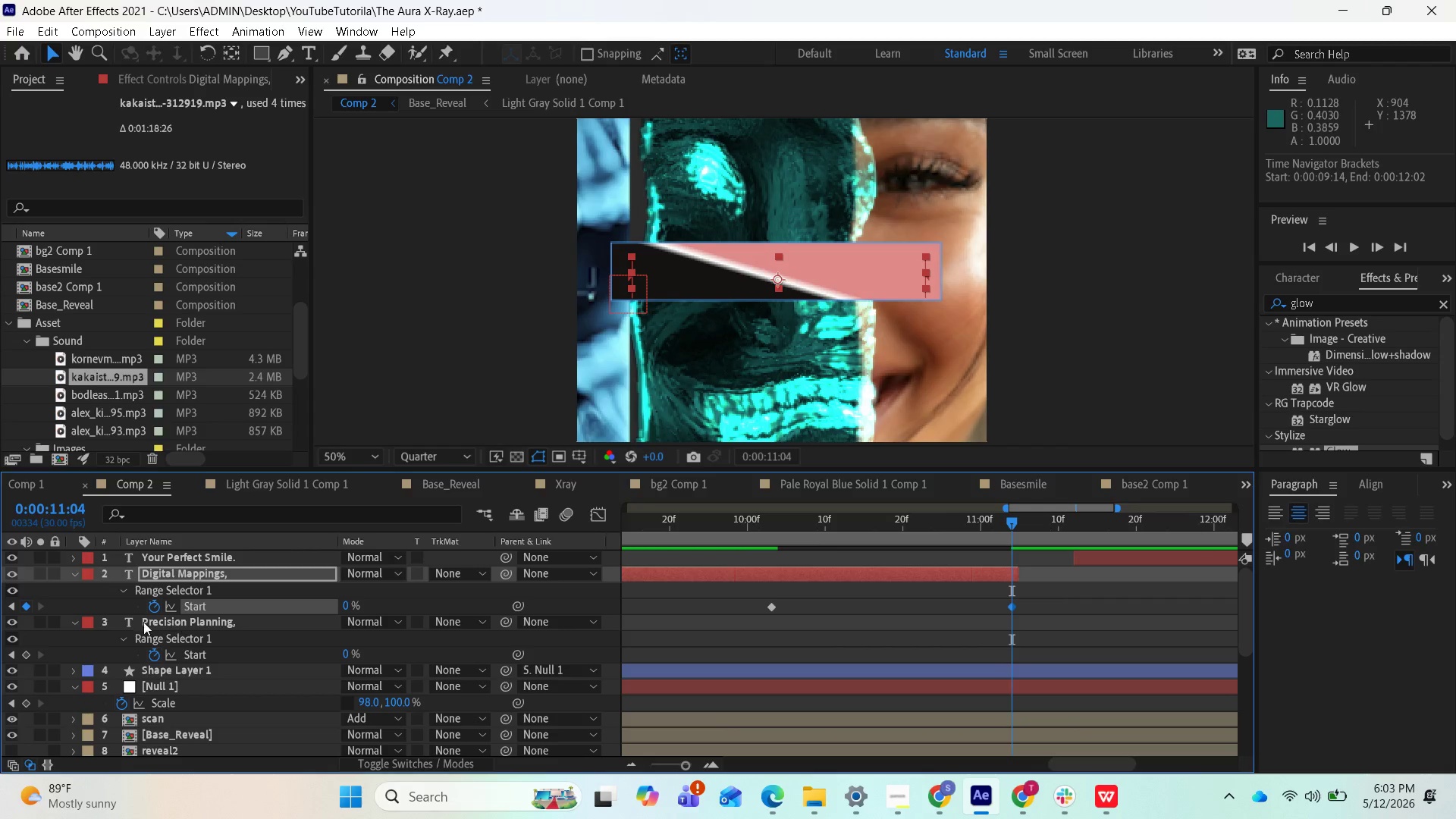 
left_click([14, 607])
 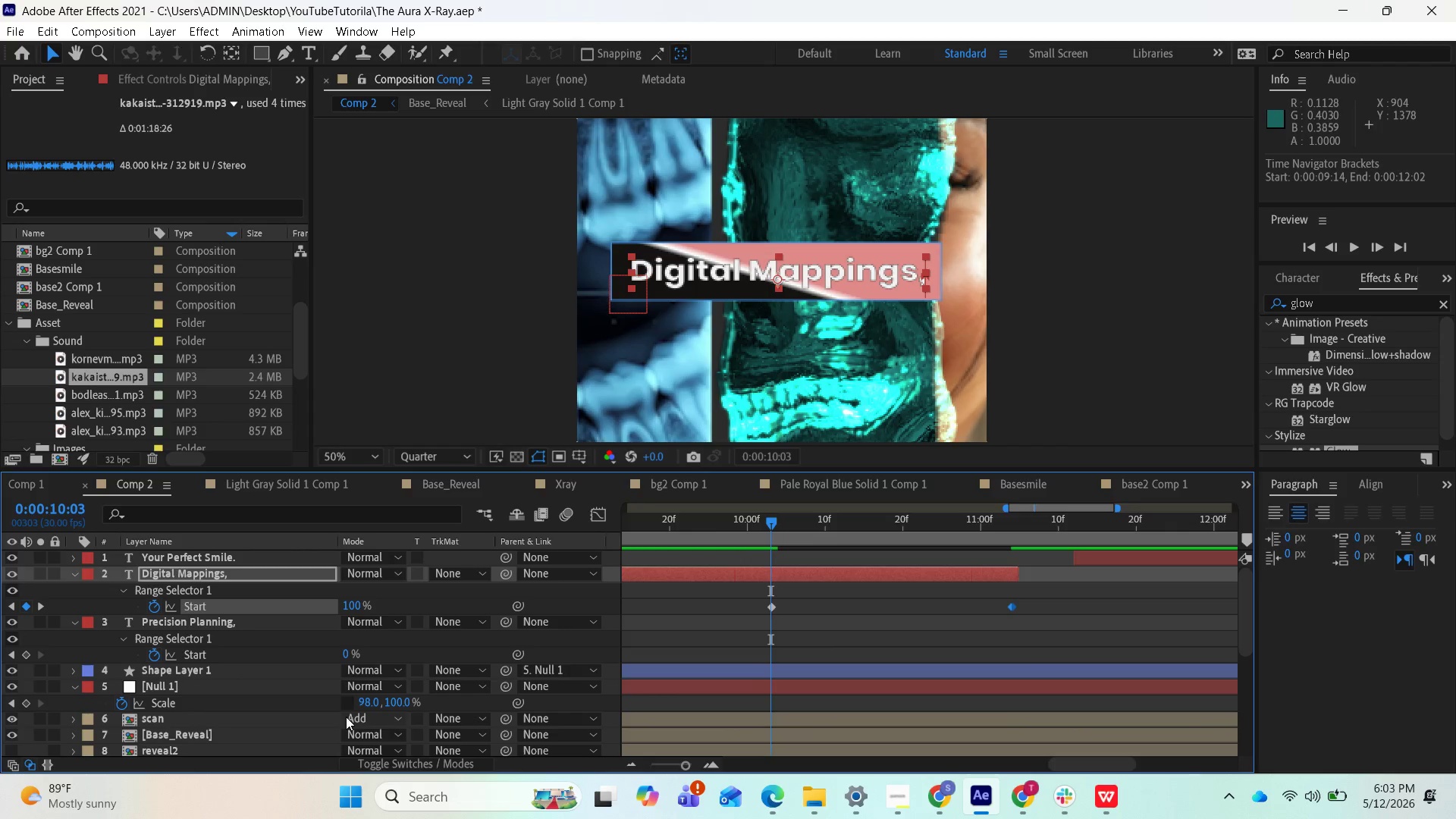 
wait(7.77)
 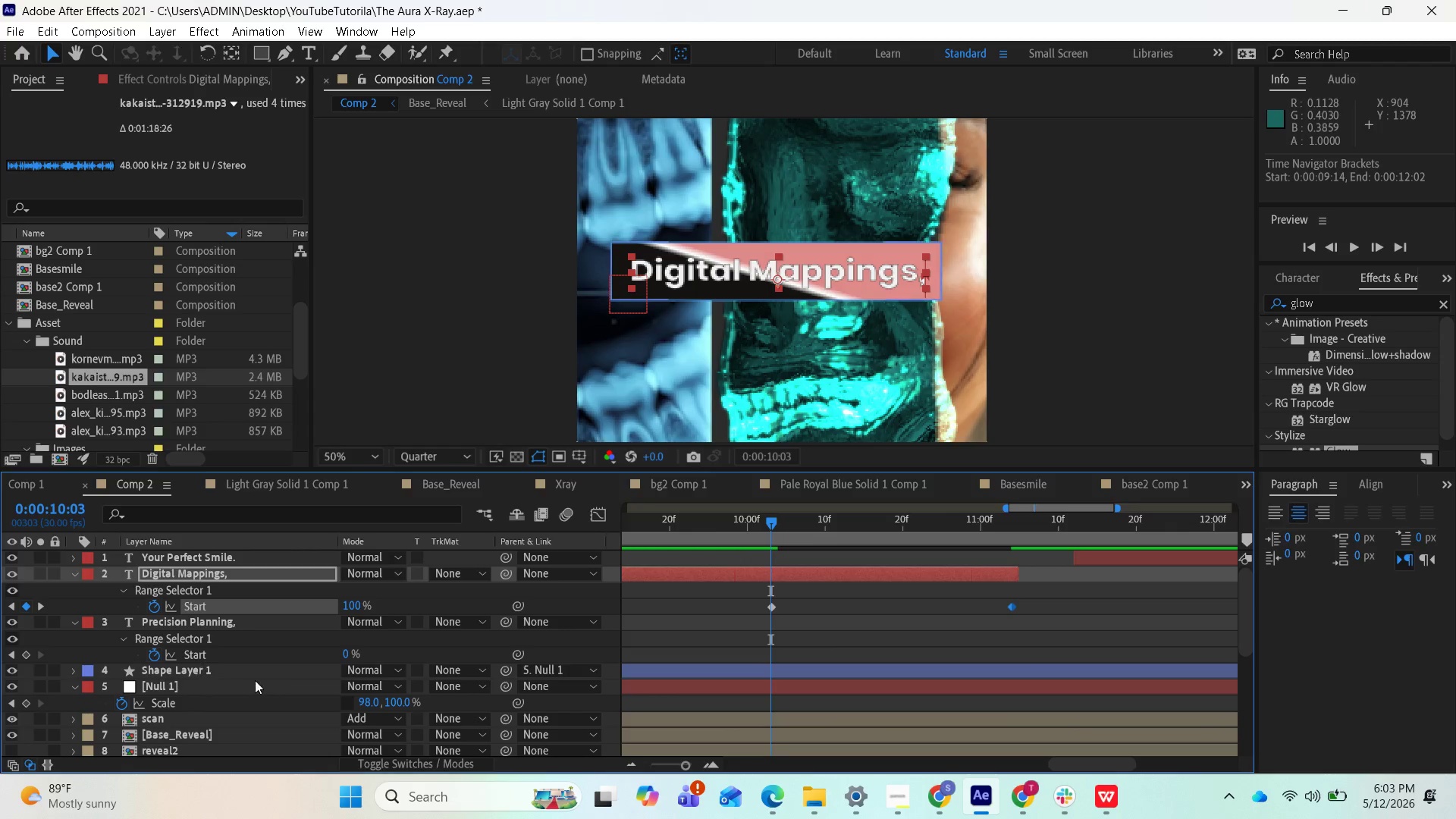 
scroll: coordinate [689, 709], scroll_direction: up, amount: 1.0
 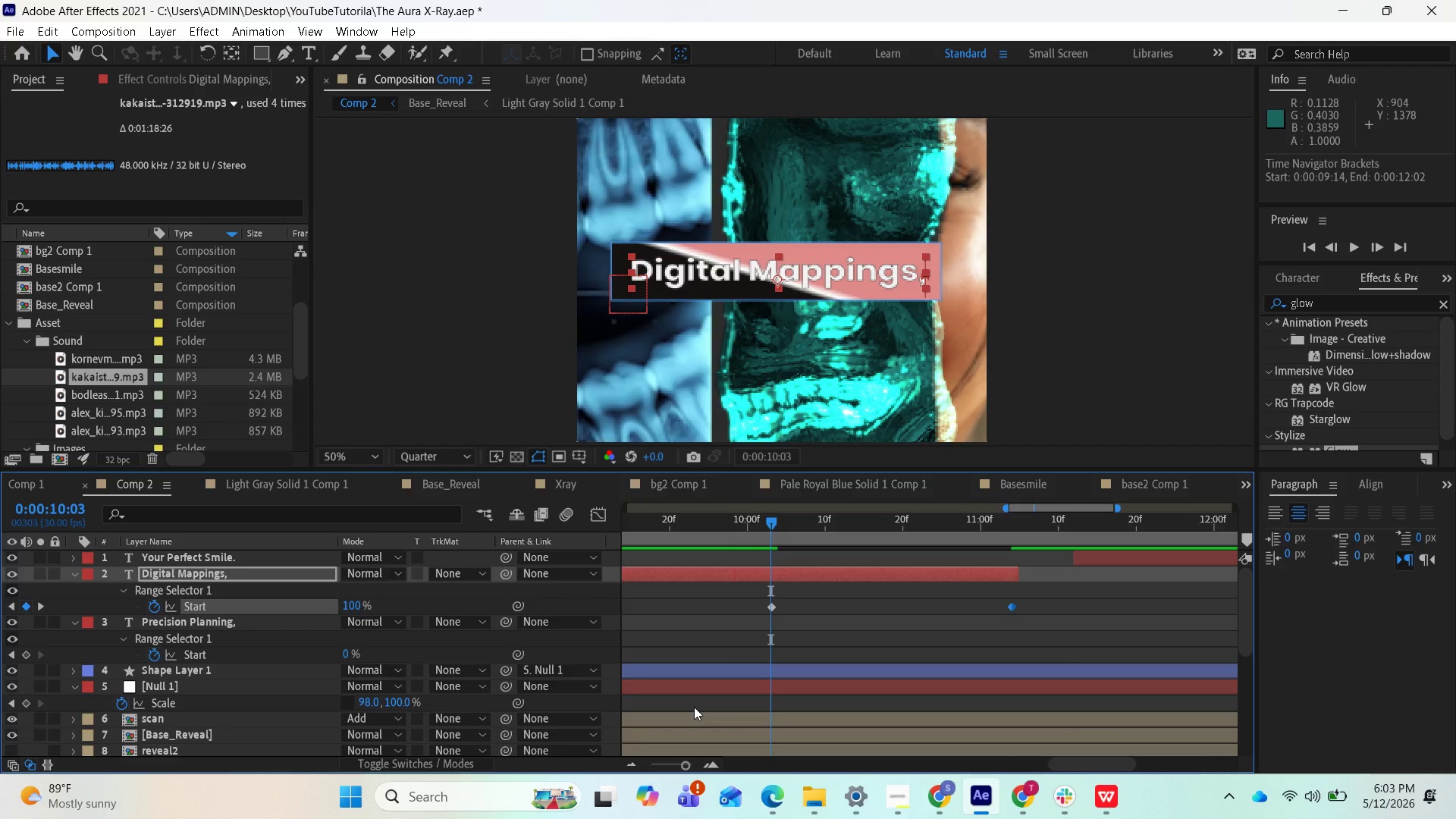 
scroll: coordinate [695, 705], scroll_direction: none, amount: 0.0
 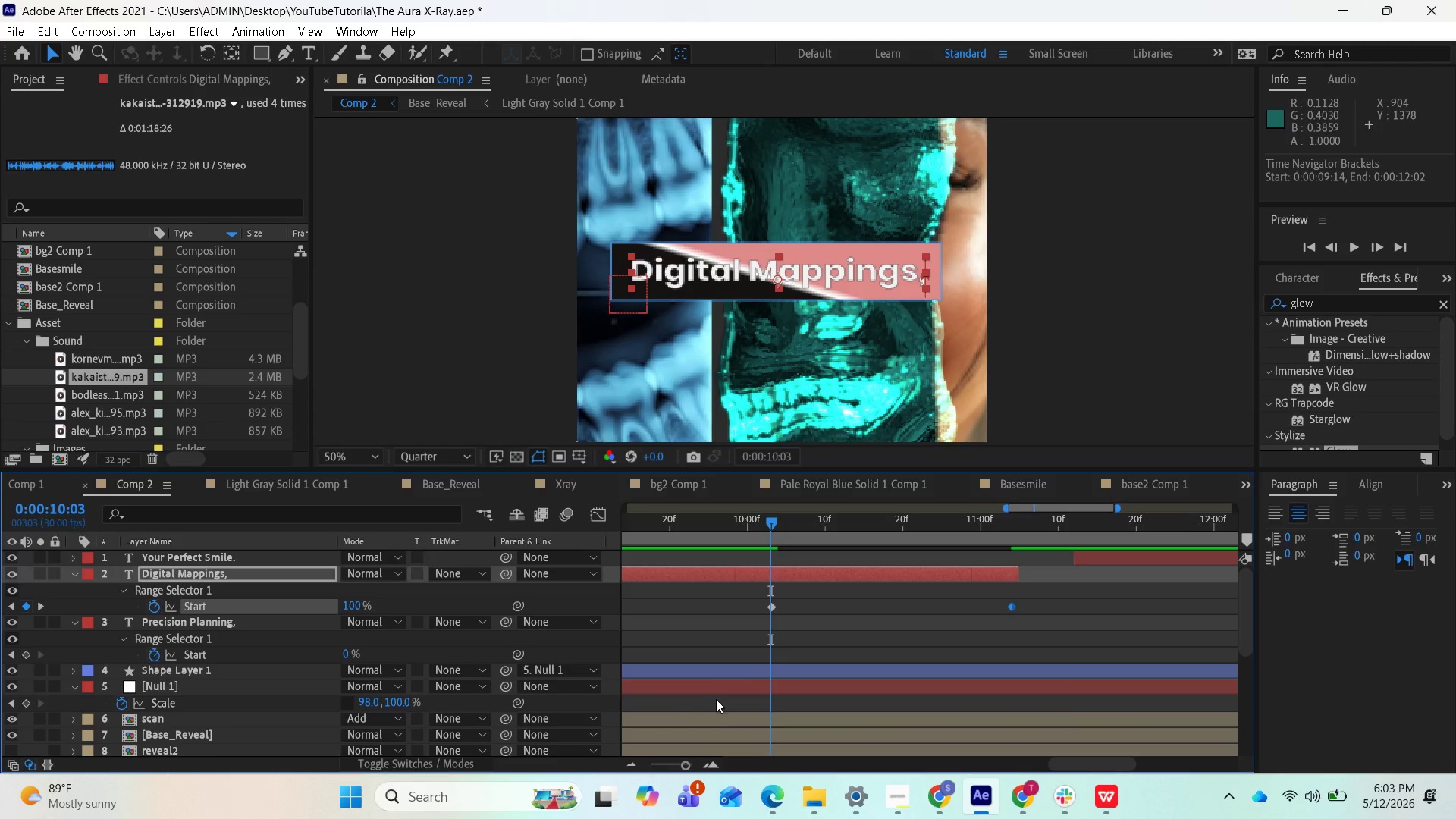 
wait(5.61)
 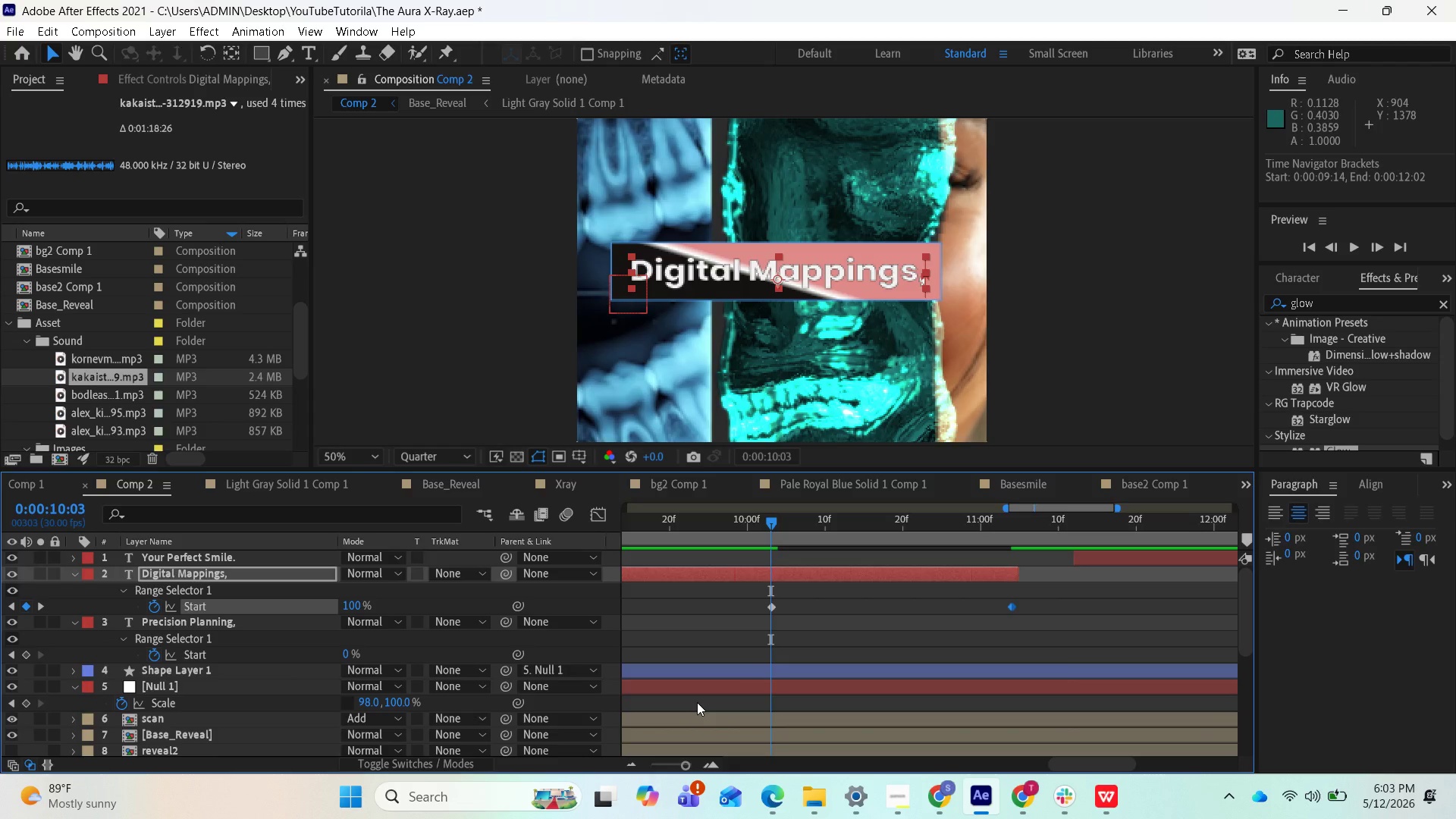 
key(Minus)
 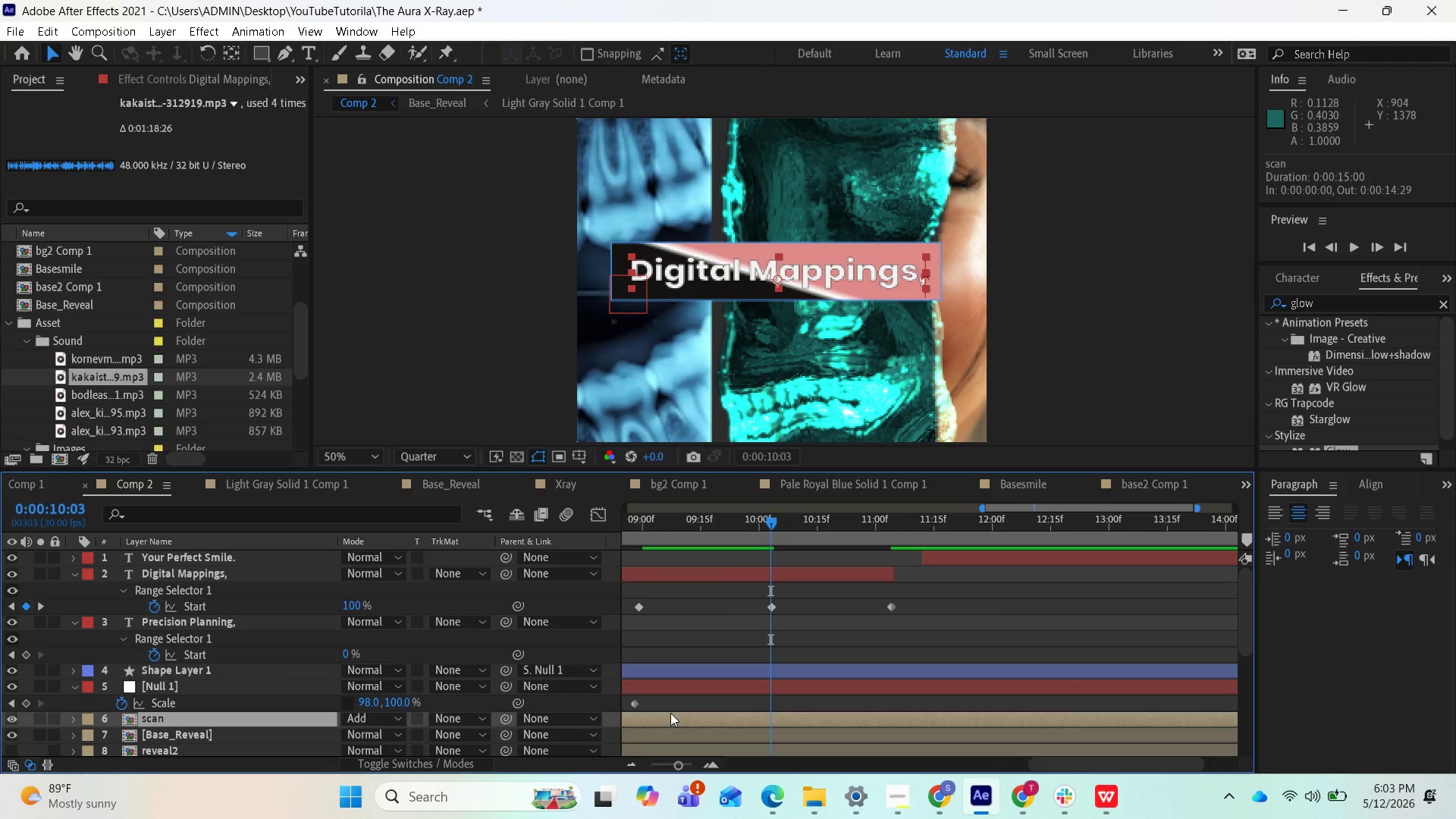 
left_click([670, 713])
 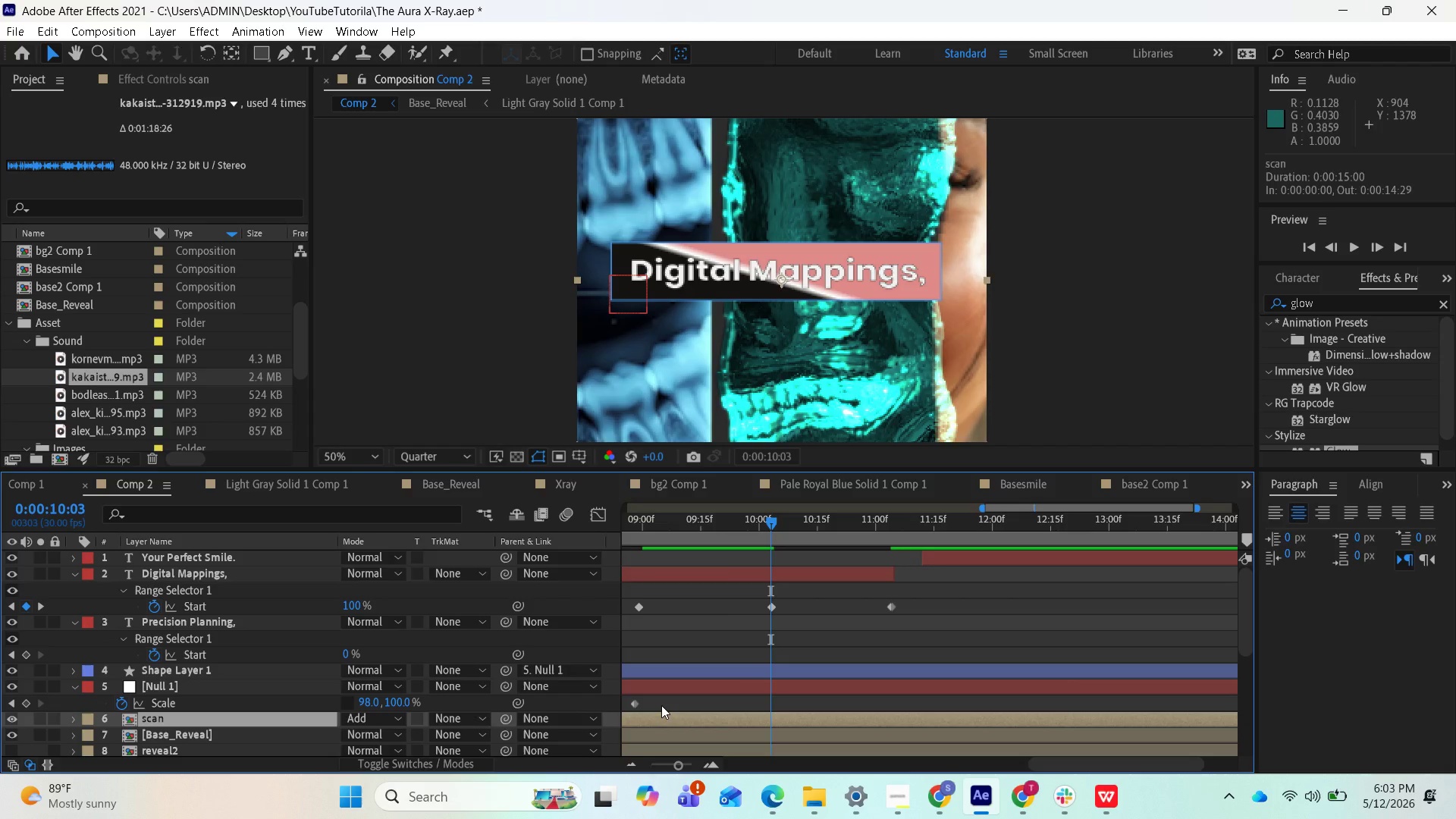 
left_click_drag(start_coordinate=[661, 705], to_coordinate=[624, 703])
 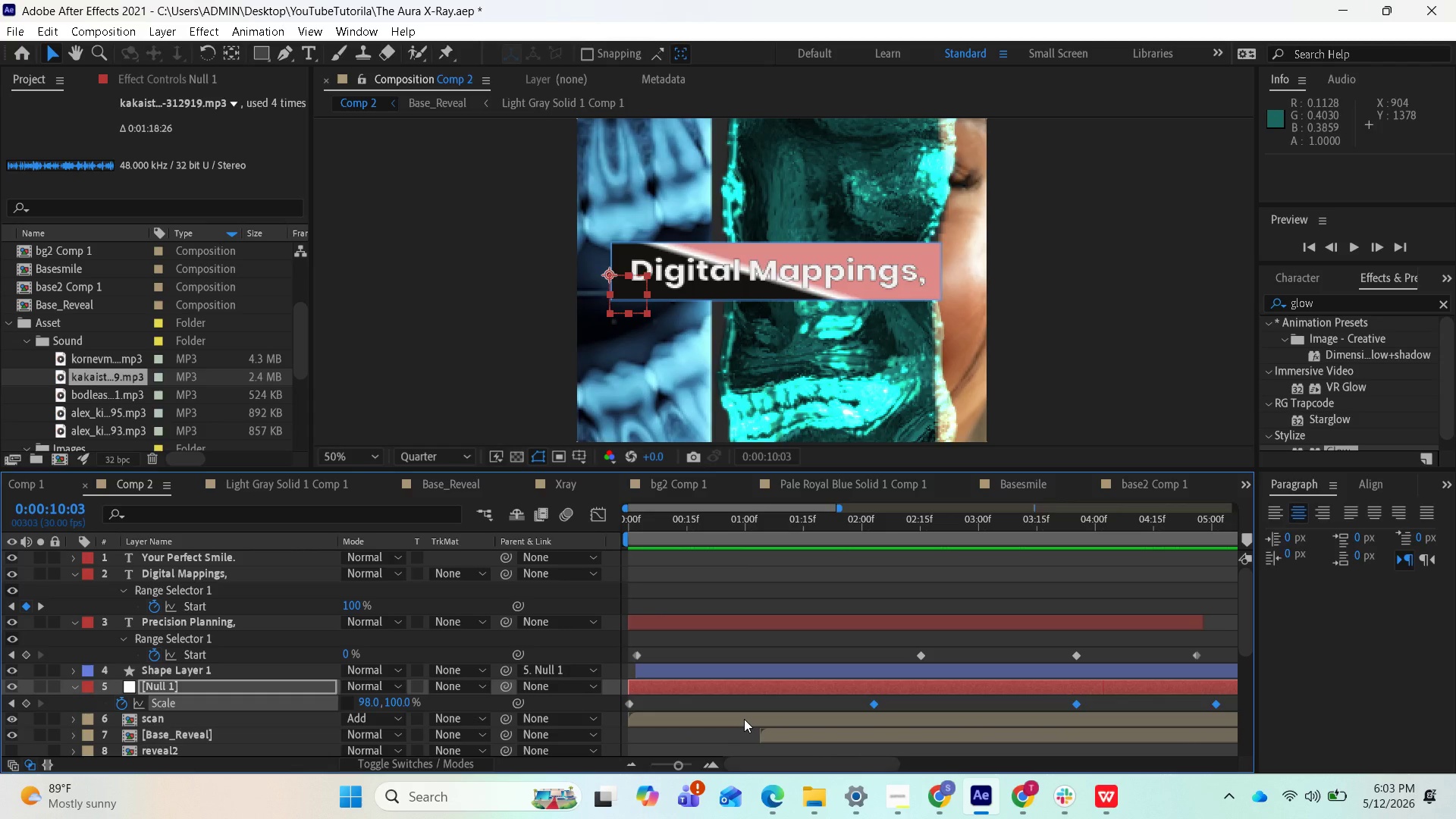 
scroll: coordinate [745, 719], scroll_direction: up, amount: 1.0
 